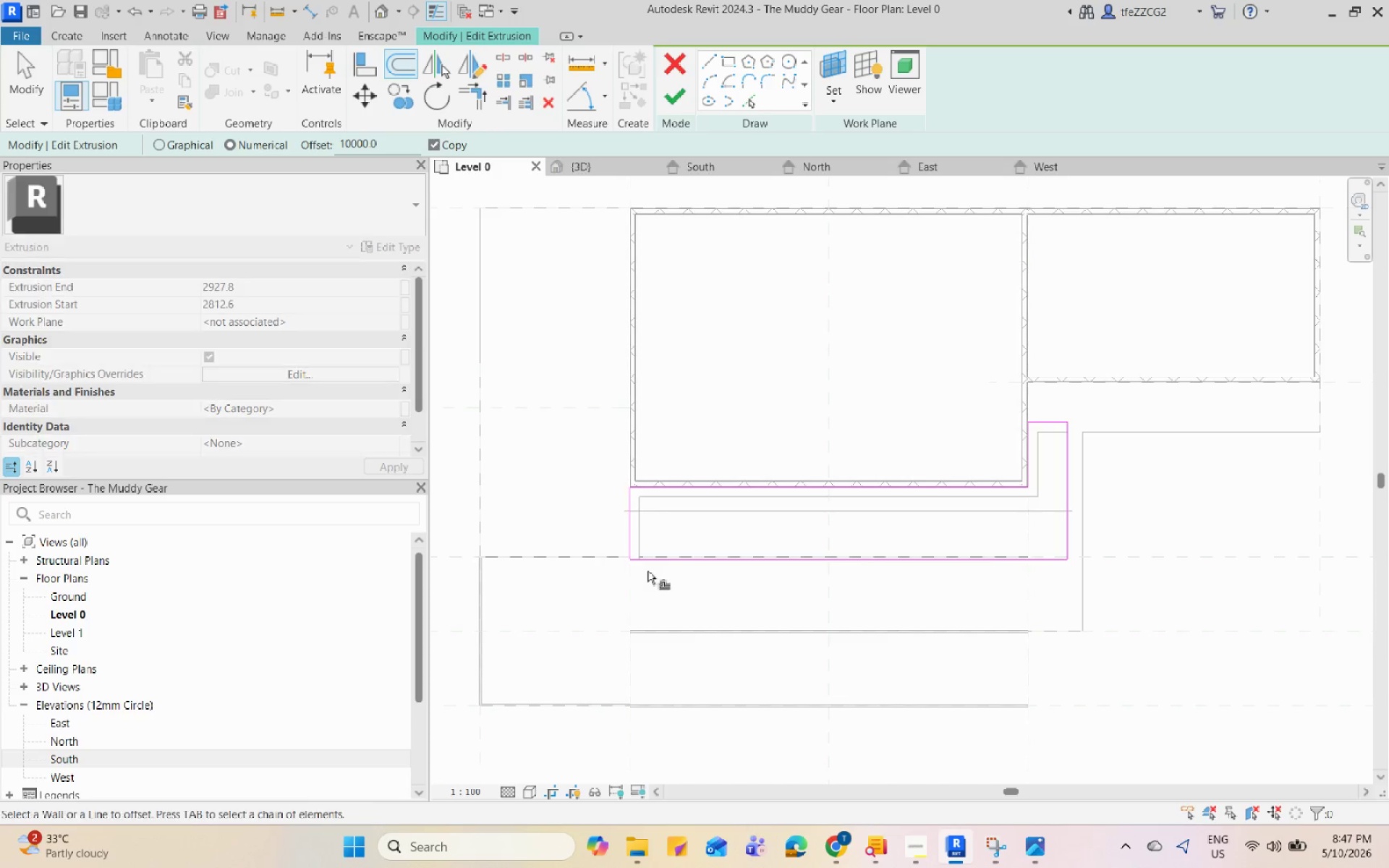 
scroll: coordinate [647, 567], scroll_direction: up, amount: 9.0
 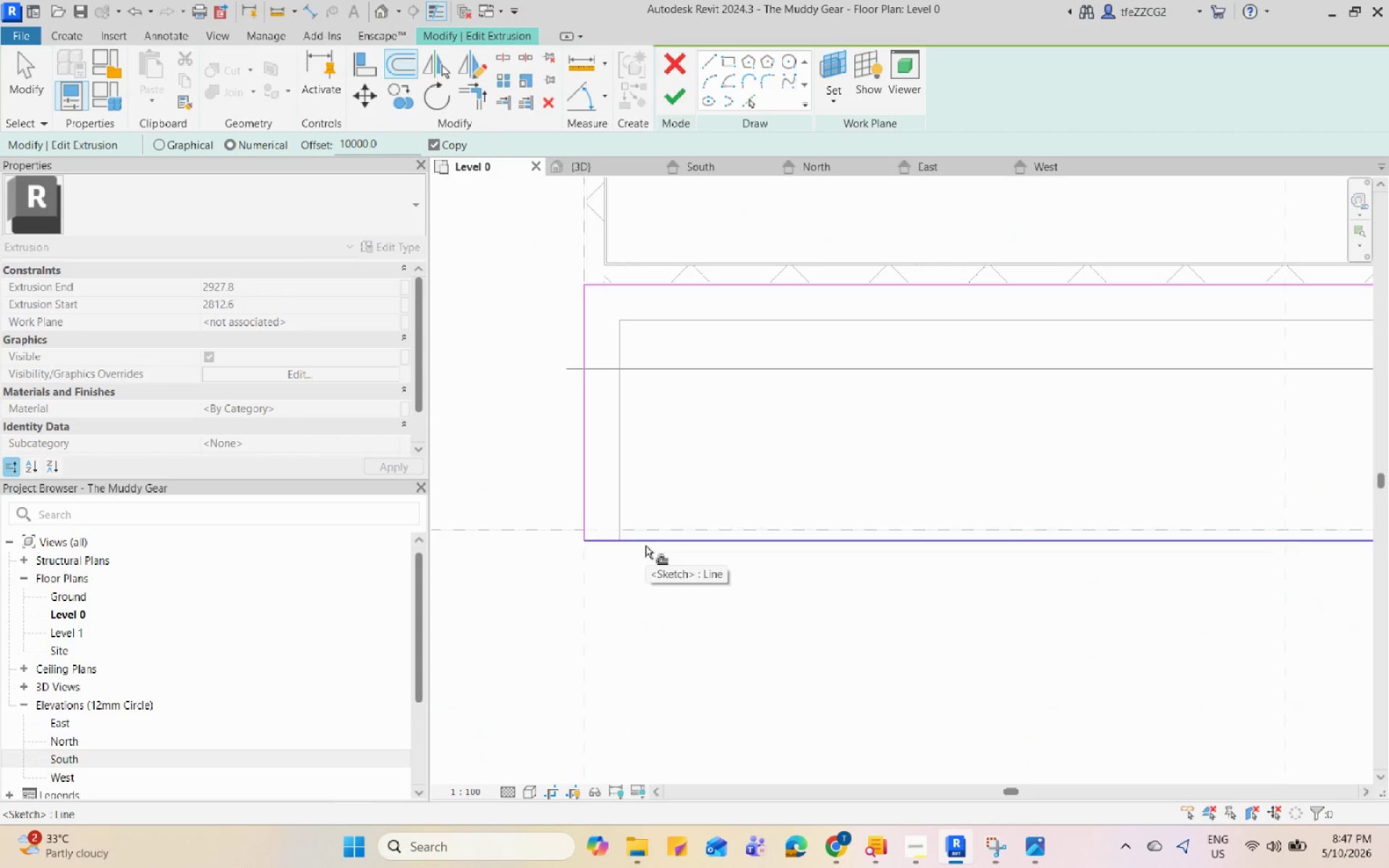 
left_click_drag(start_coordinate=[386, 142], to_coordinate=[318, 145])
 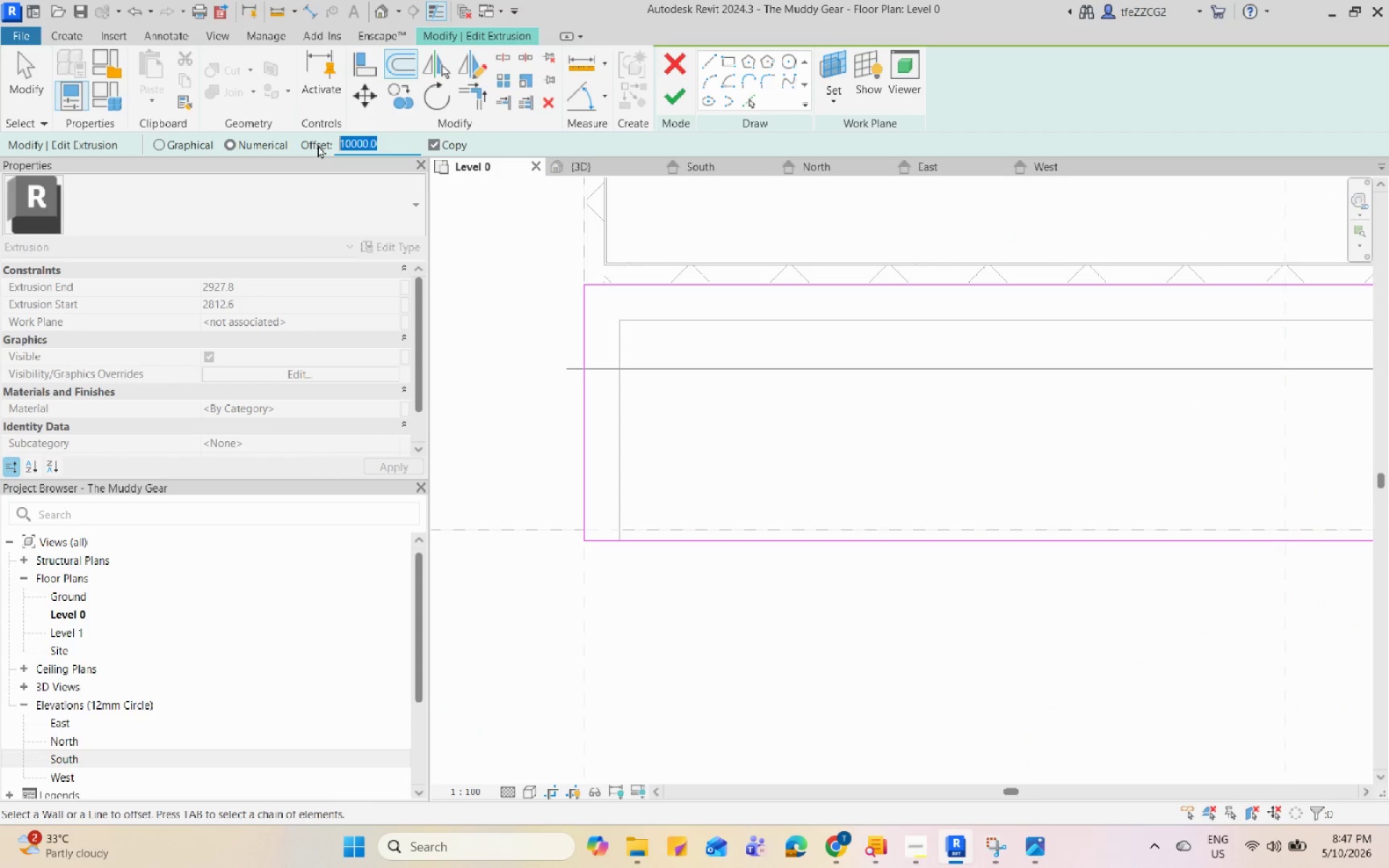 
key(Numpad2)
 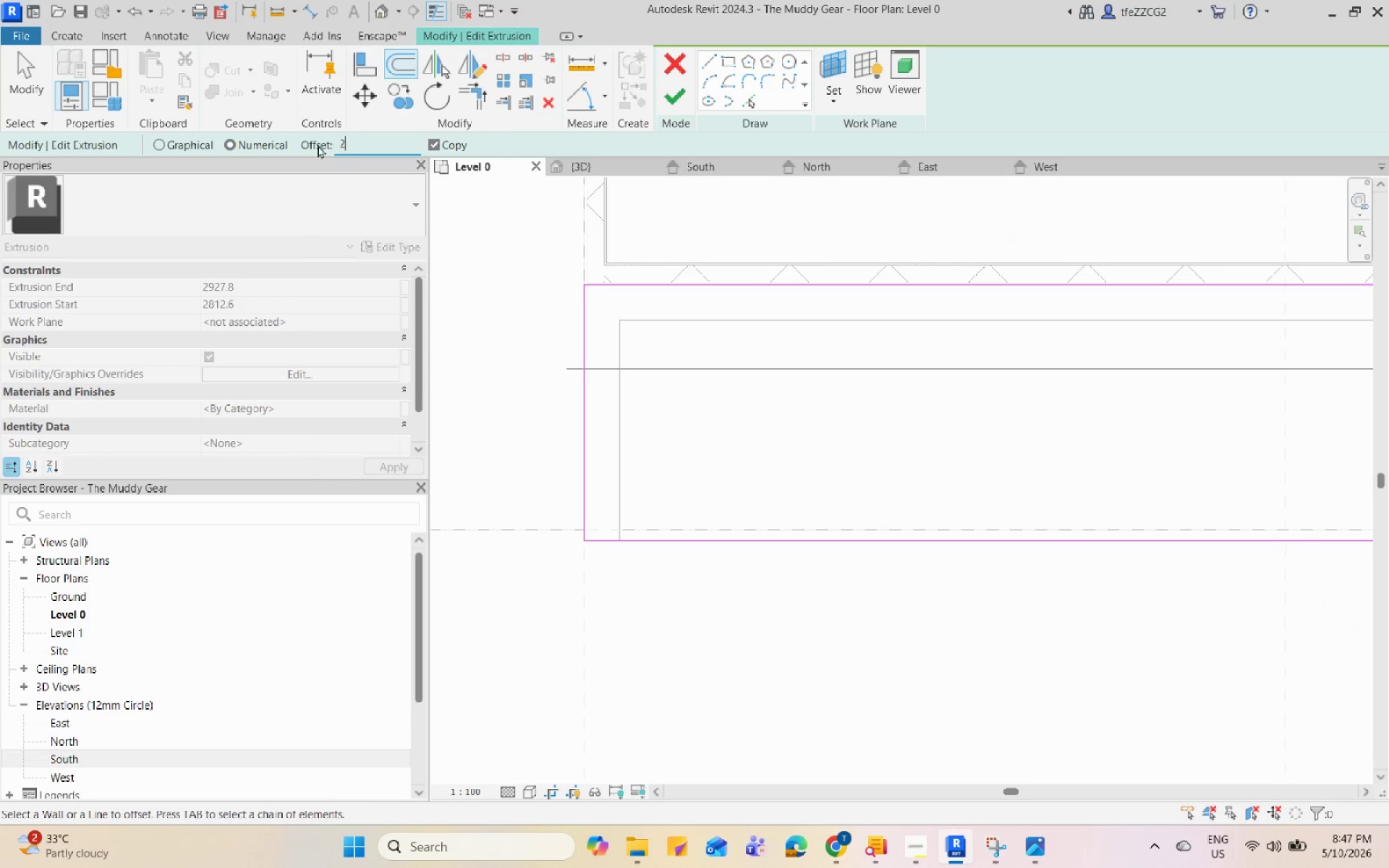 
key(Numpad0)
 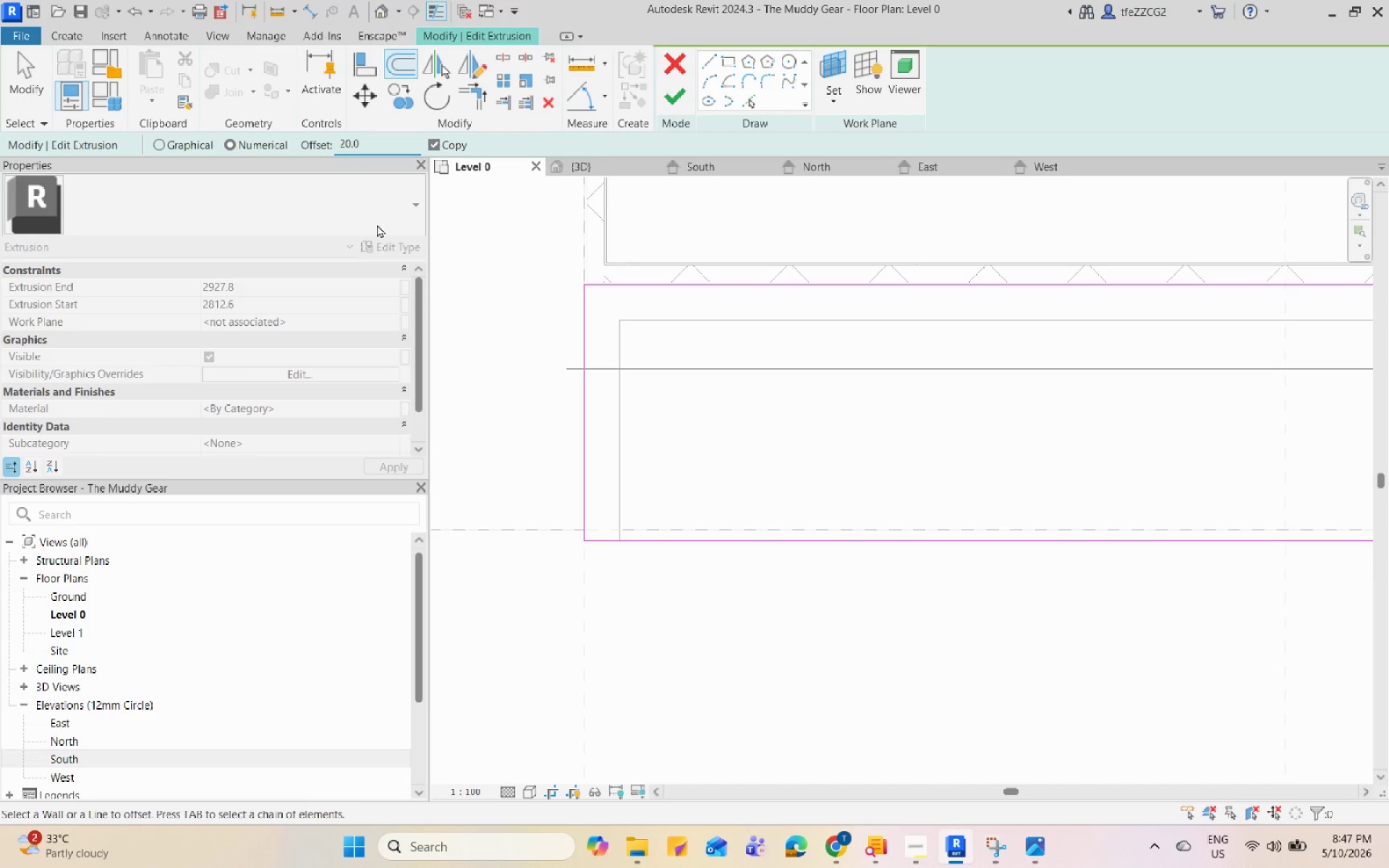 
left_click_drag(start_coordinate=[386, 142], to_coordinate=[316, 145])
 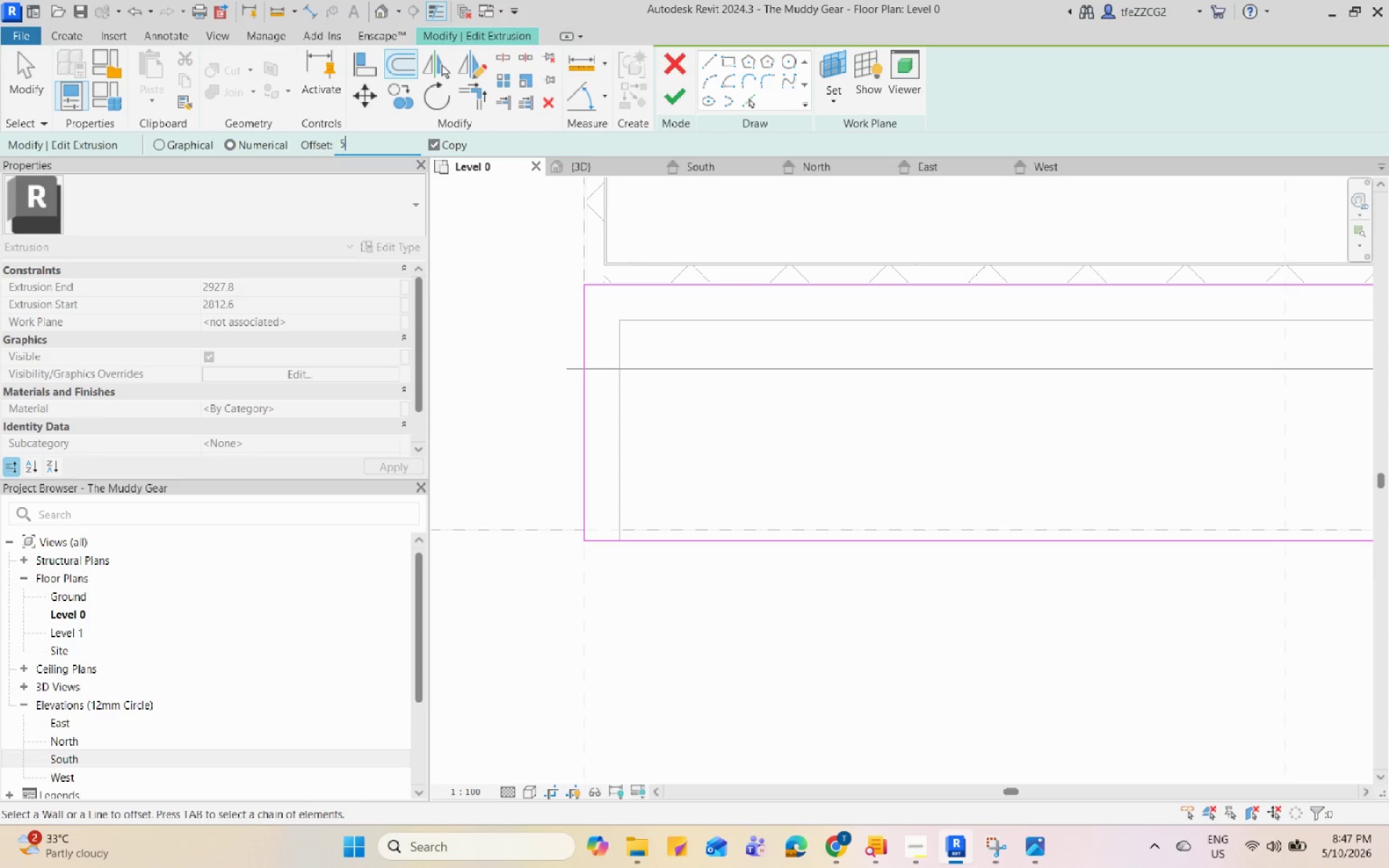 
key(Numpad5)
 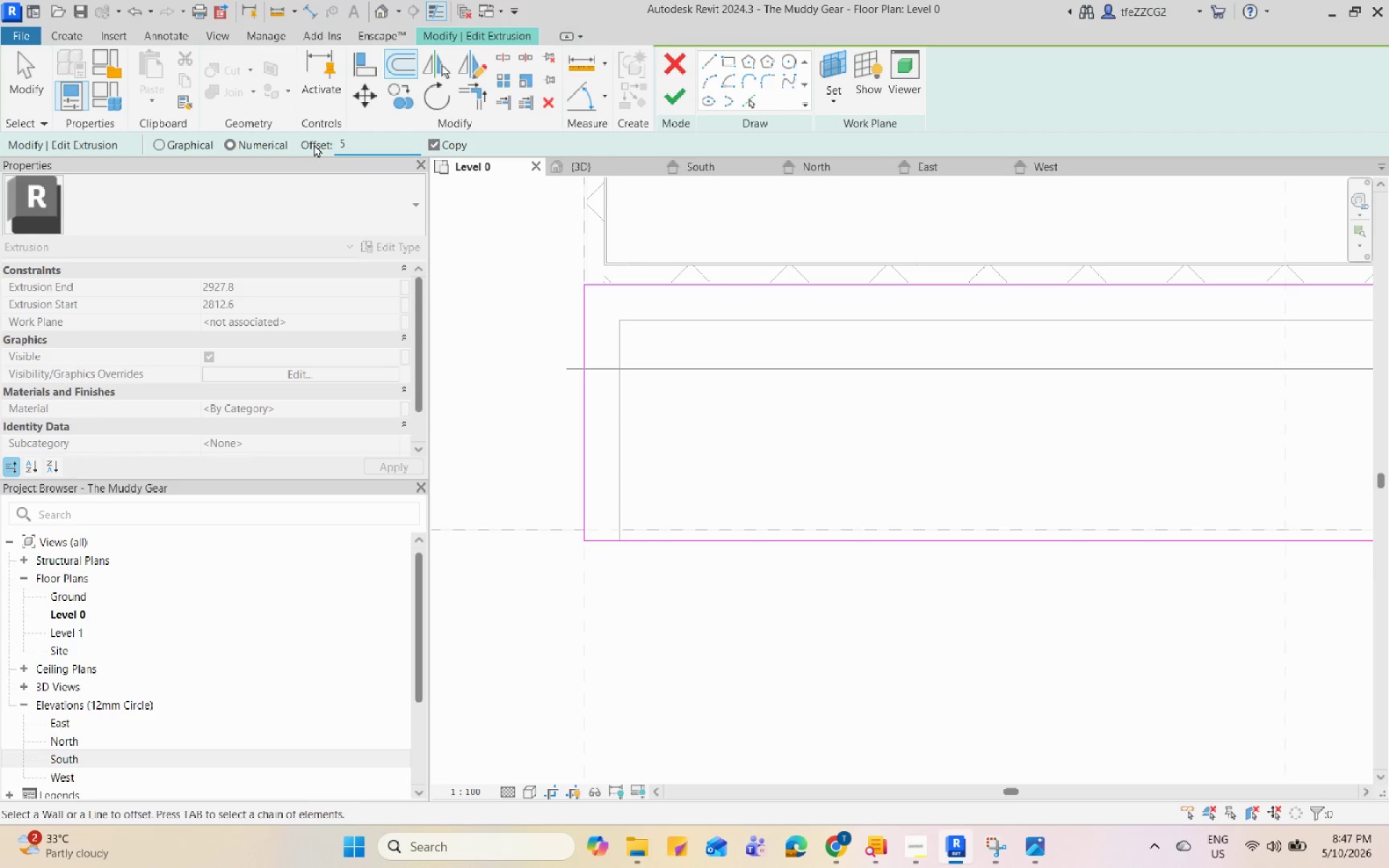 
key(Numpad0)
 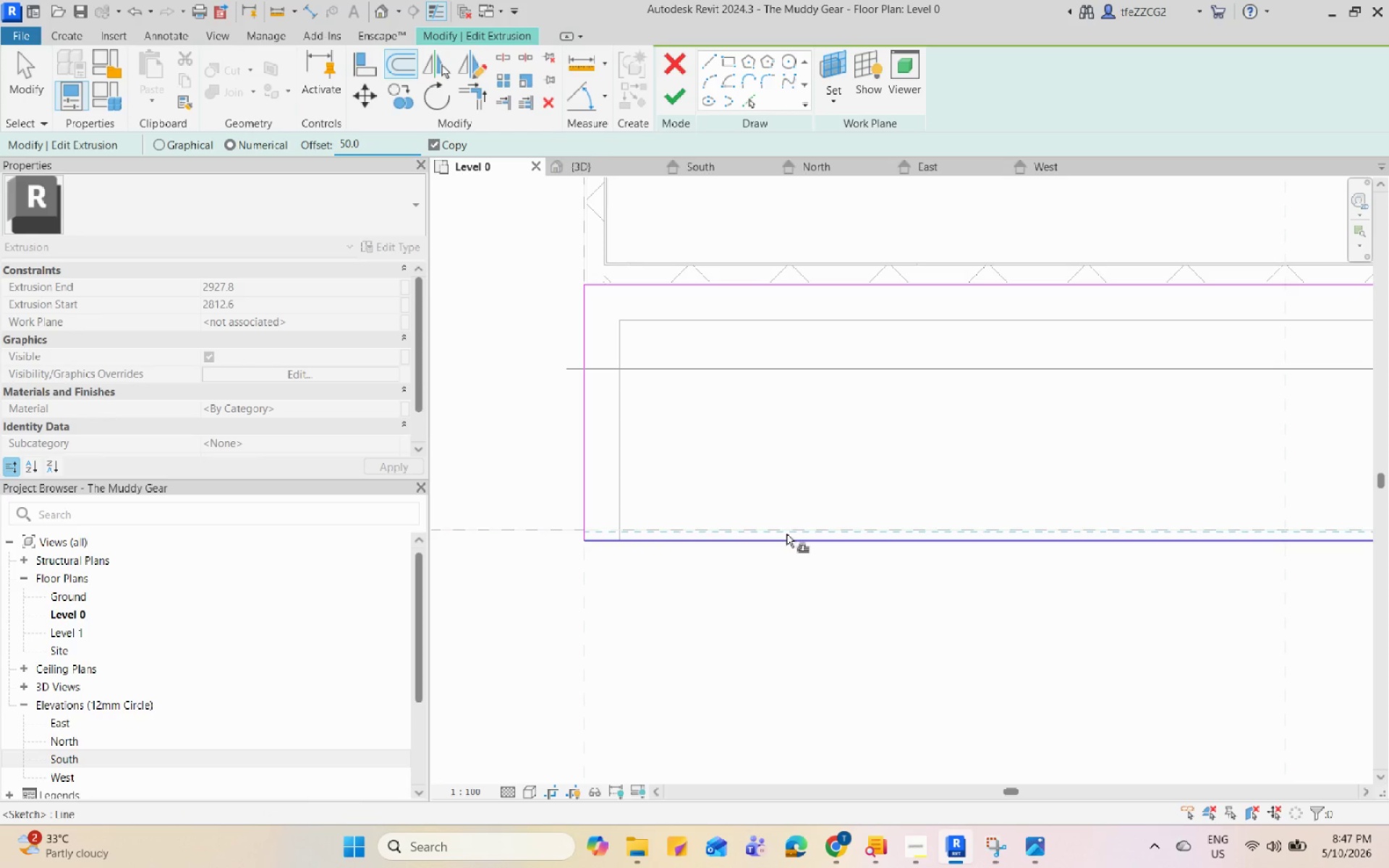 
left_click([786, 534])
 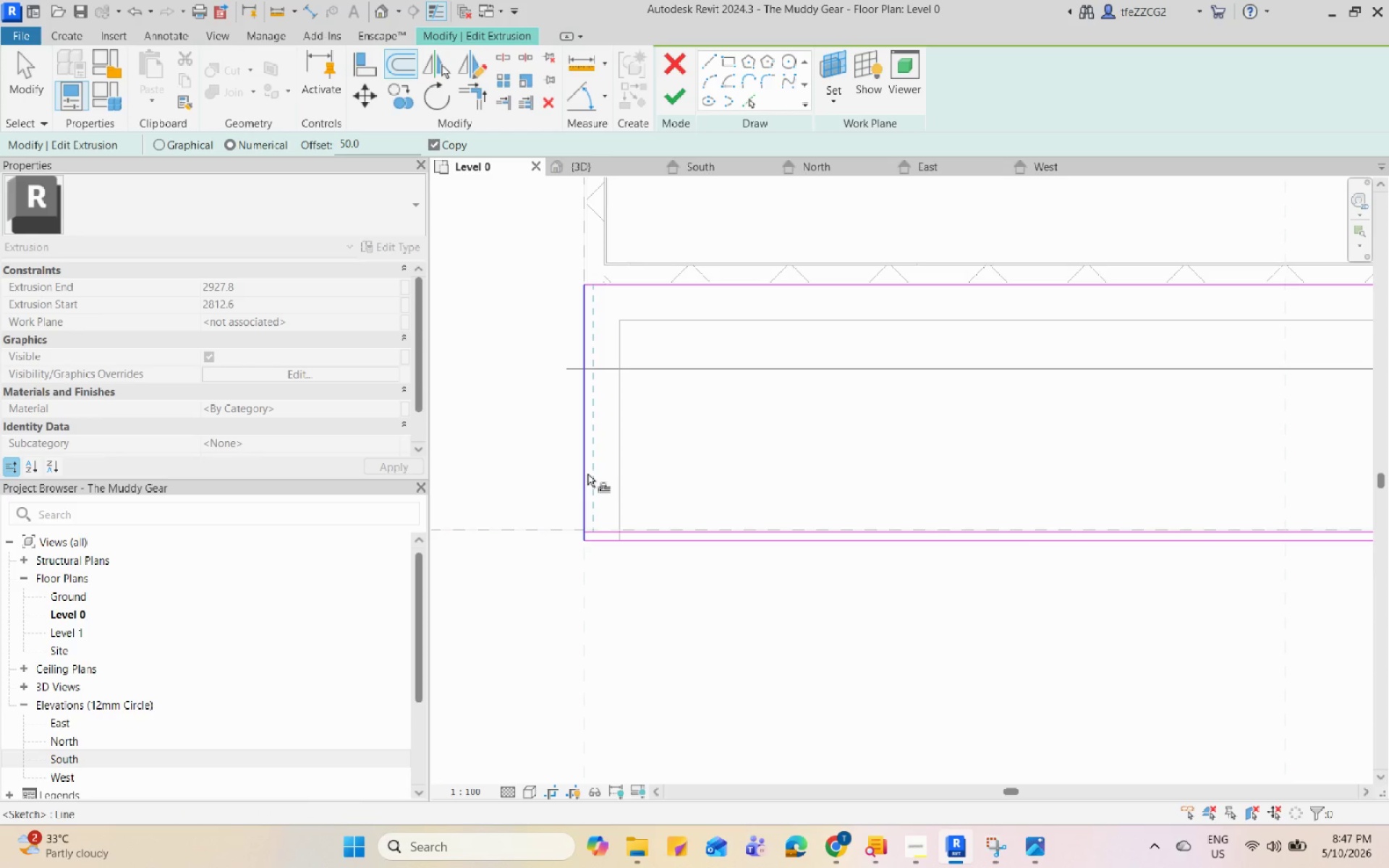 
left_click([587, 474])
 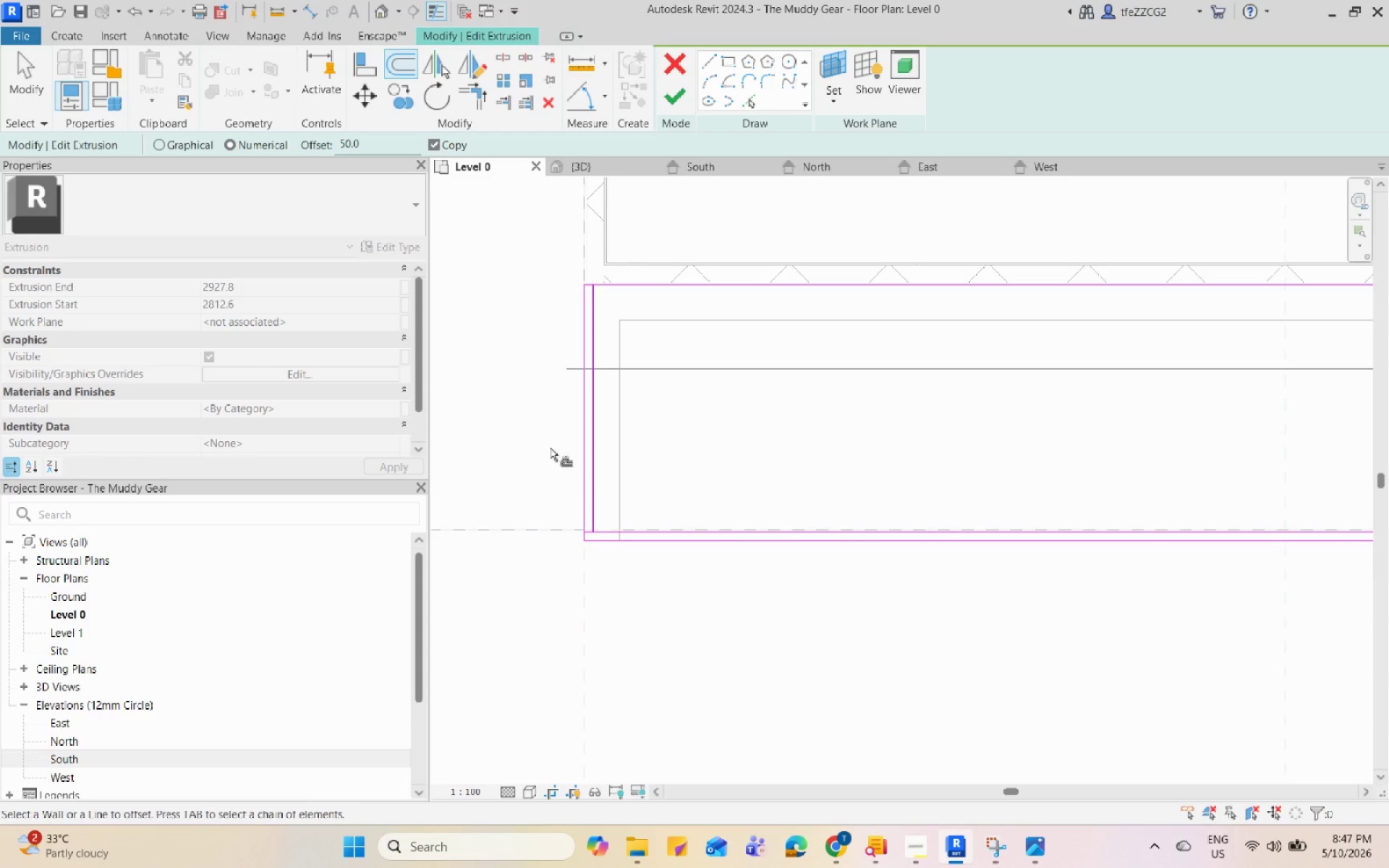 
scroll: coordinate [797, 477], scroll_direction: down, amount: 3.0
 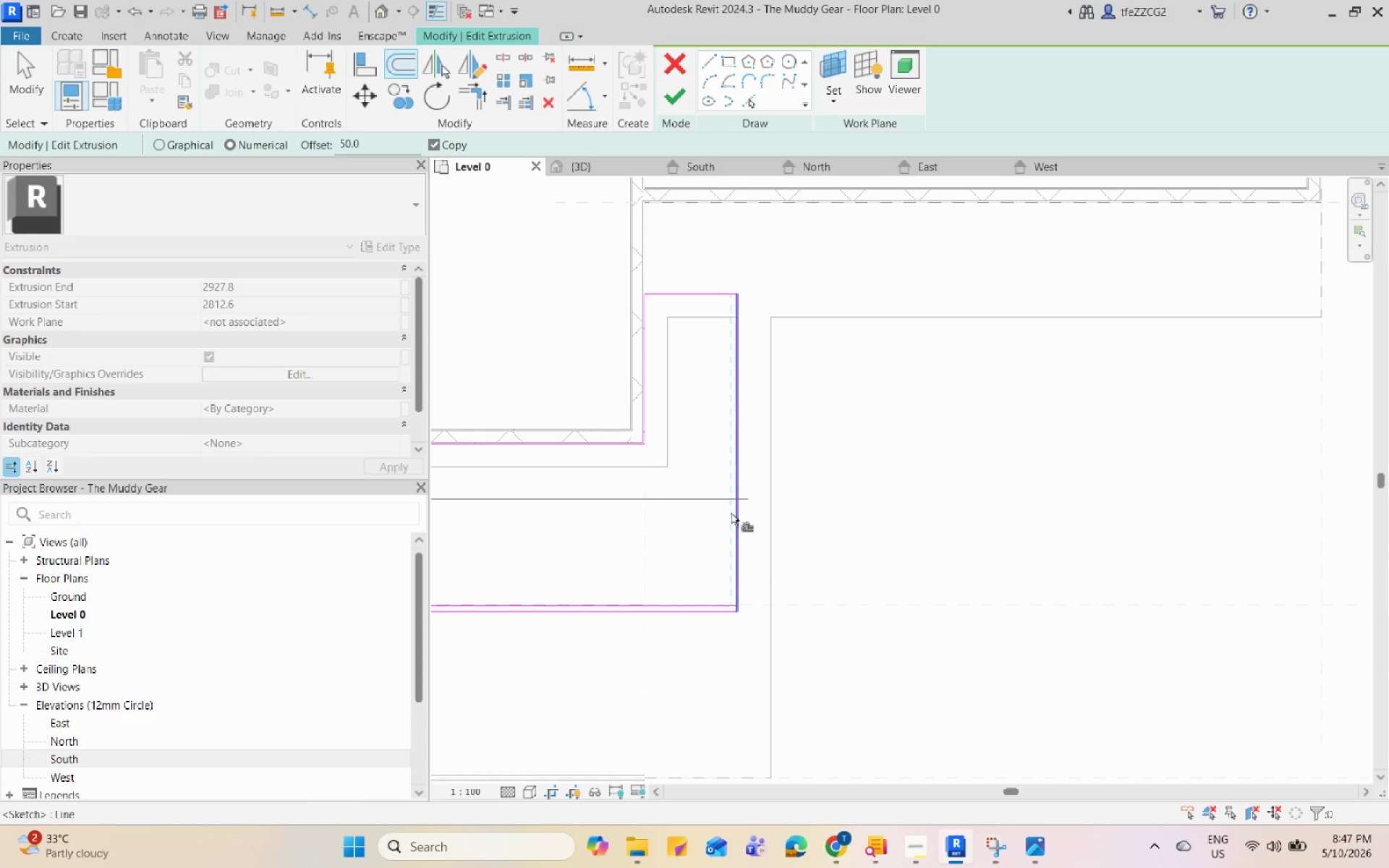 
left_click([731, 513])
 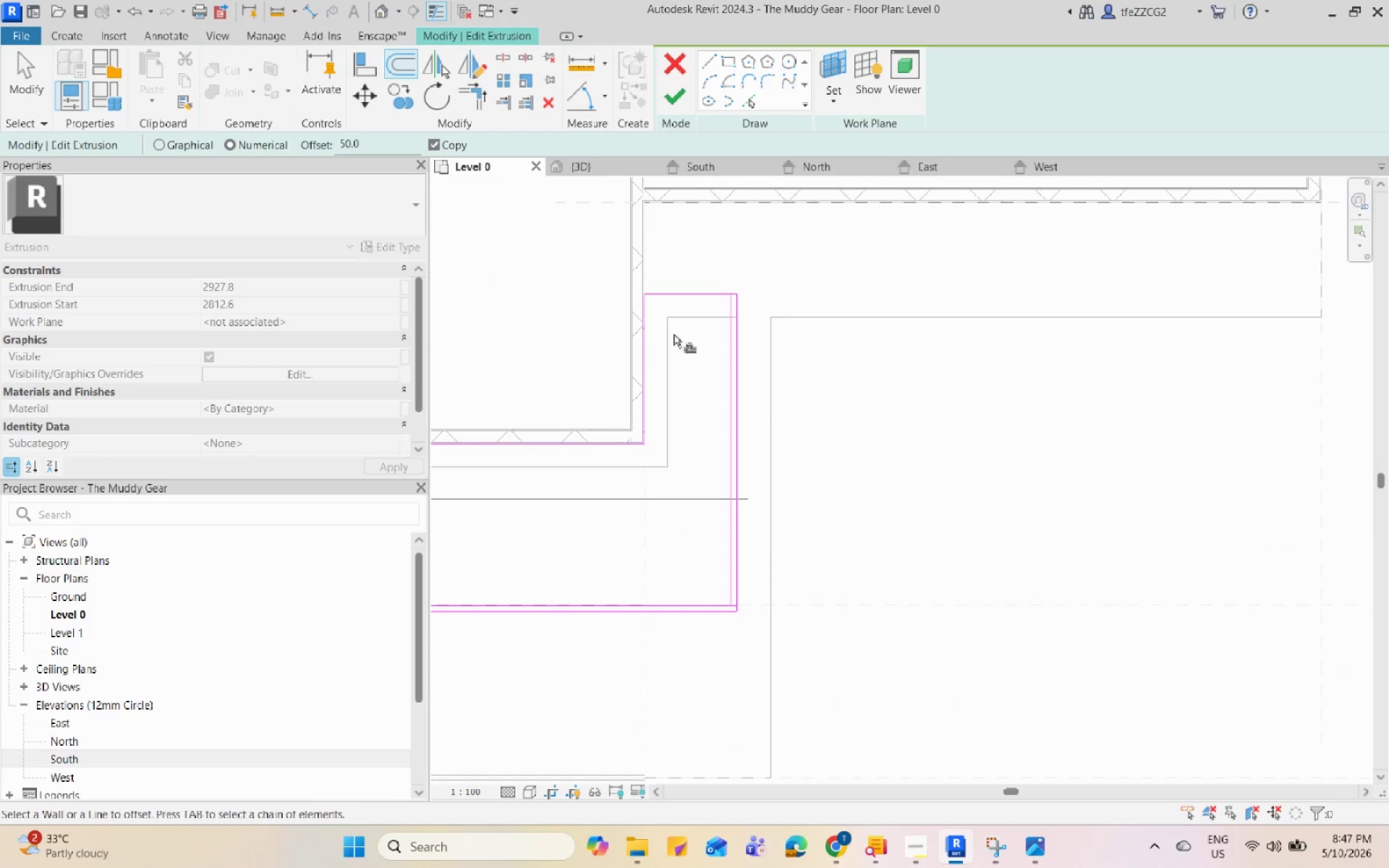 
scroll: coordinate [990, 269], scroll_direction: down, amount: 7.0
 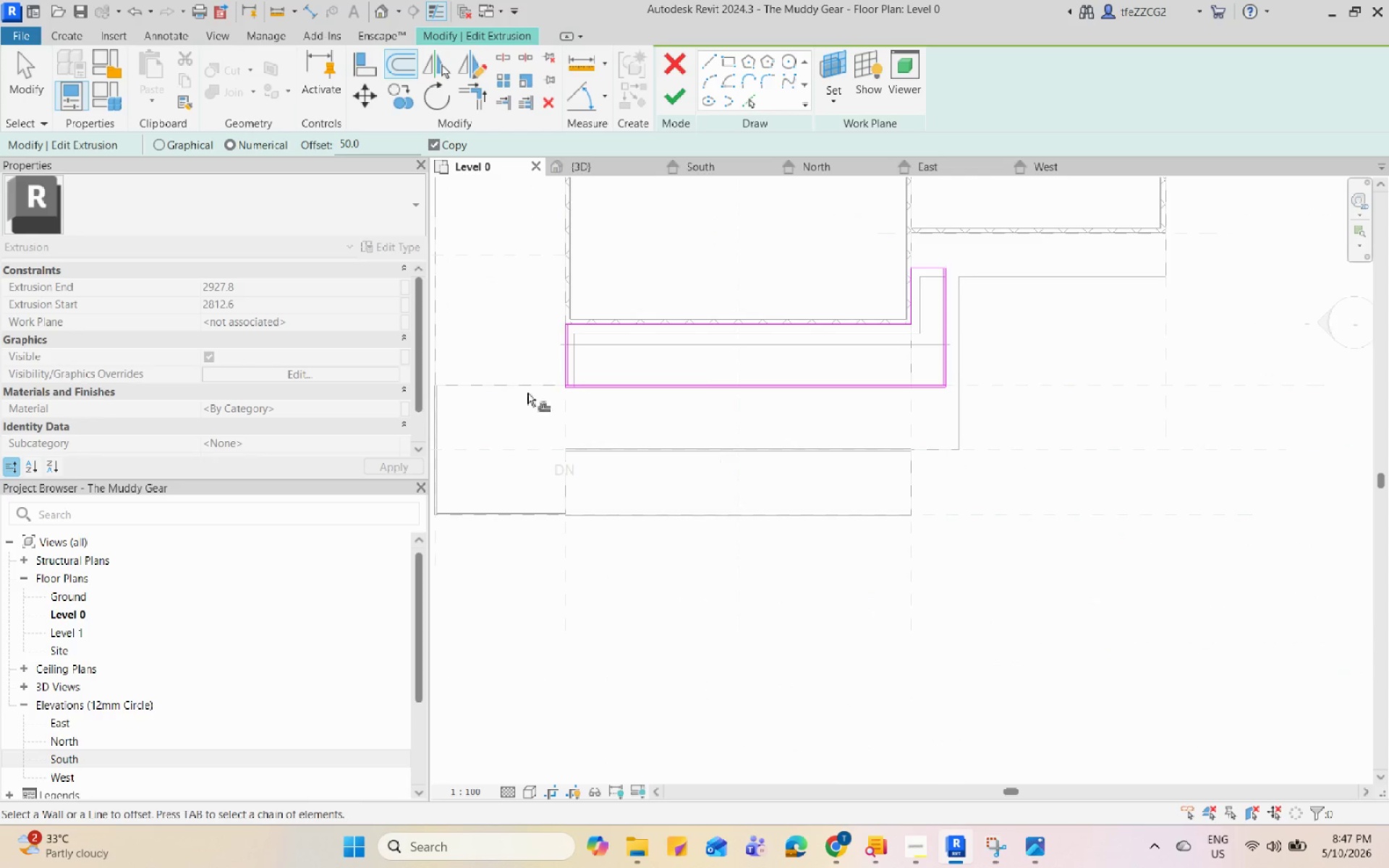 
key(Escape)
 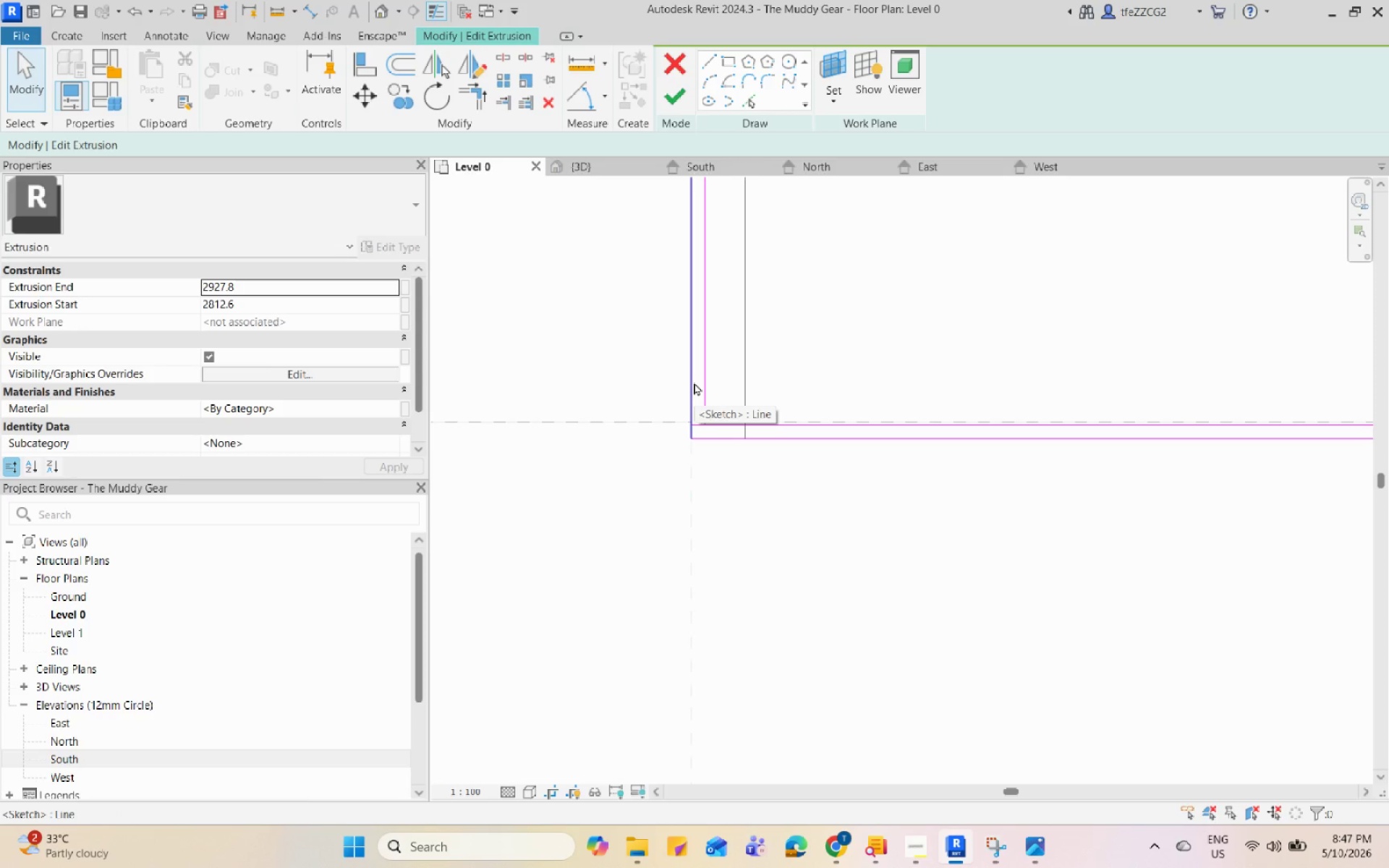 
scroll: coordinate [626, 373], scroll_direction: up, amount: 13.0
 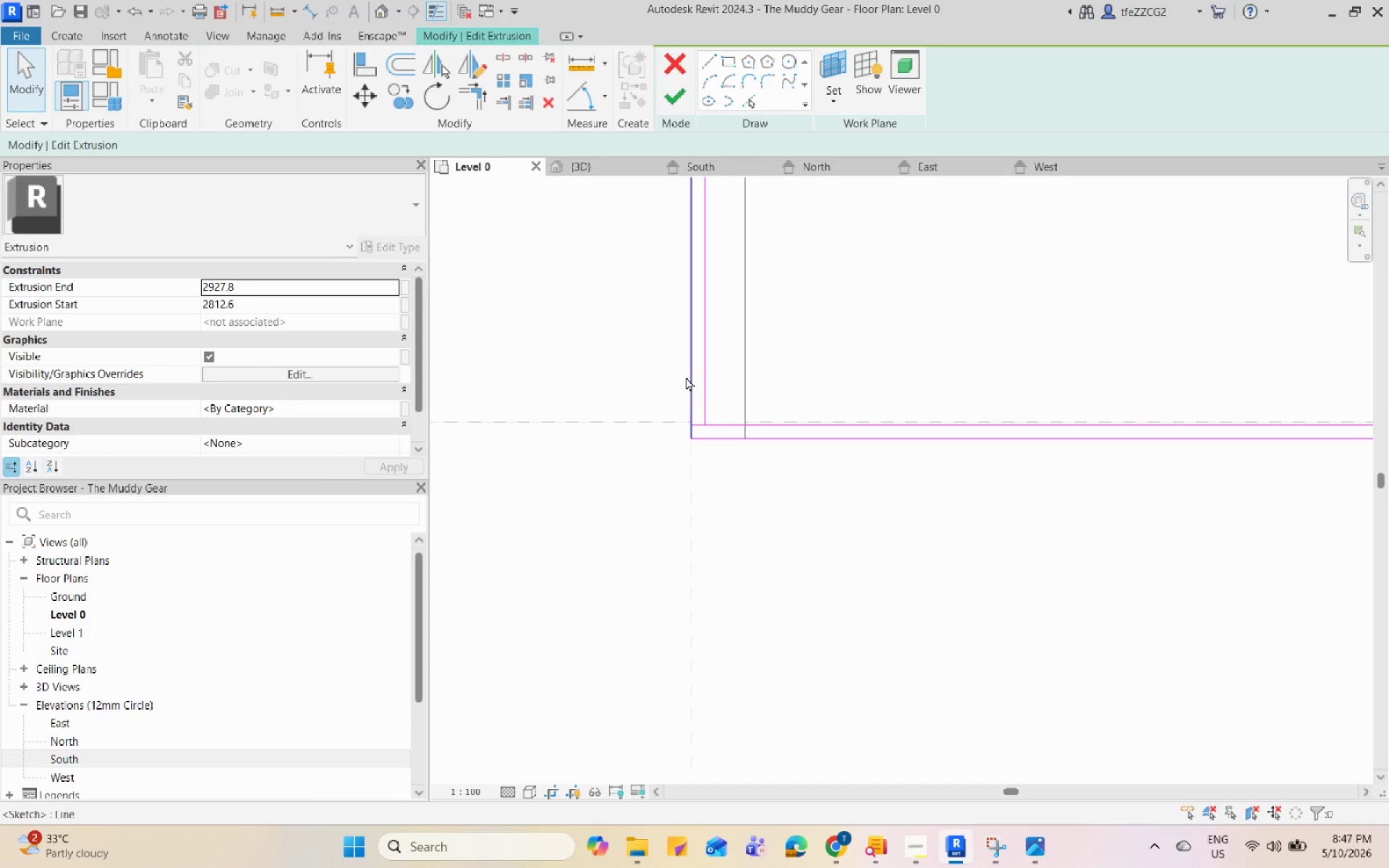 
type(TR)
 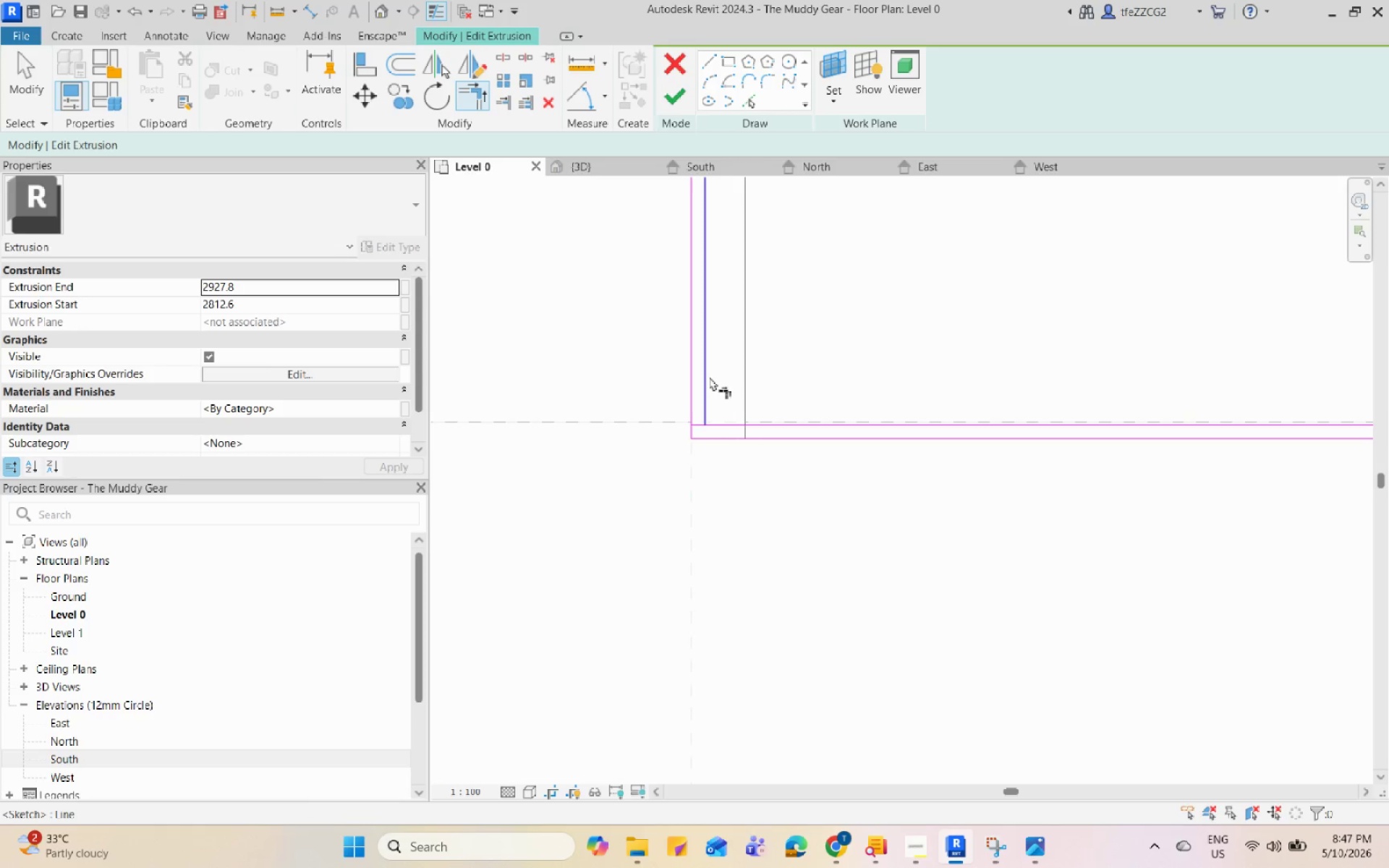 
left_click([709, 378])
 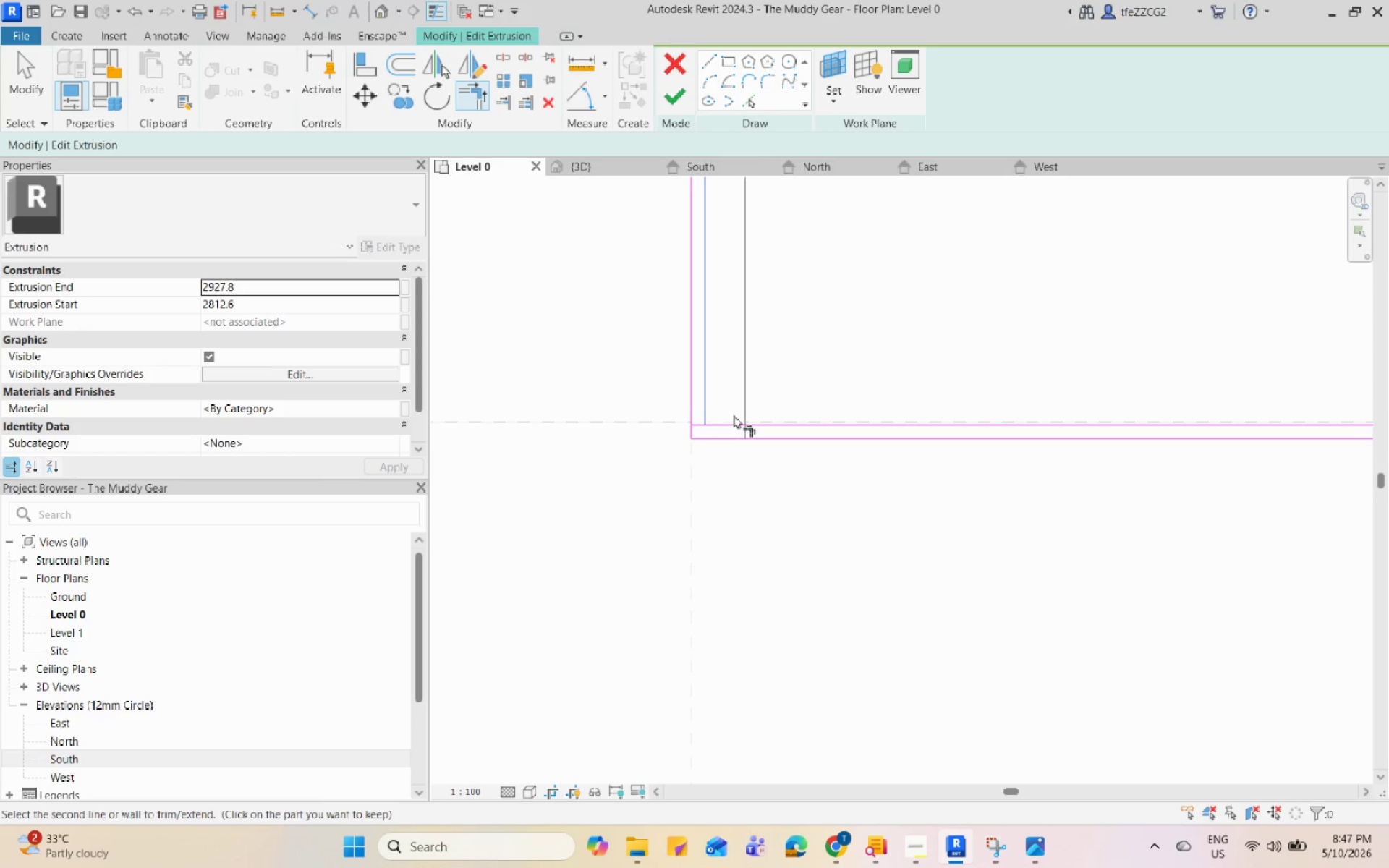 
left_click([734, 414])
 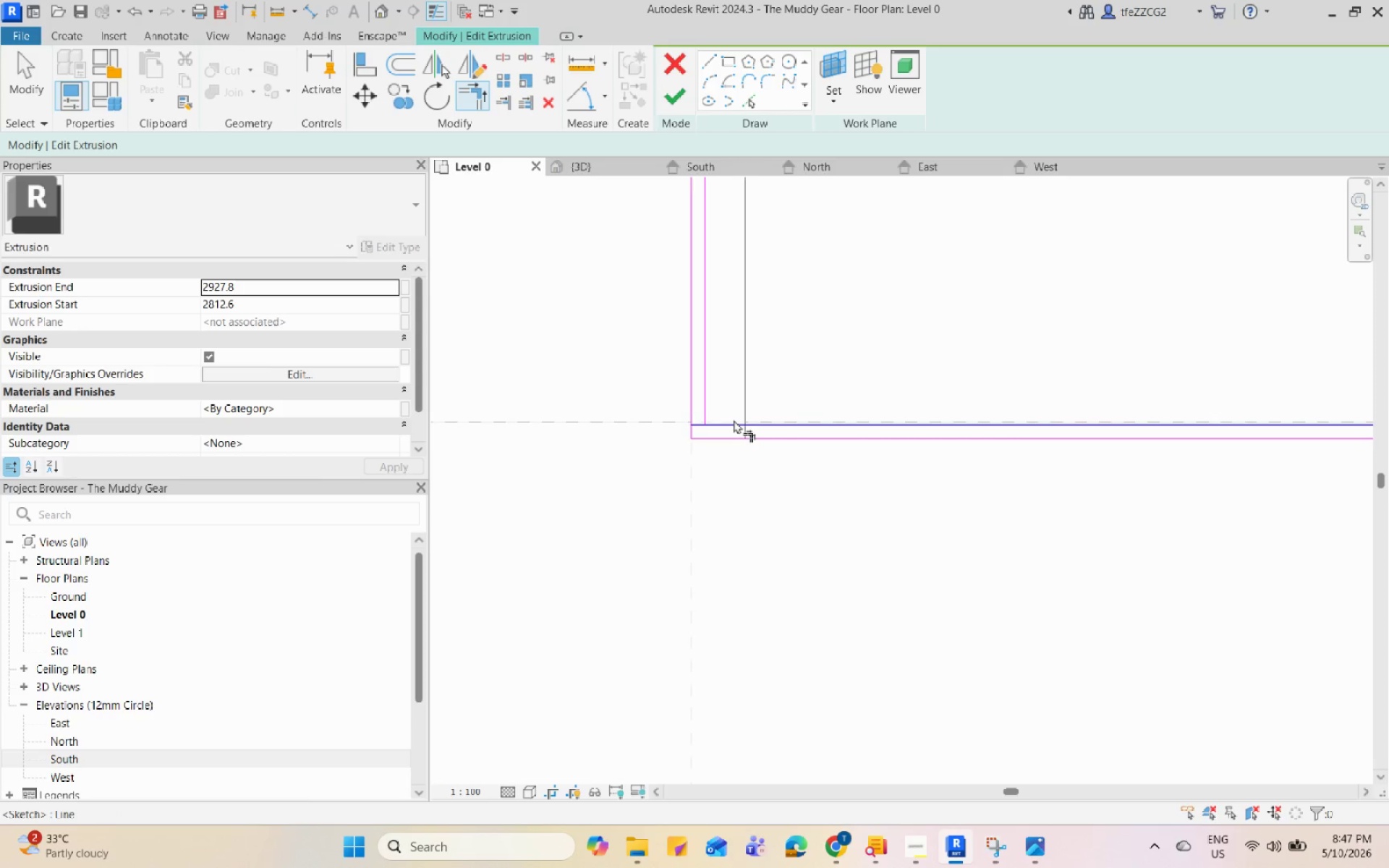 
left_click_drag(start_coordinate=[734, 420], to_coordinate=[737, 422])
 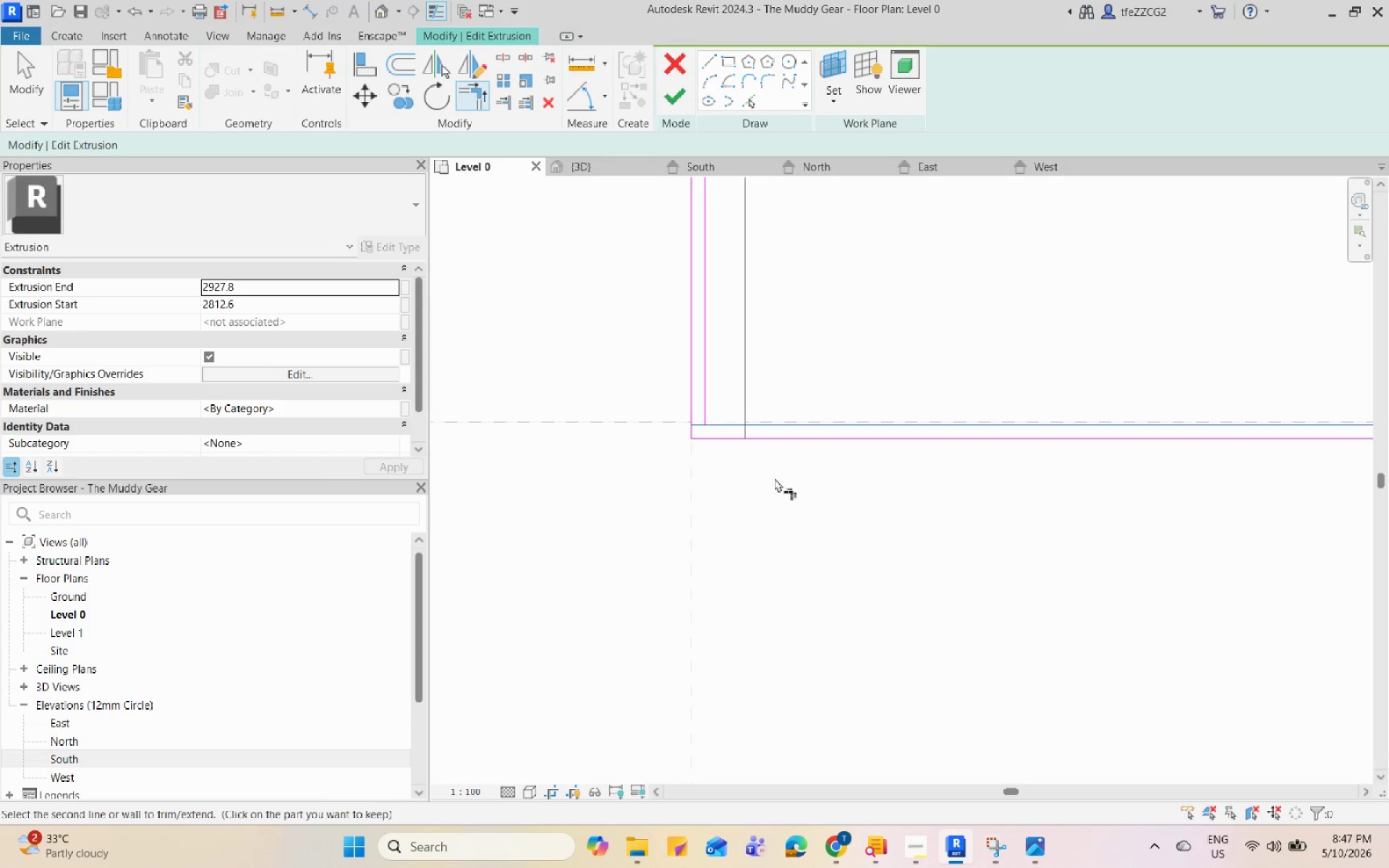 
key(Escape)
 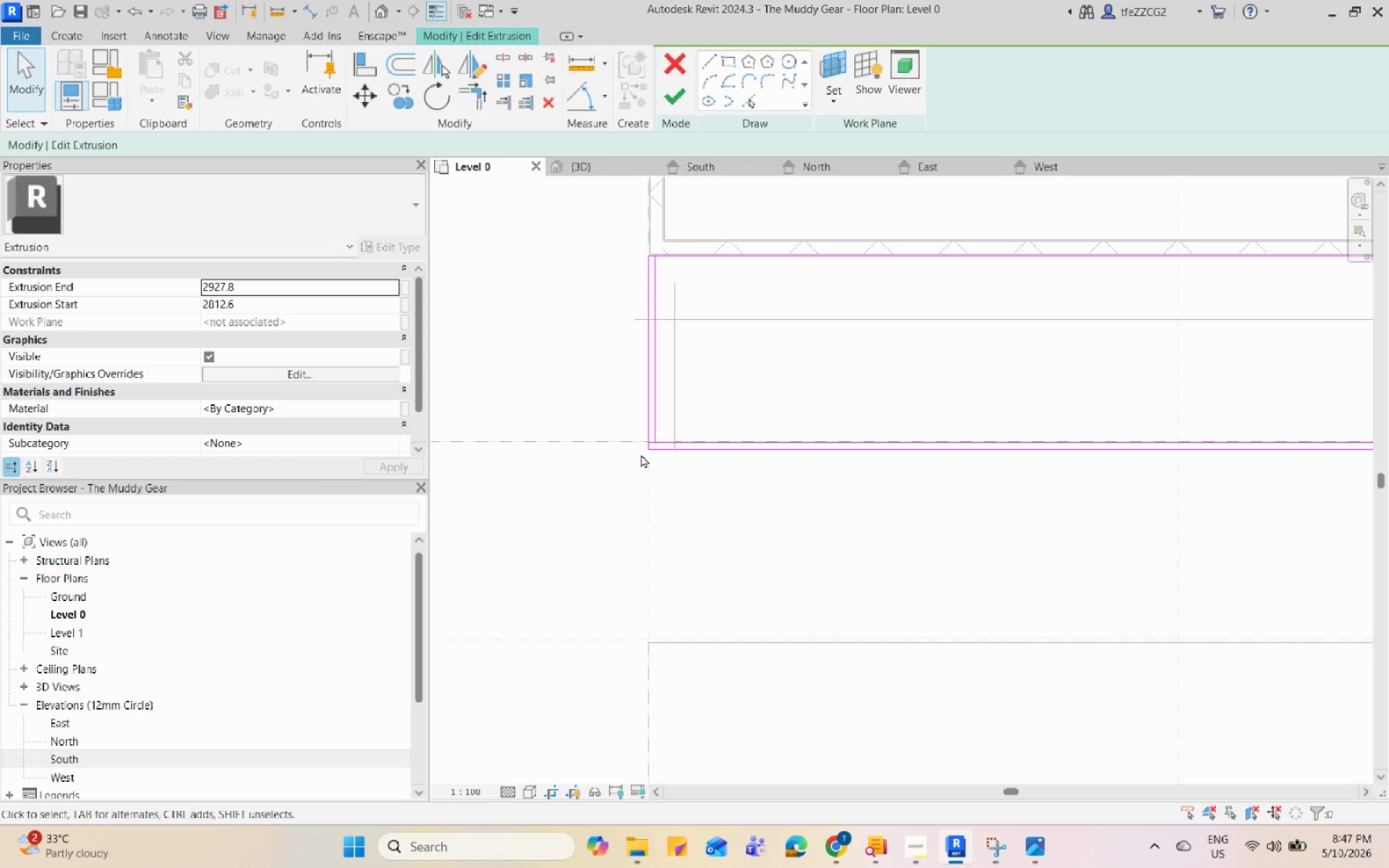 
key(T)
 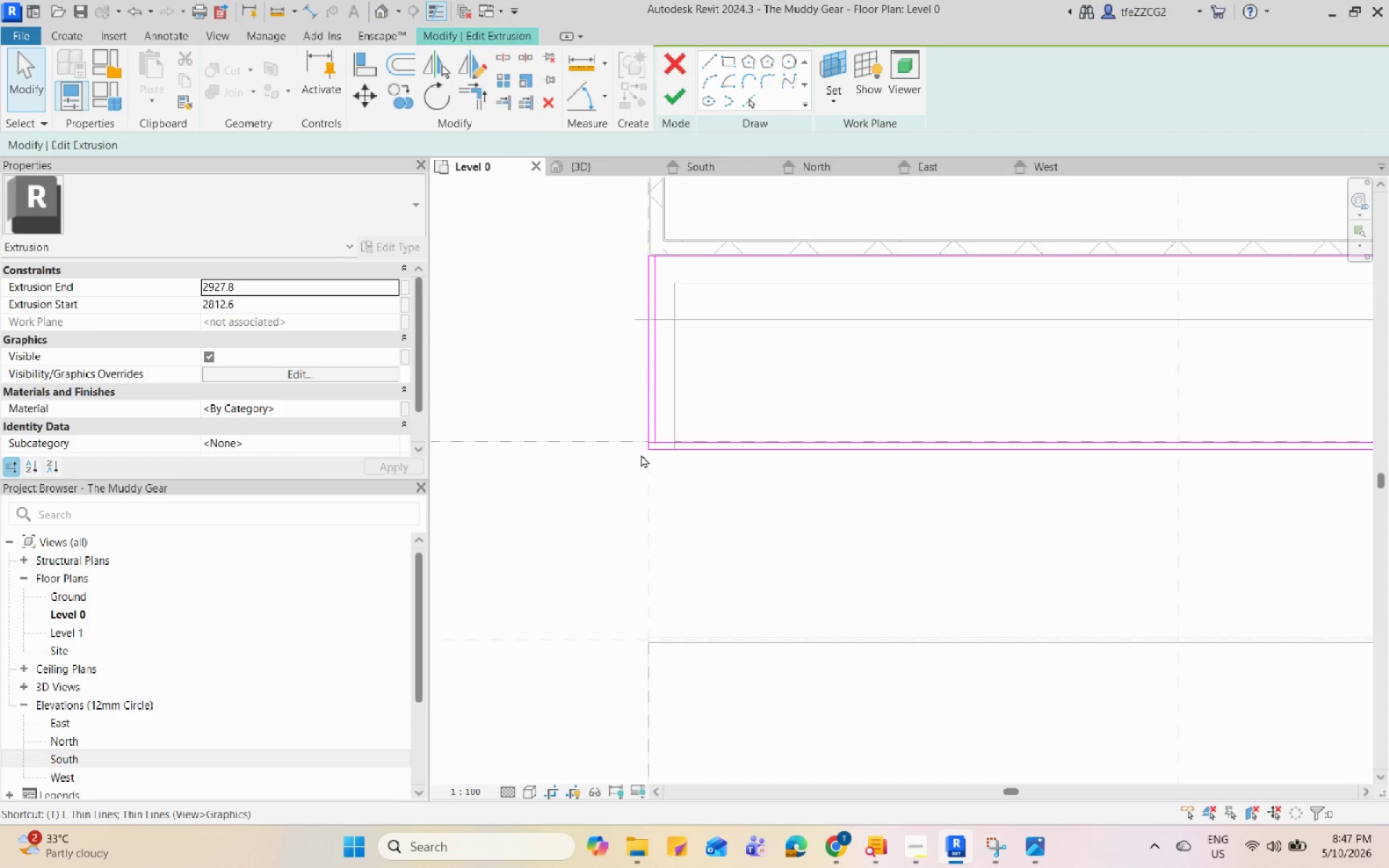 
scroll: coordinate [606, 460], scroll_direction: down, amount: 5.0
 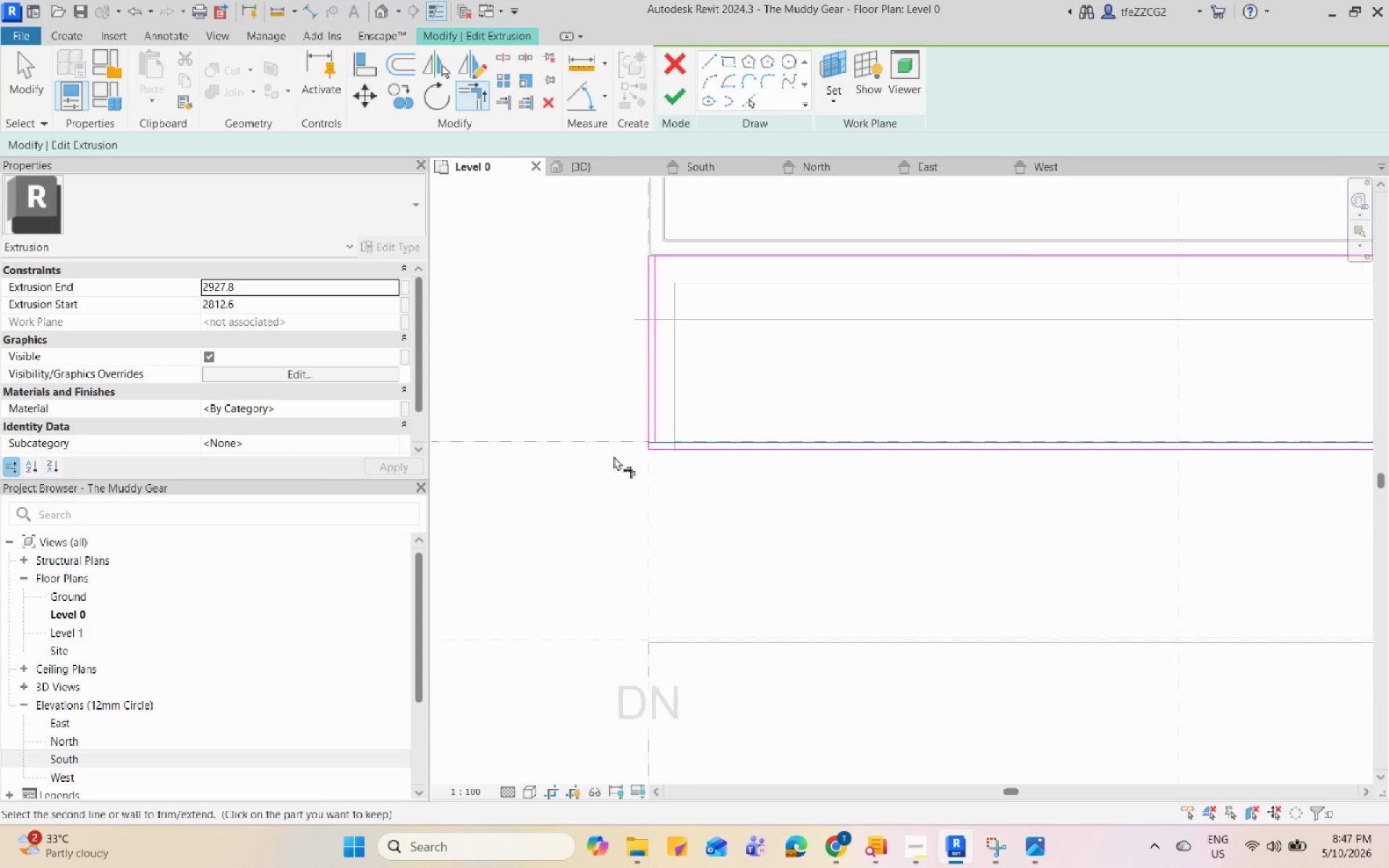 
key(R)
 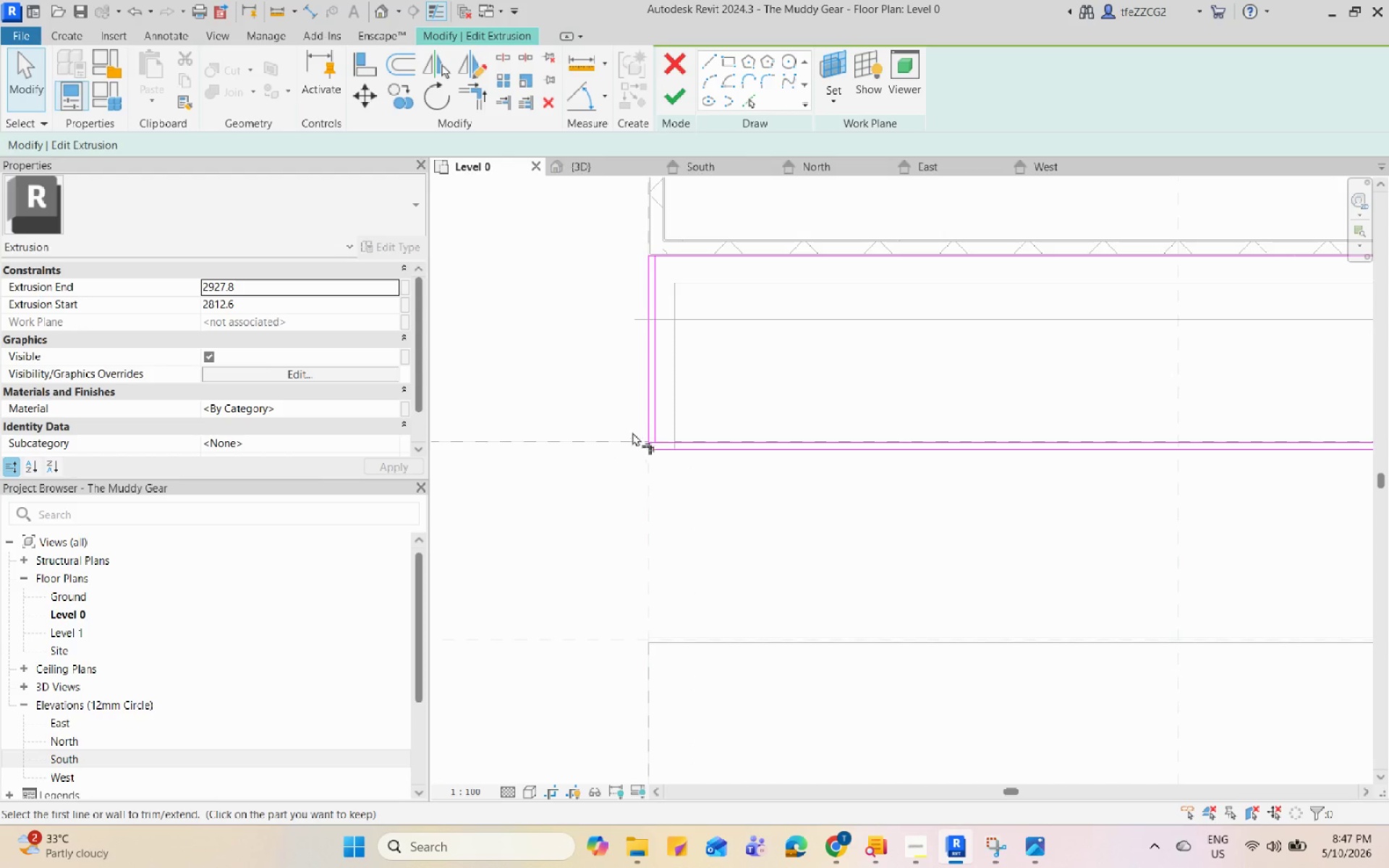 
scroll: coordinate [637, 424], scroll_direction: up, amount: 4.0
 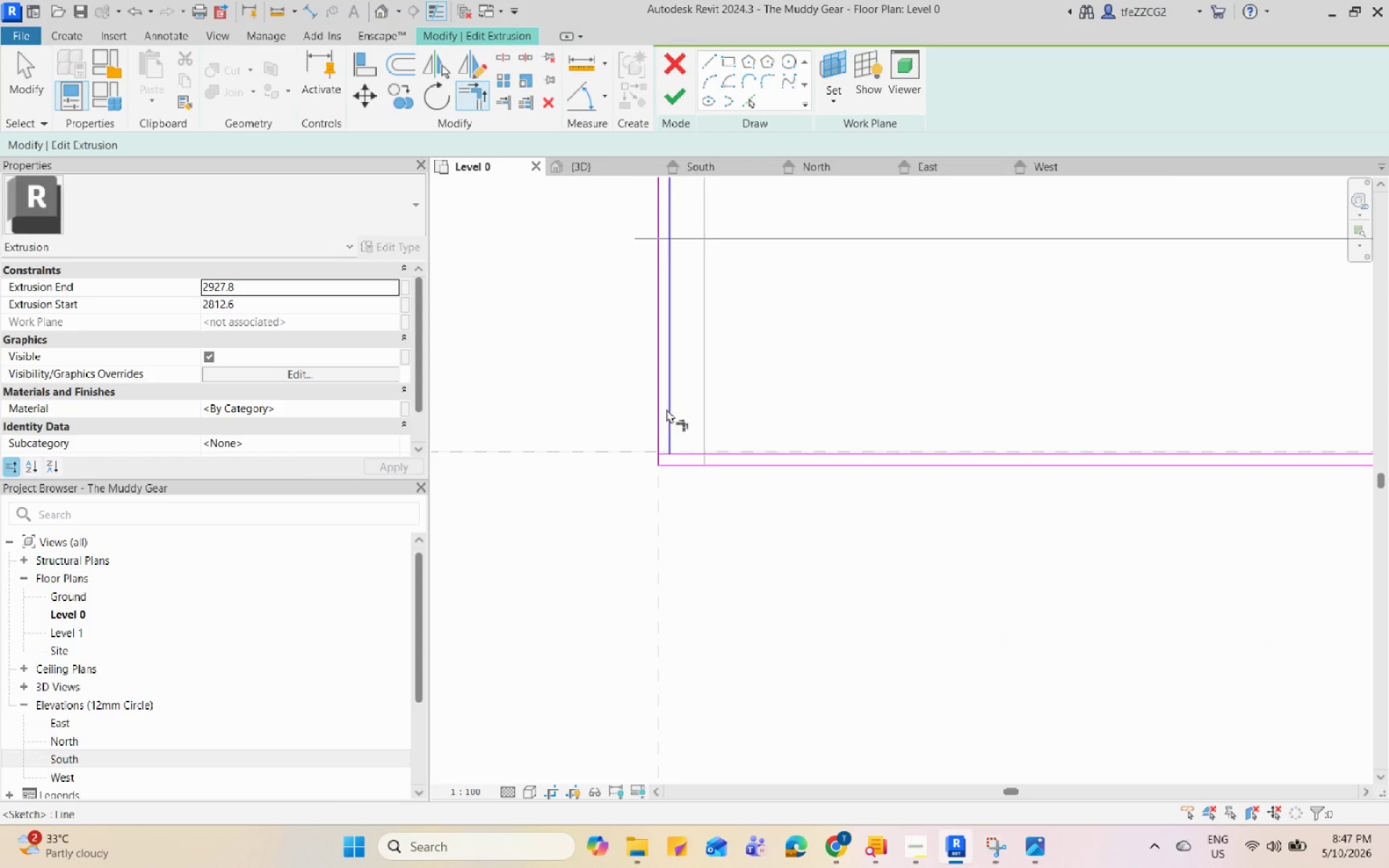 
left_click([671, 409])
 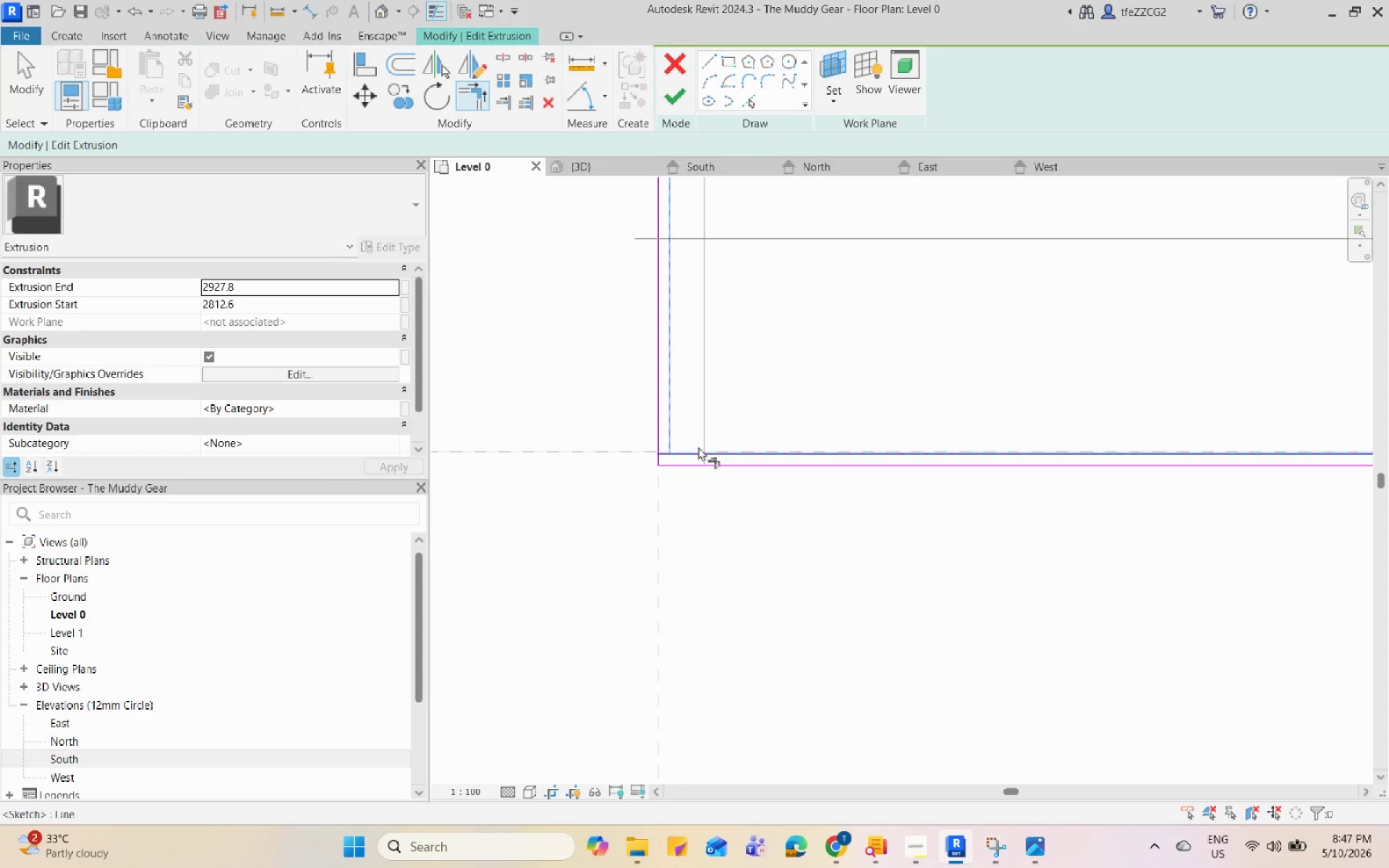 
left_click([698, 446])
 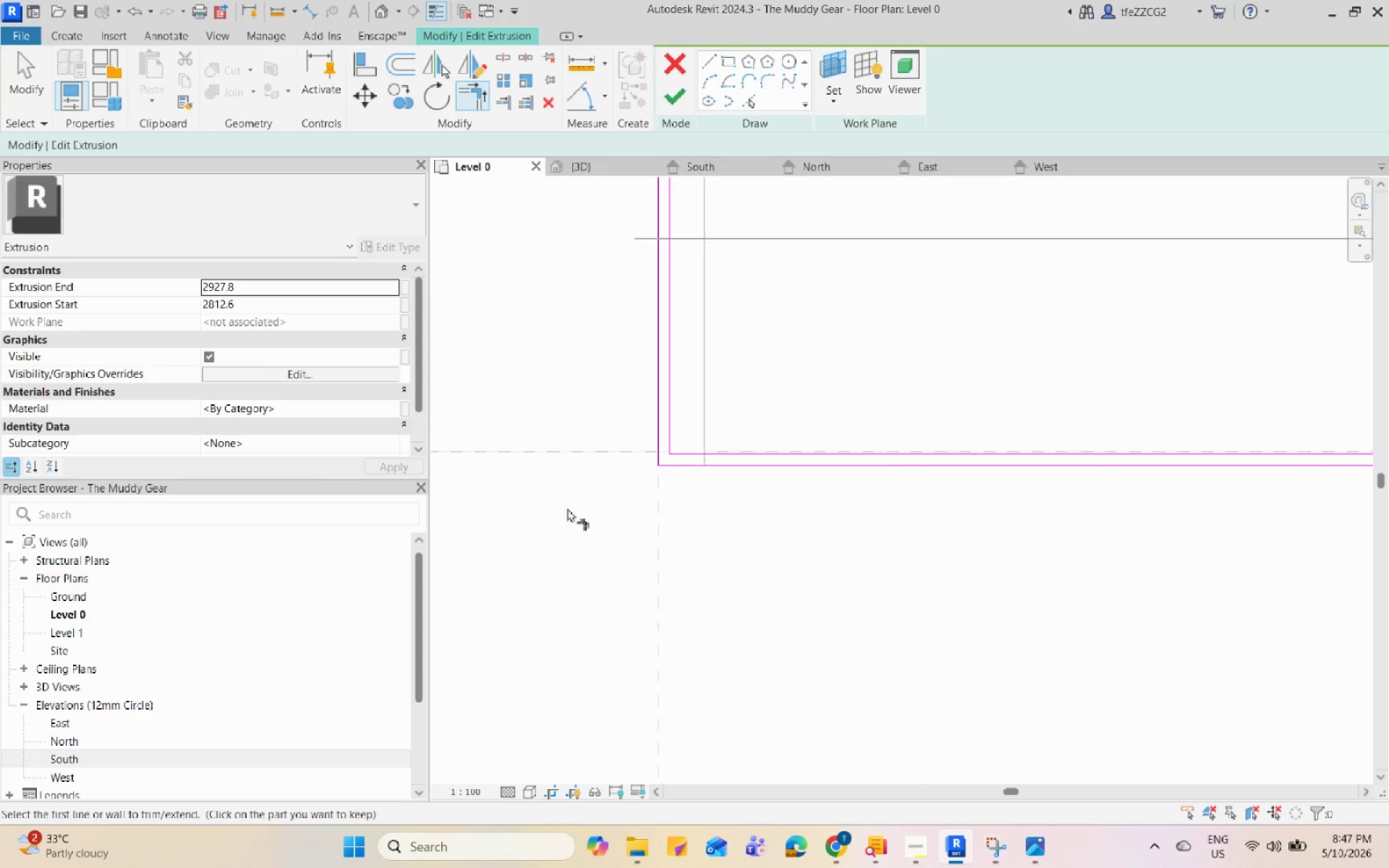 
left_click([878, 333])
 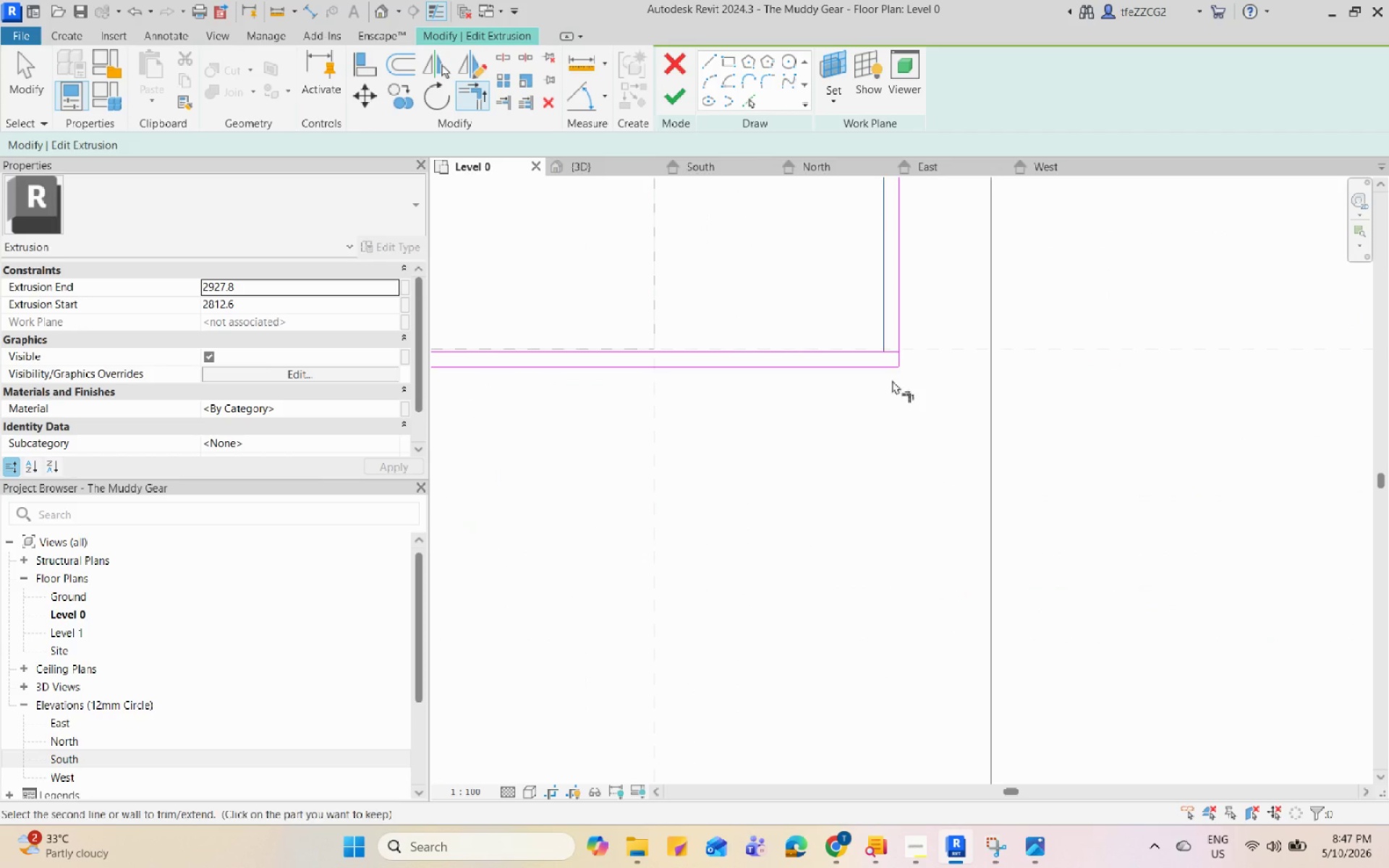 
scroll: coordinate [873, 418], scroll_direction: up, amount: 2.0
 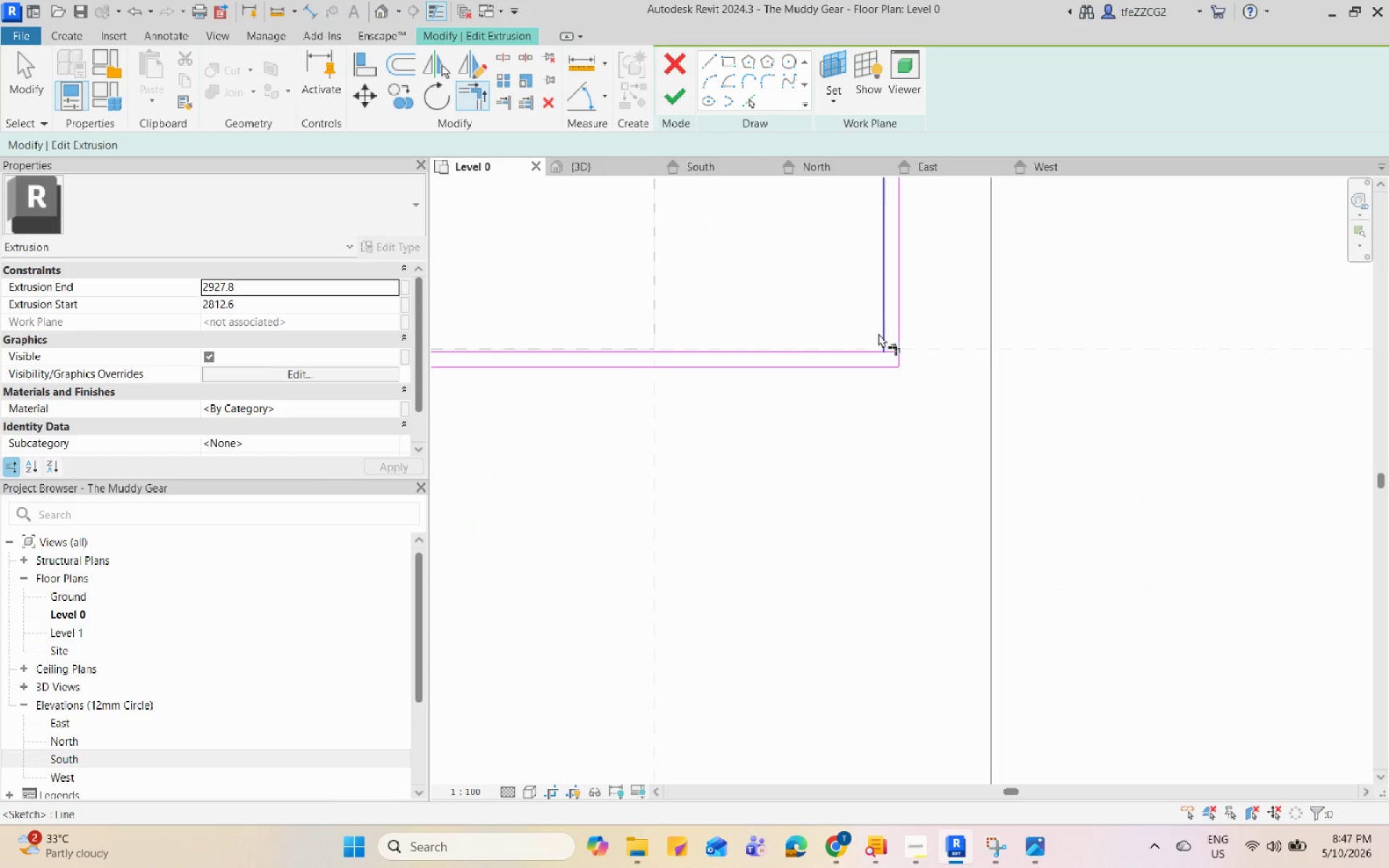 
key(Escape)
type(TR)
 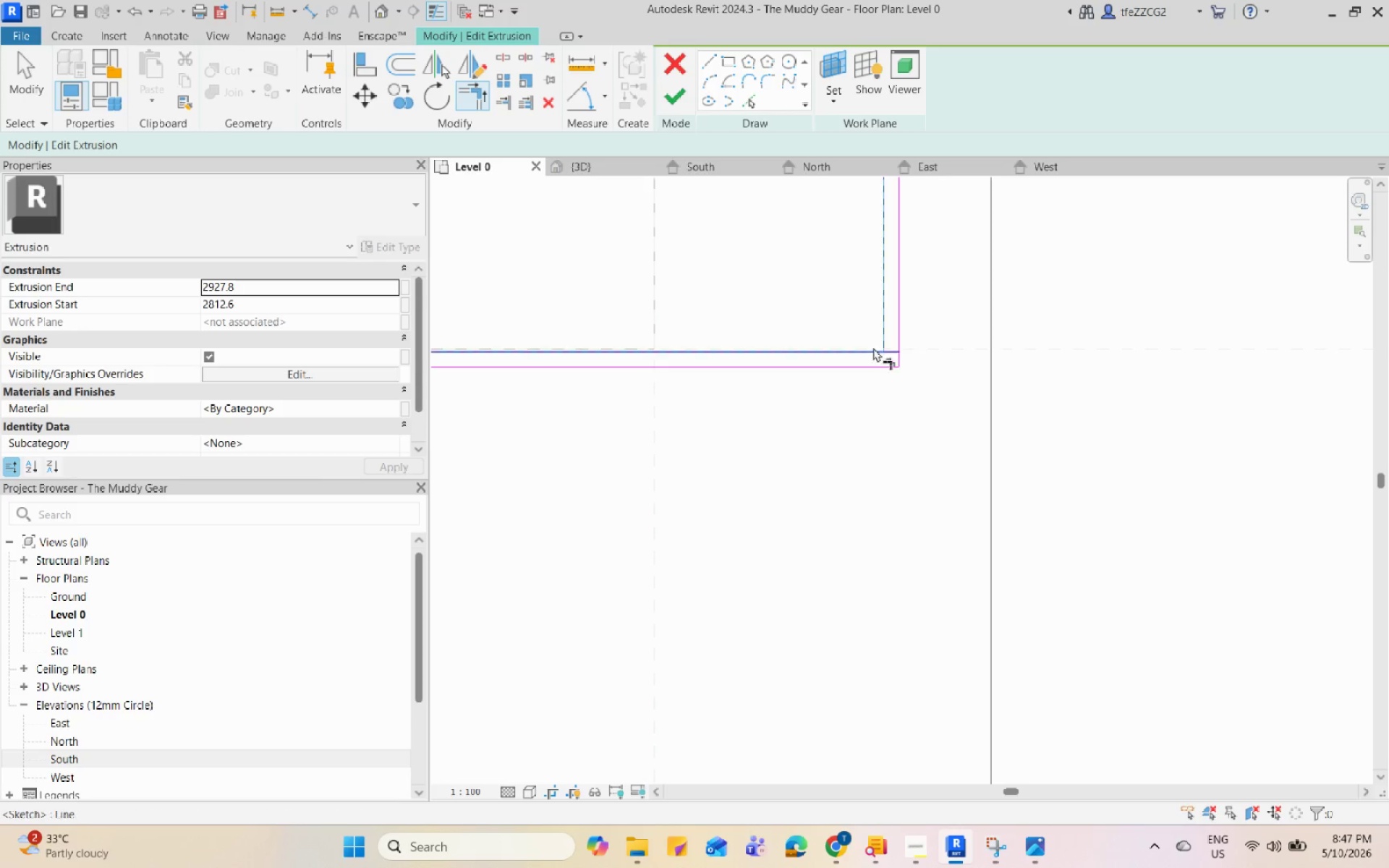 
double_click([869, 350])
 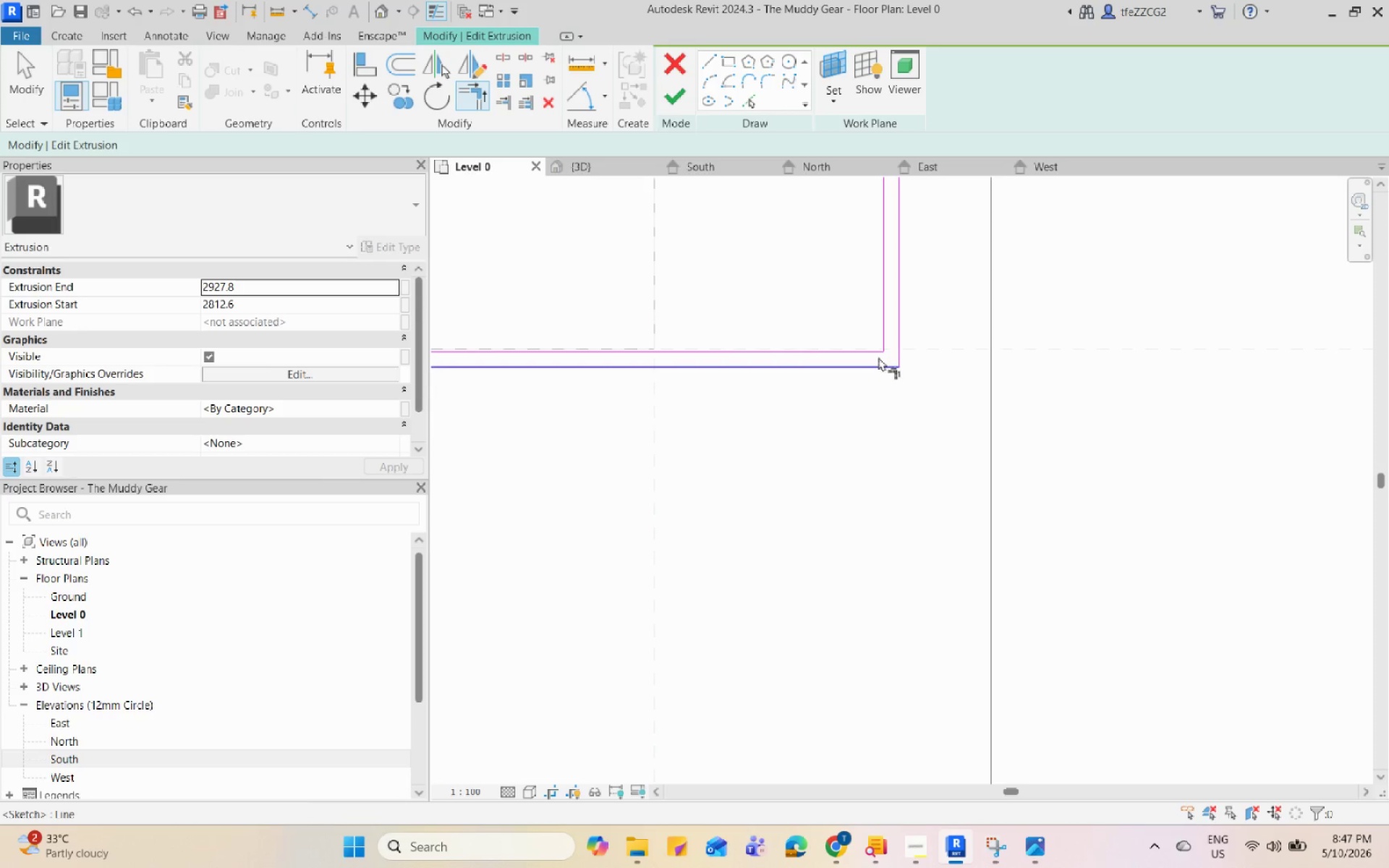 
key(Escape)
 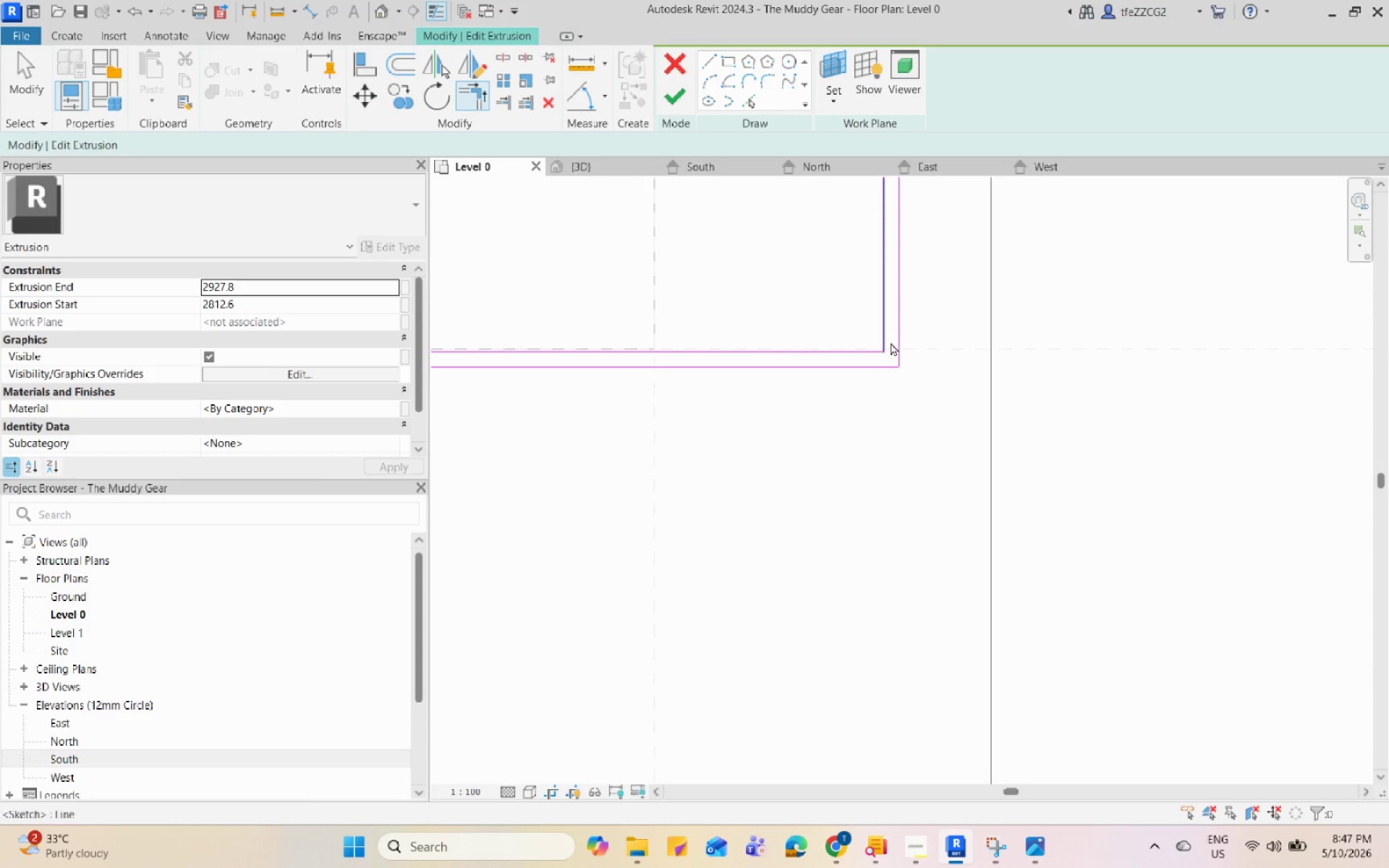 
key(Escape)
 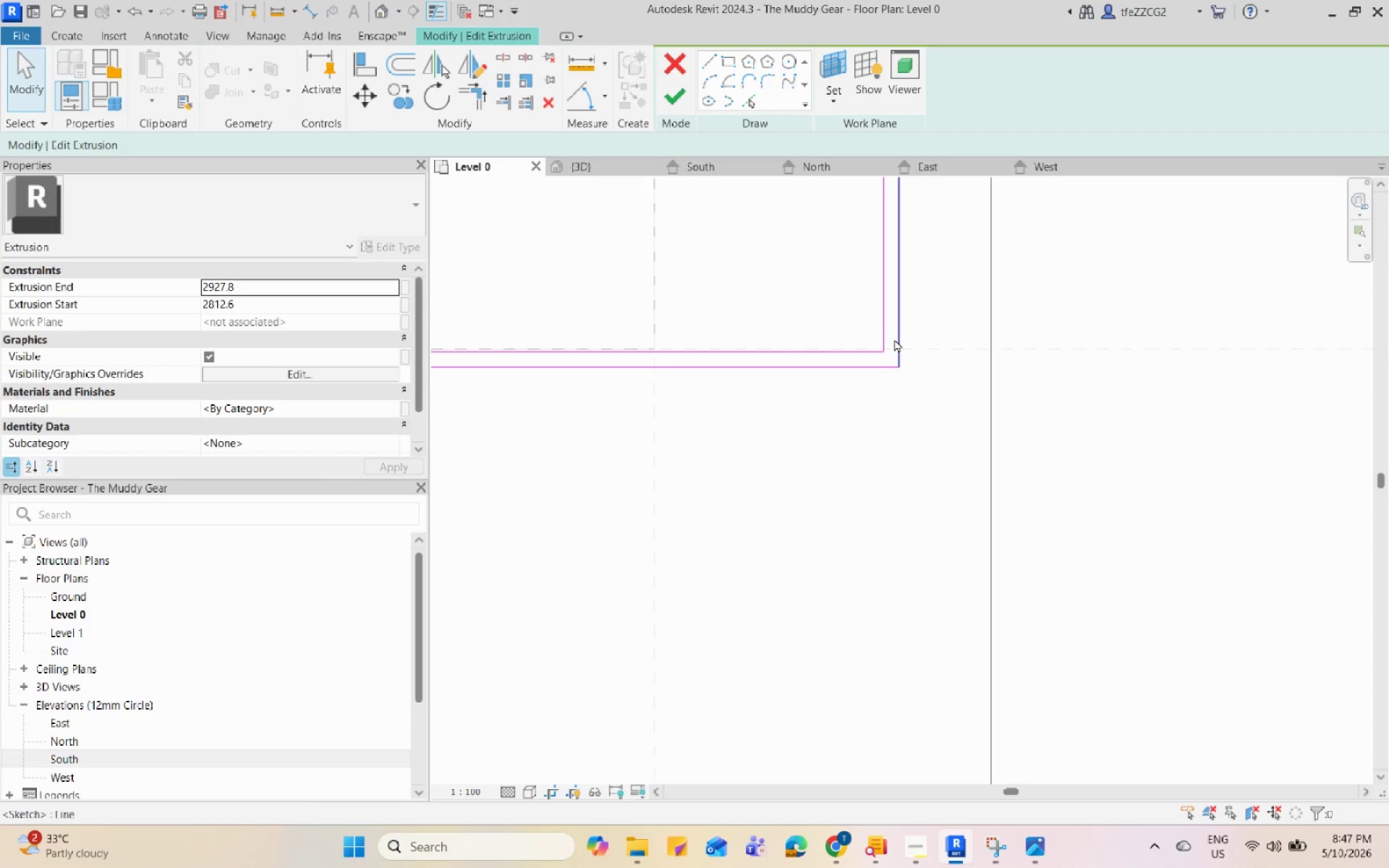 
left_click([894, 339])
 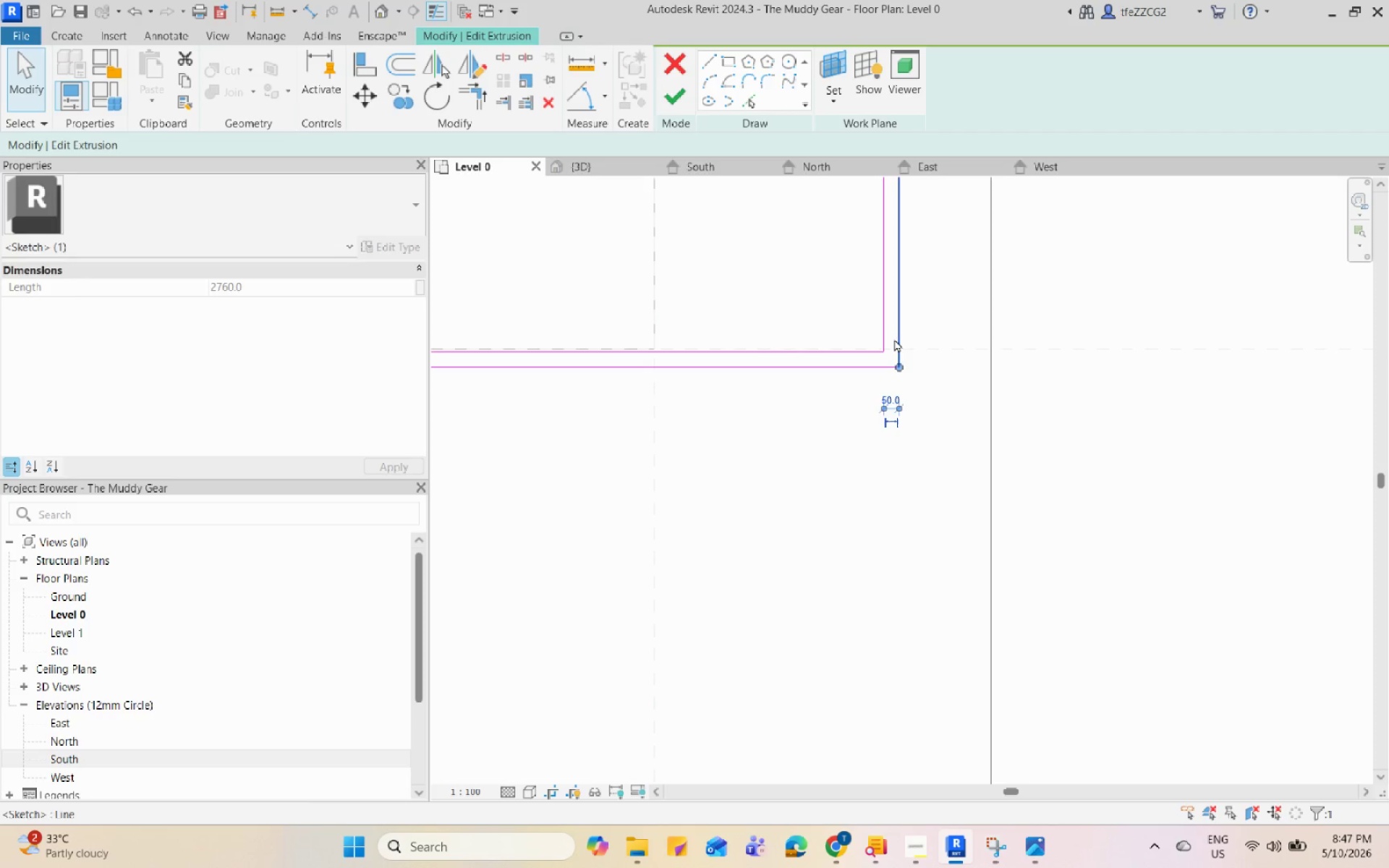 
hold_key(key=D, duration=9.11)
 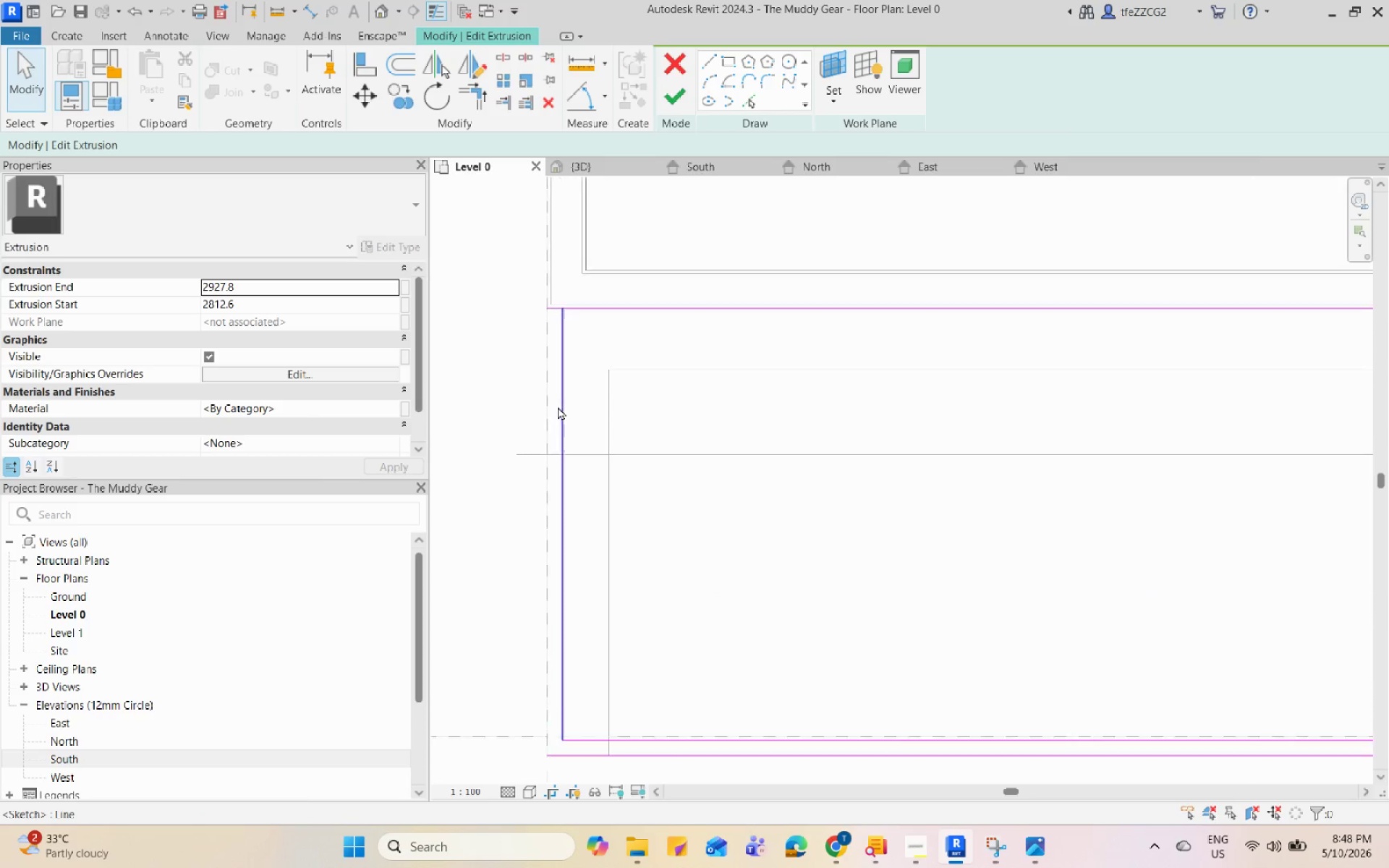 
key(E)
 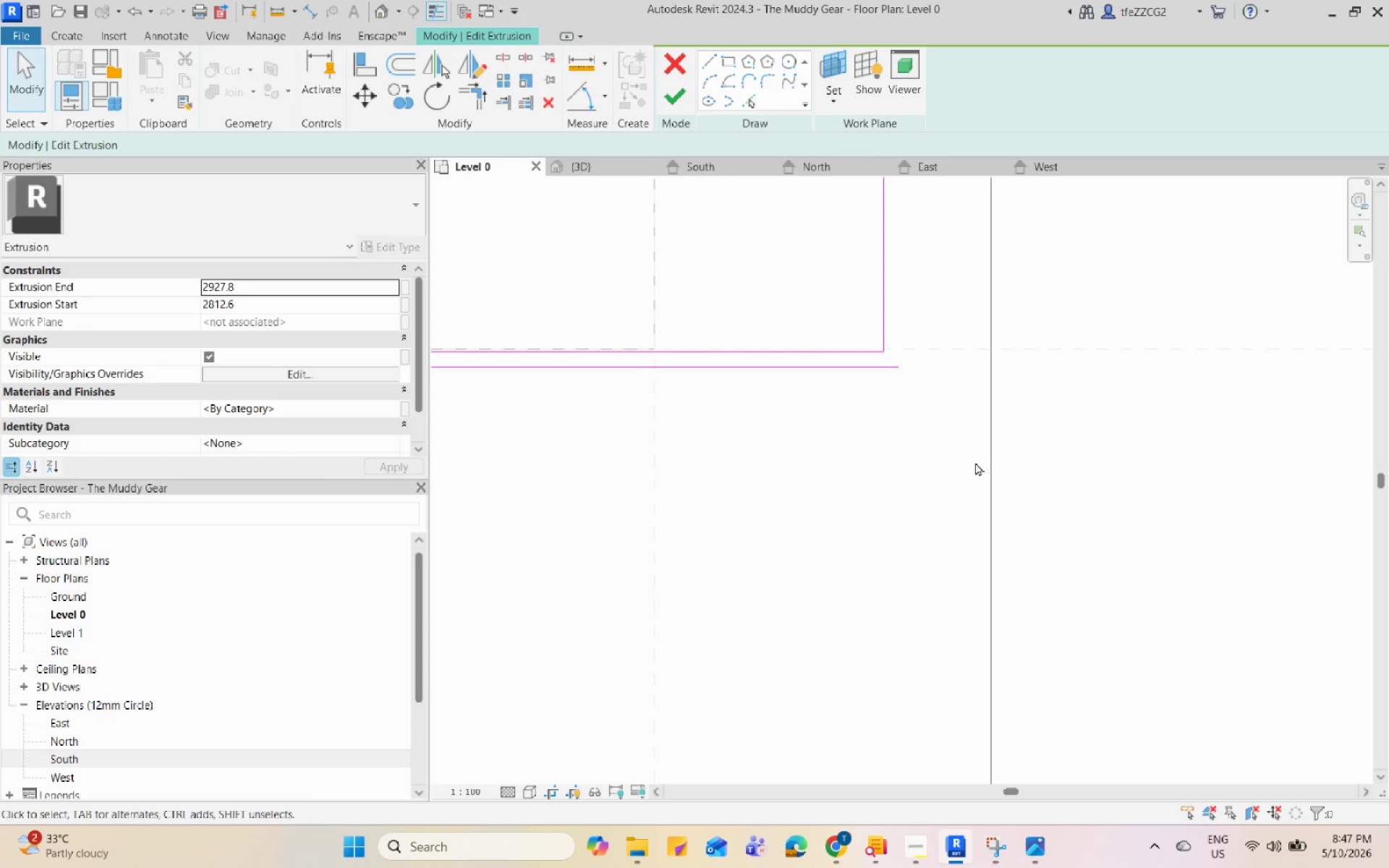 
scroll: coordinate [960, 307], scroll_direction: down, amount: 8.0
 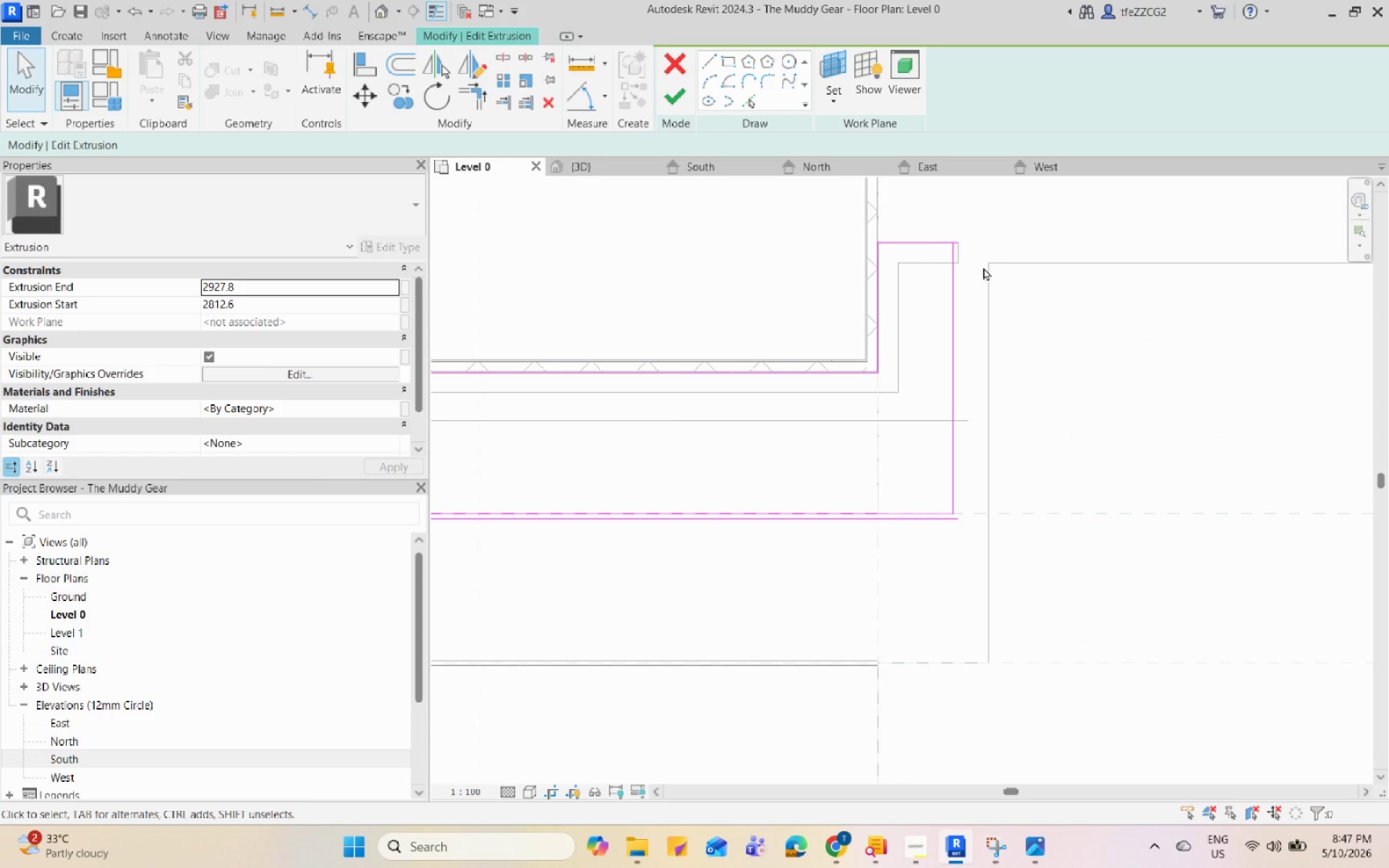 
hold_key(key=T, duration=7.75)
 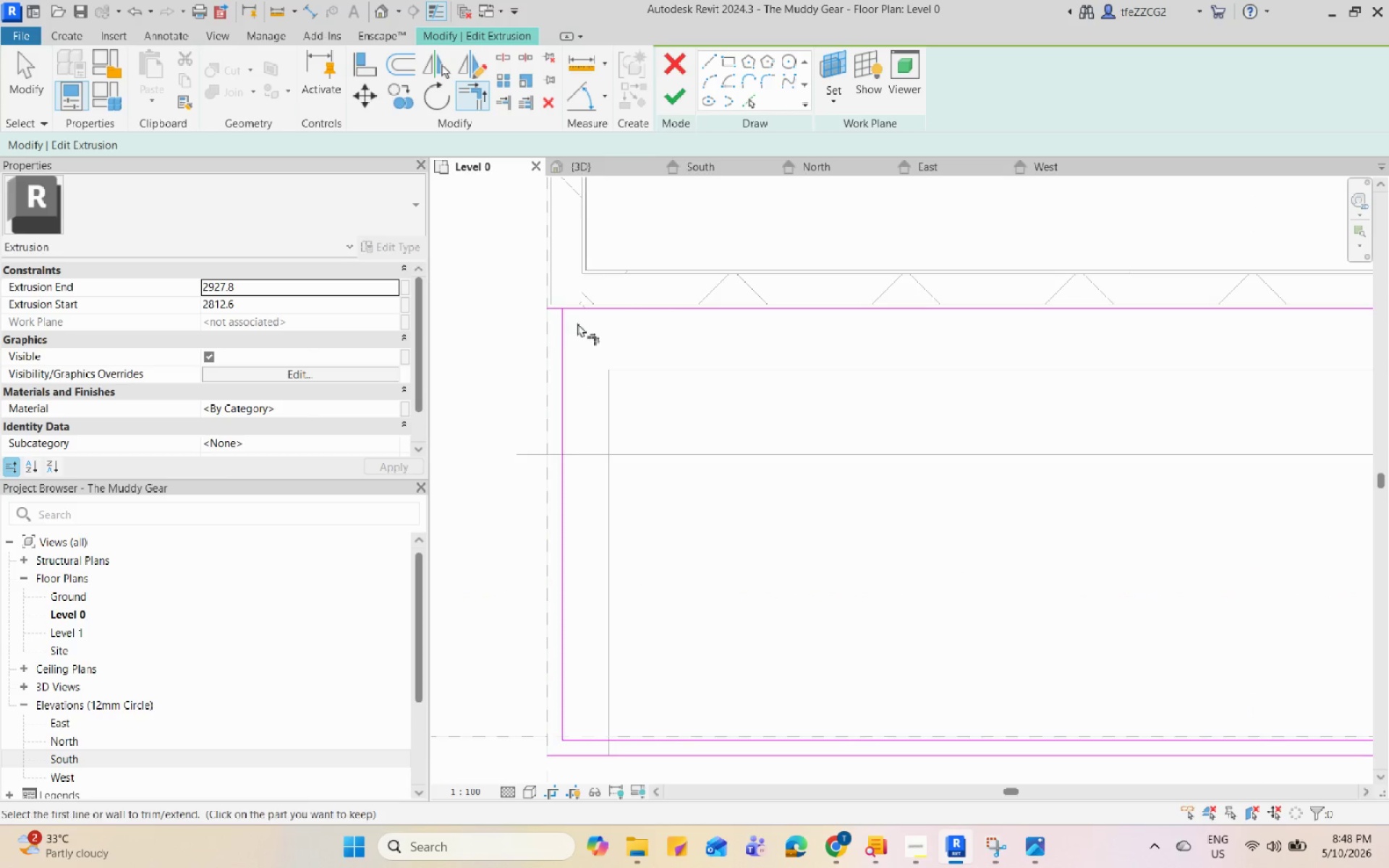 
scroll: coordinate [962, 227], scroll_direction: up, amount: 5.0
 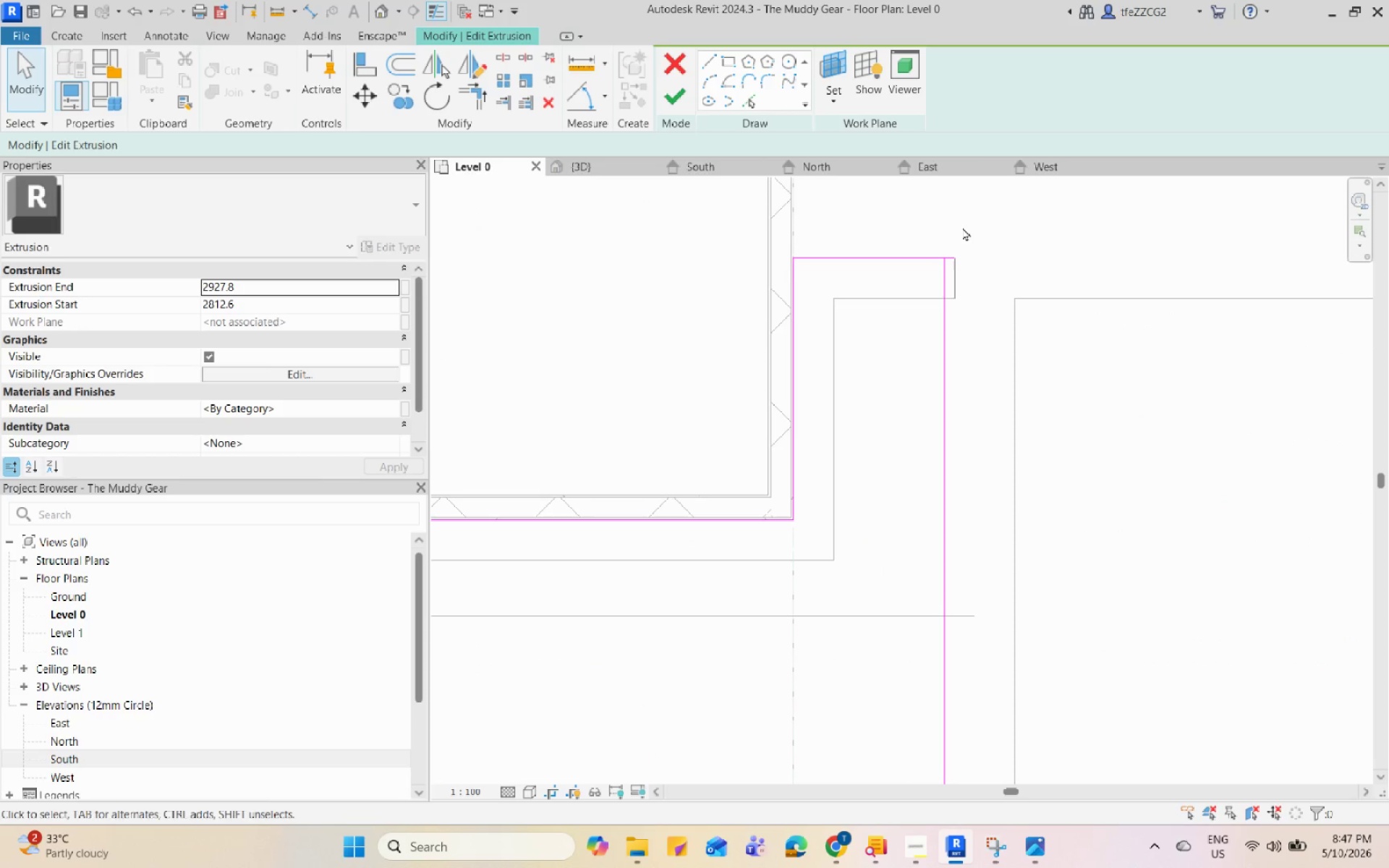 
key(R)
 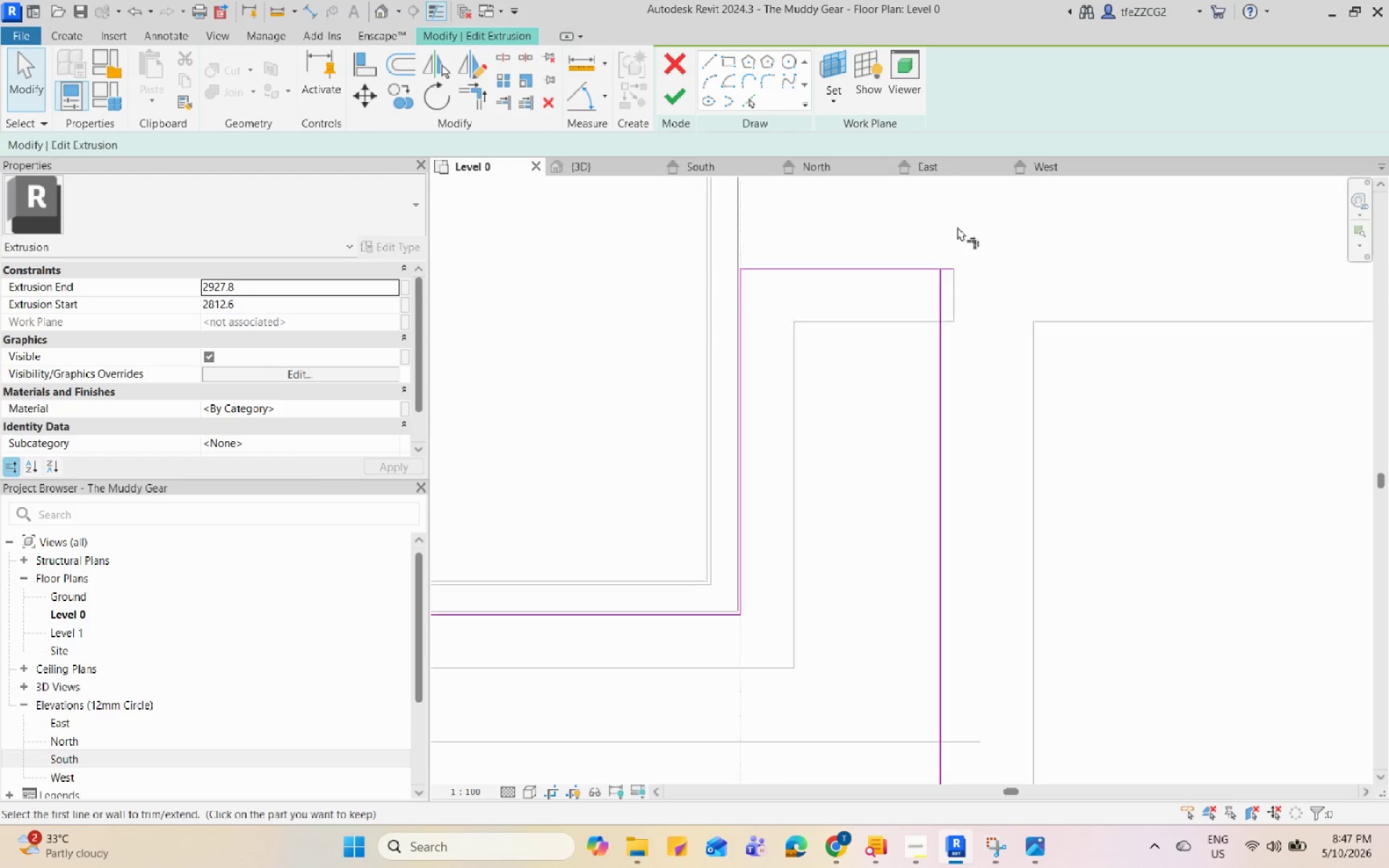 
scroll: coordinate [957, 226], scroll_direction: up, amount: 3.0
 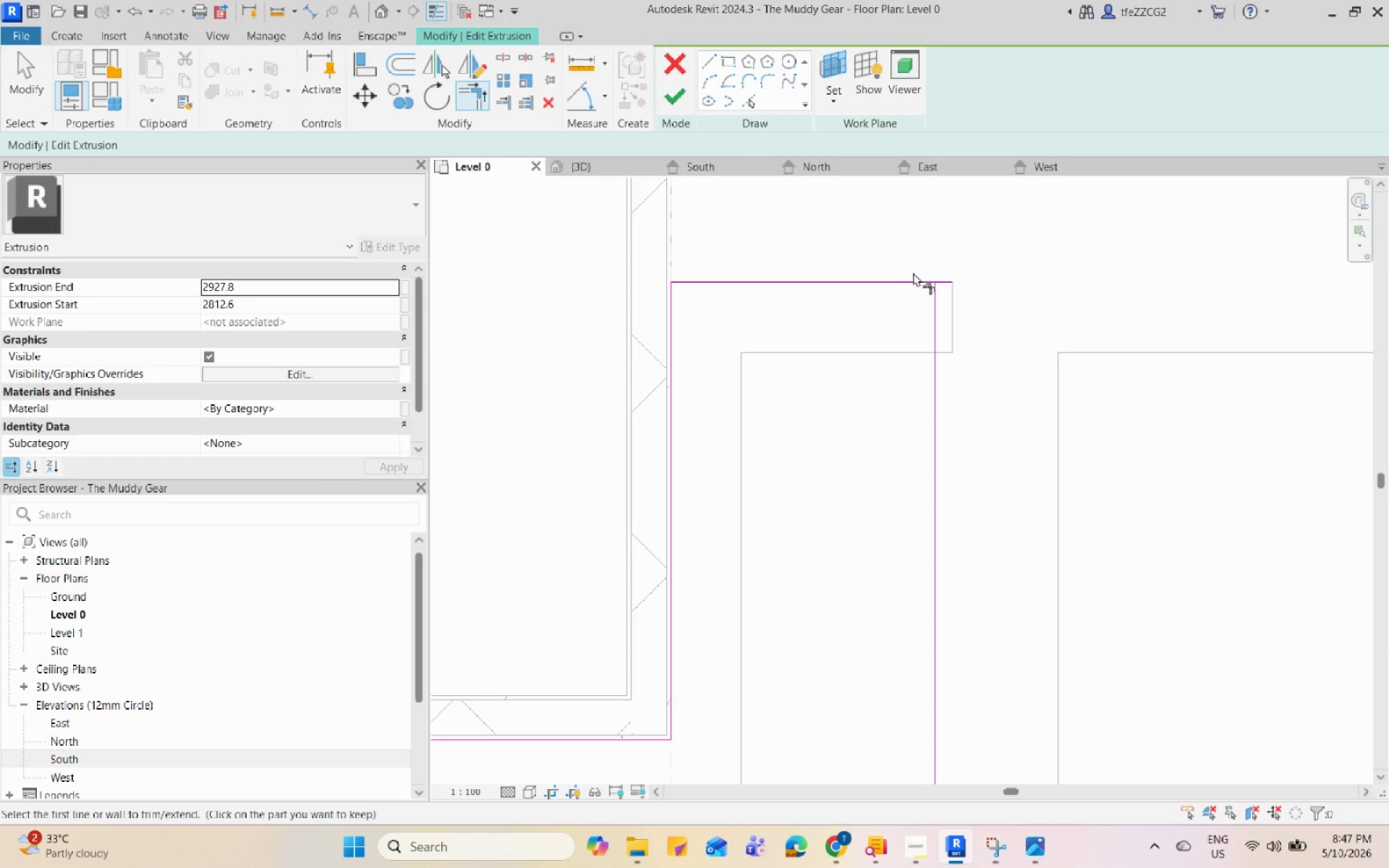 
left_click([913, 272])
 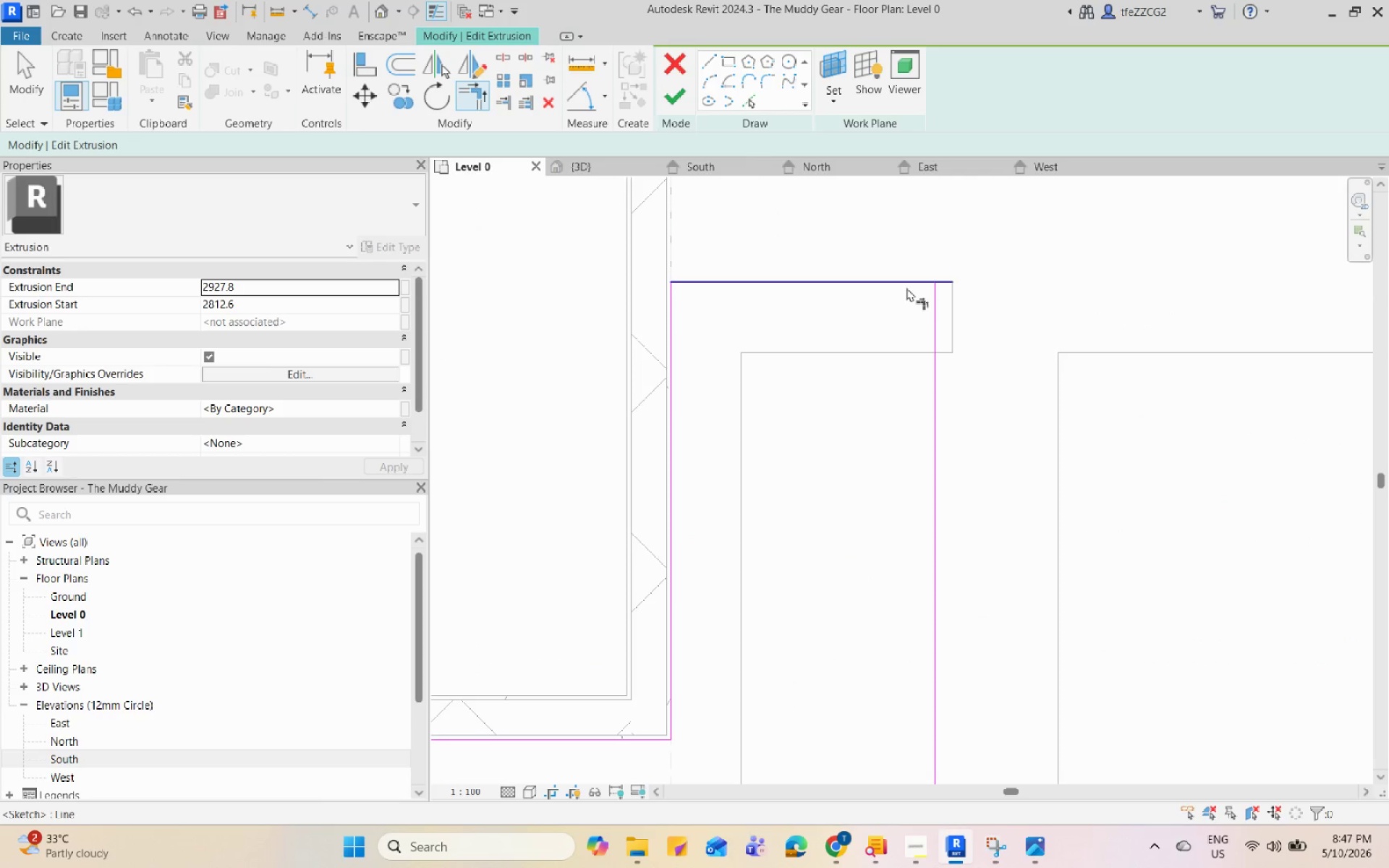 
double_click([934, 312])
 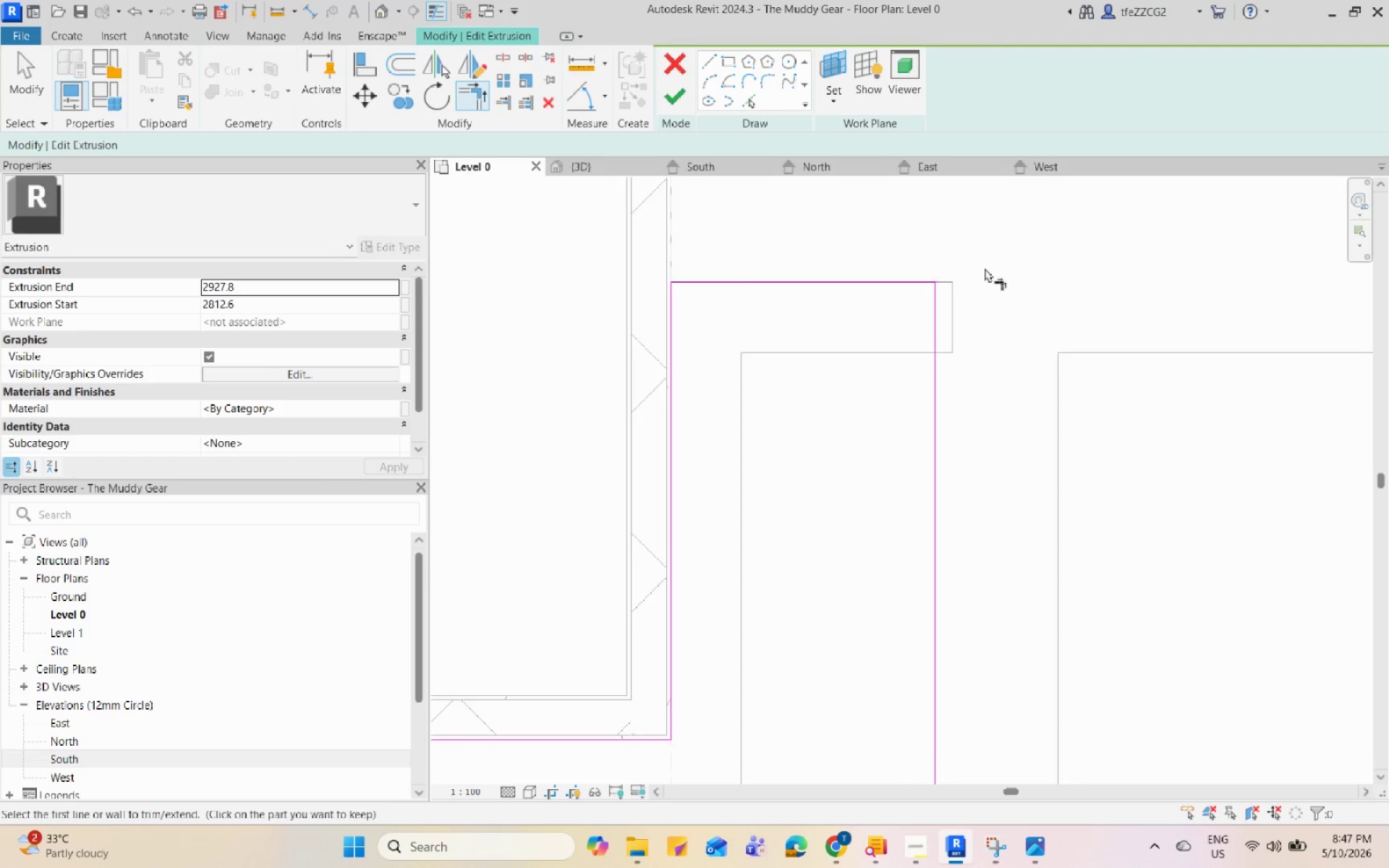 
key(Escape)
 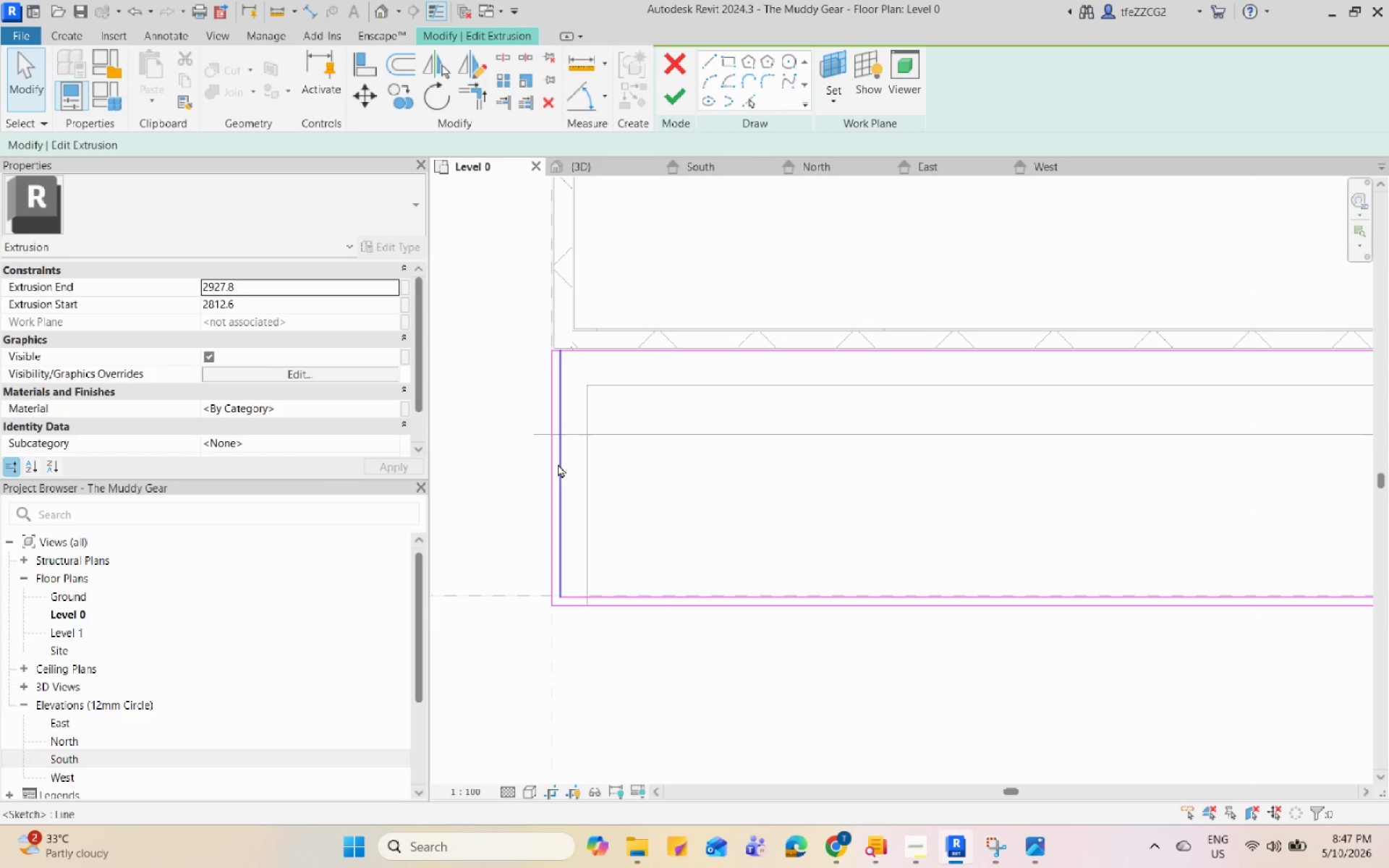 
scroll: coordinate [577, 445], scroll_direction: down, amount: 5.0
 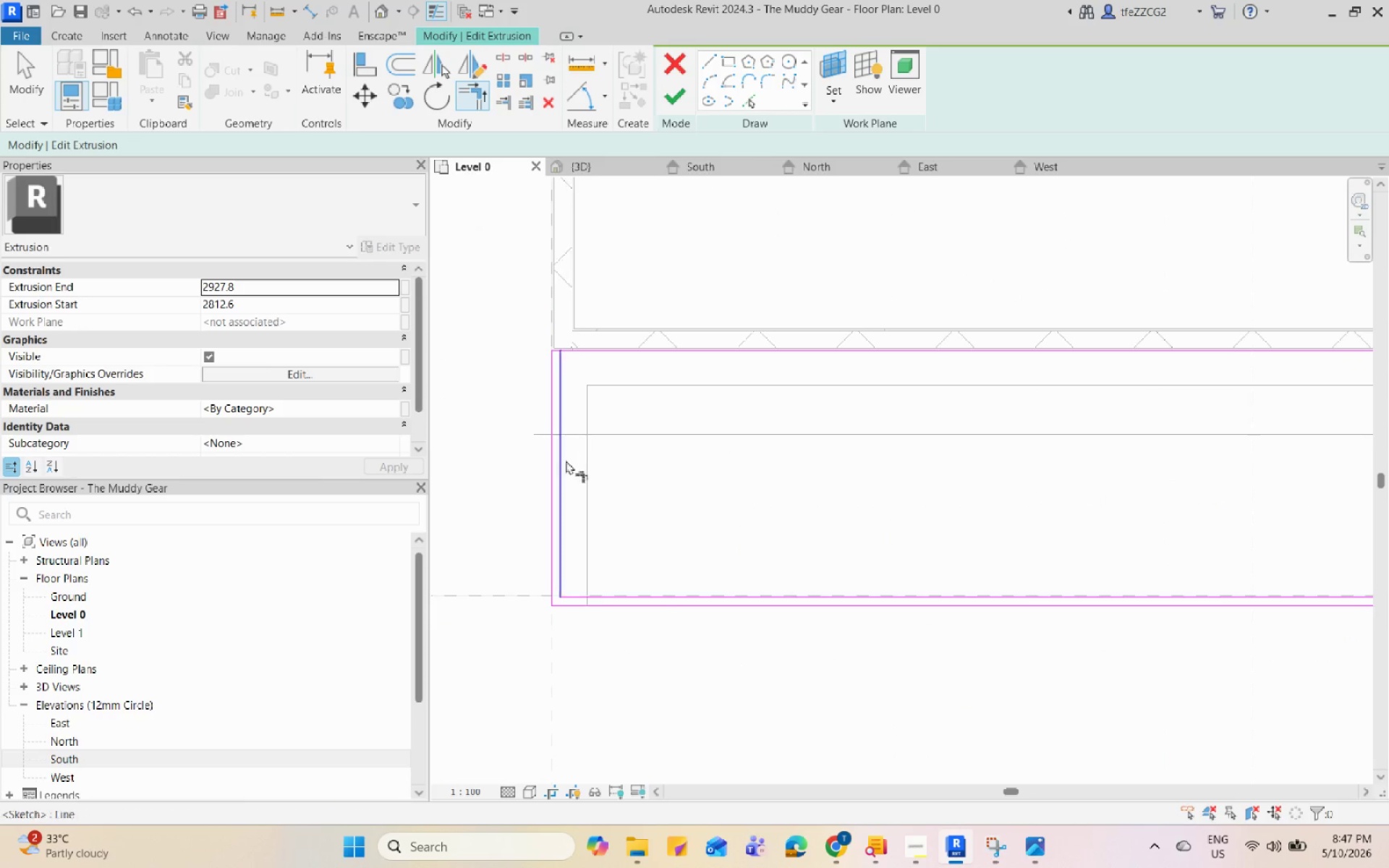 
key(Escape)
 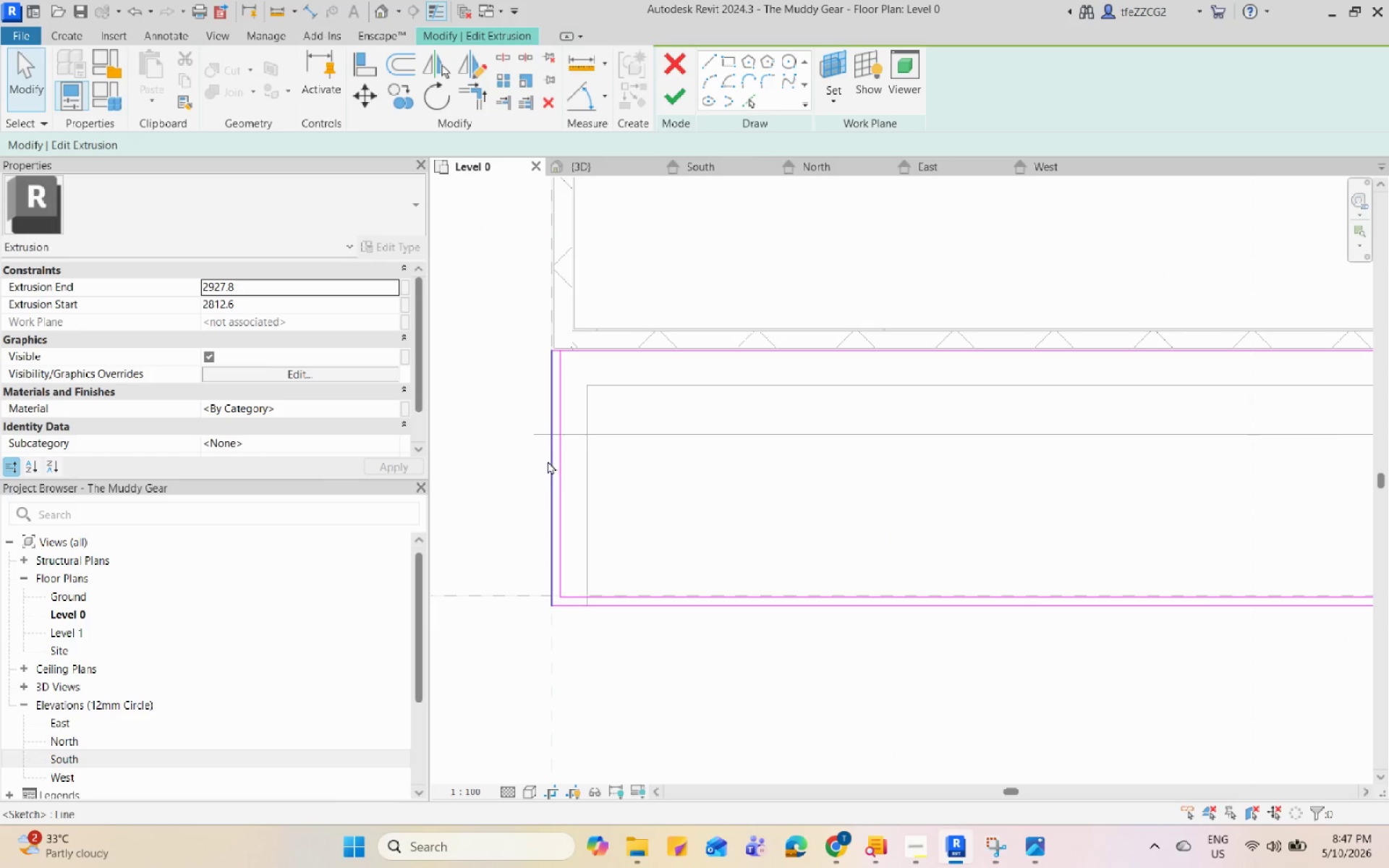 
left_click([548, 461])
 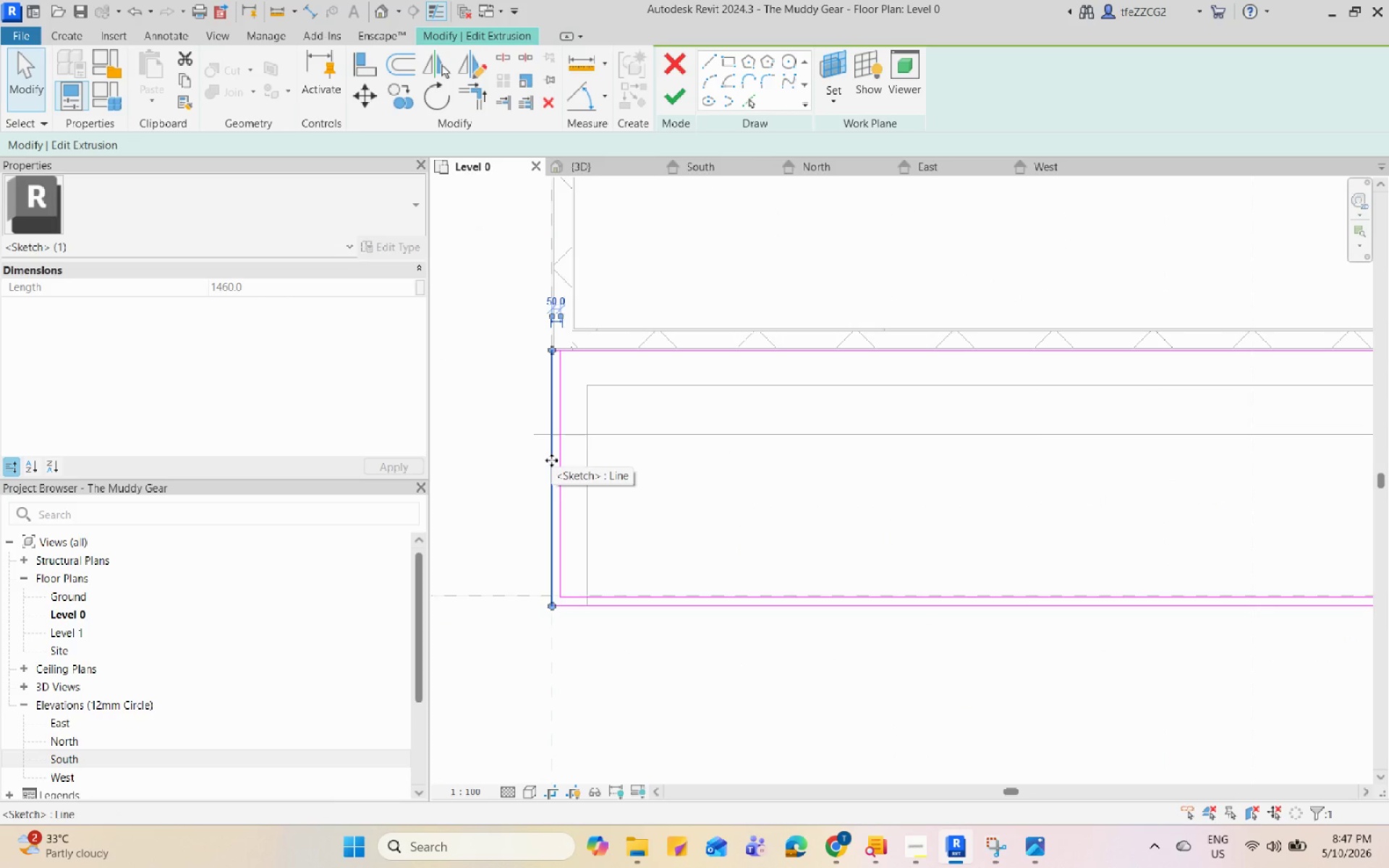 
key(E)
 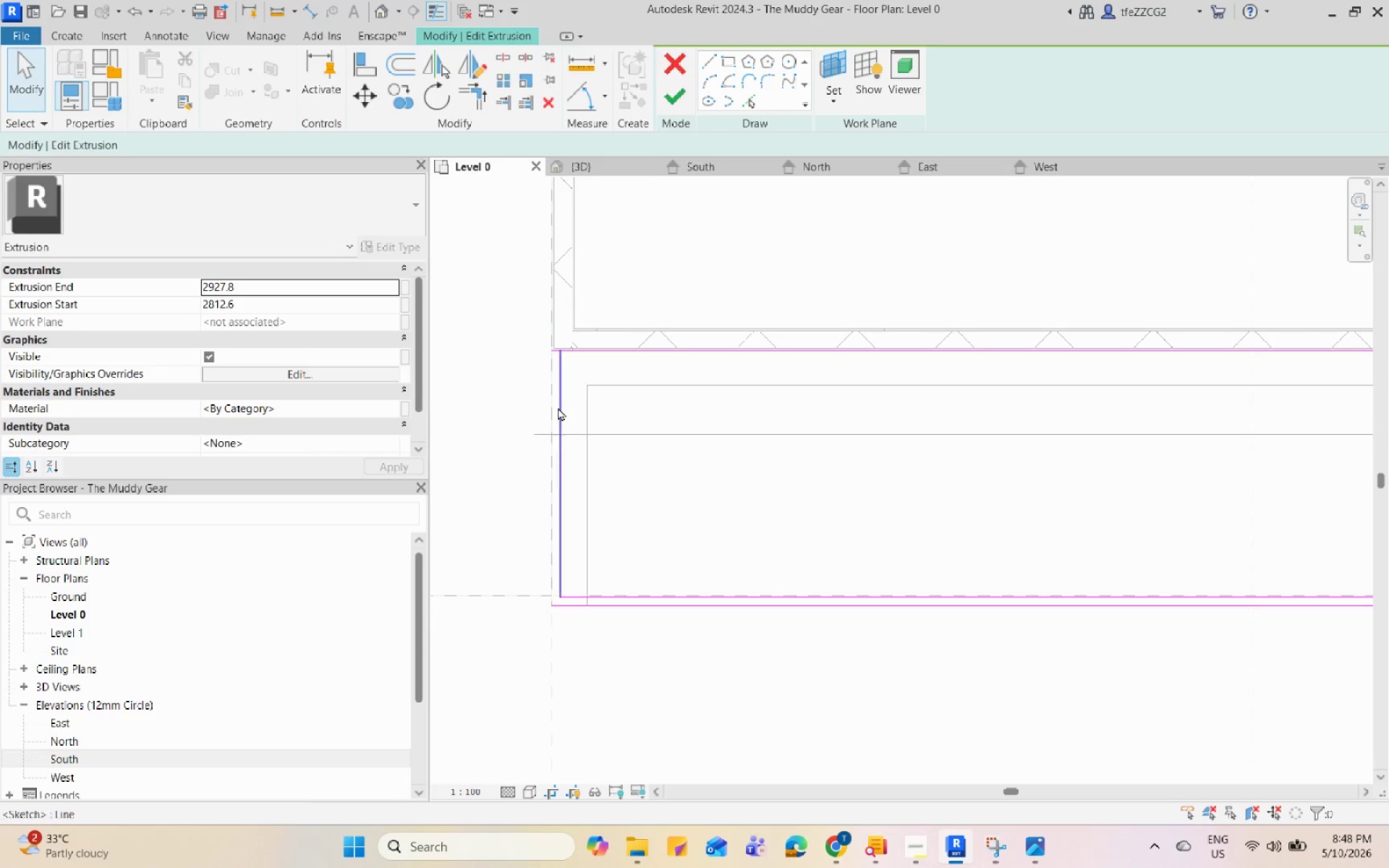 
key(R)
 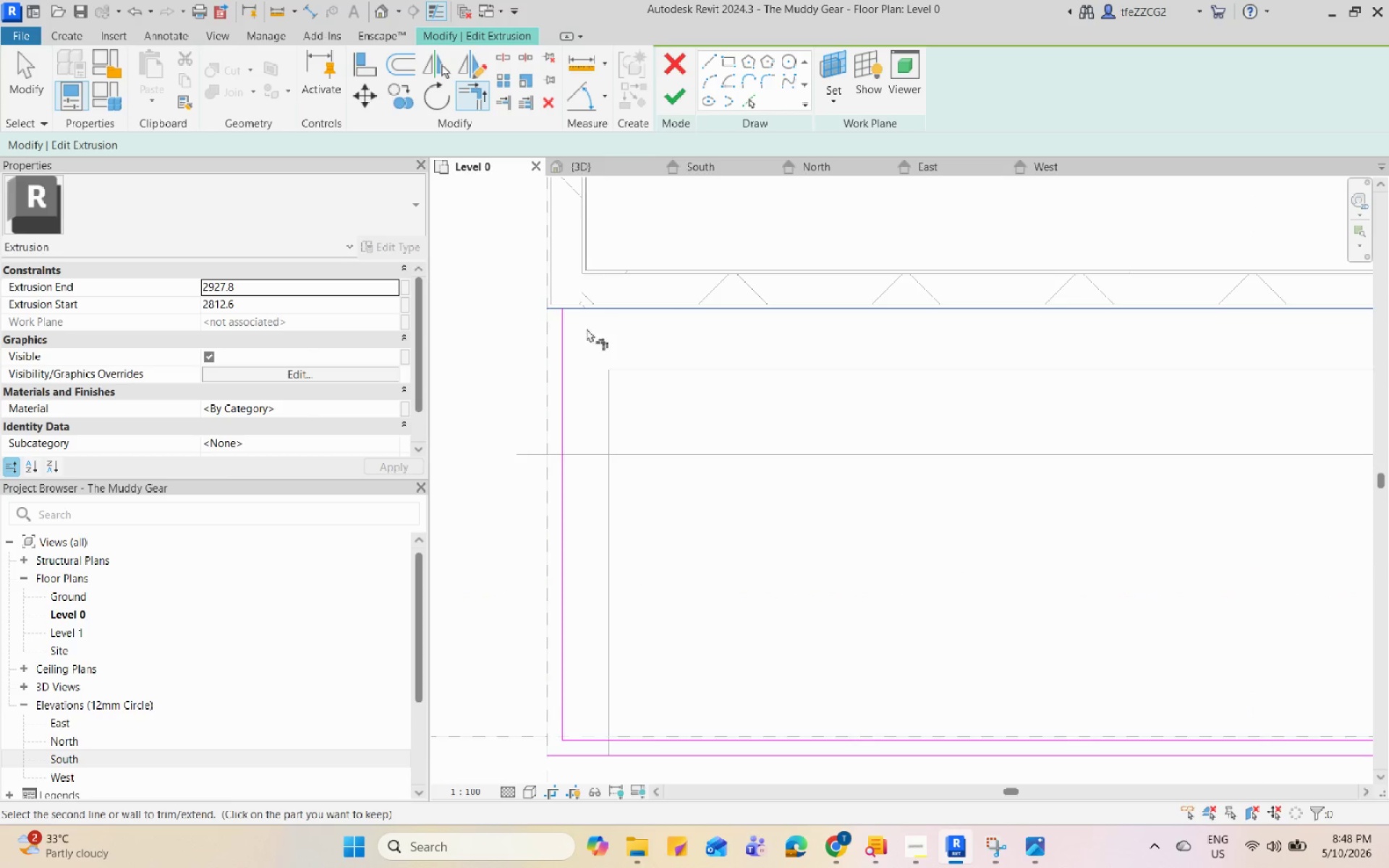 
scroll: coordinate [558, 407], scroll_direction: up, amount: 4.0
 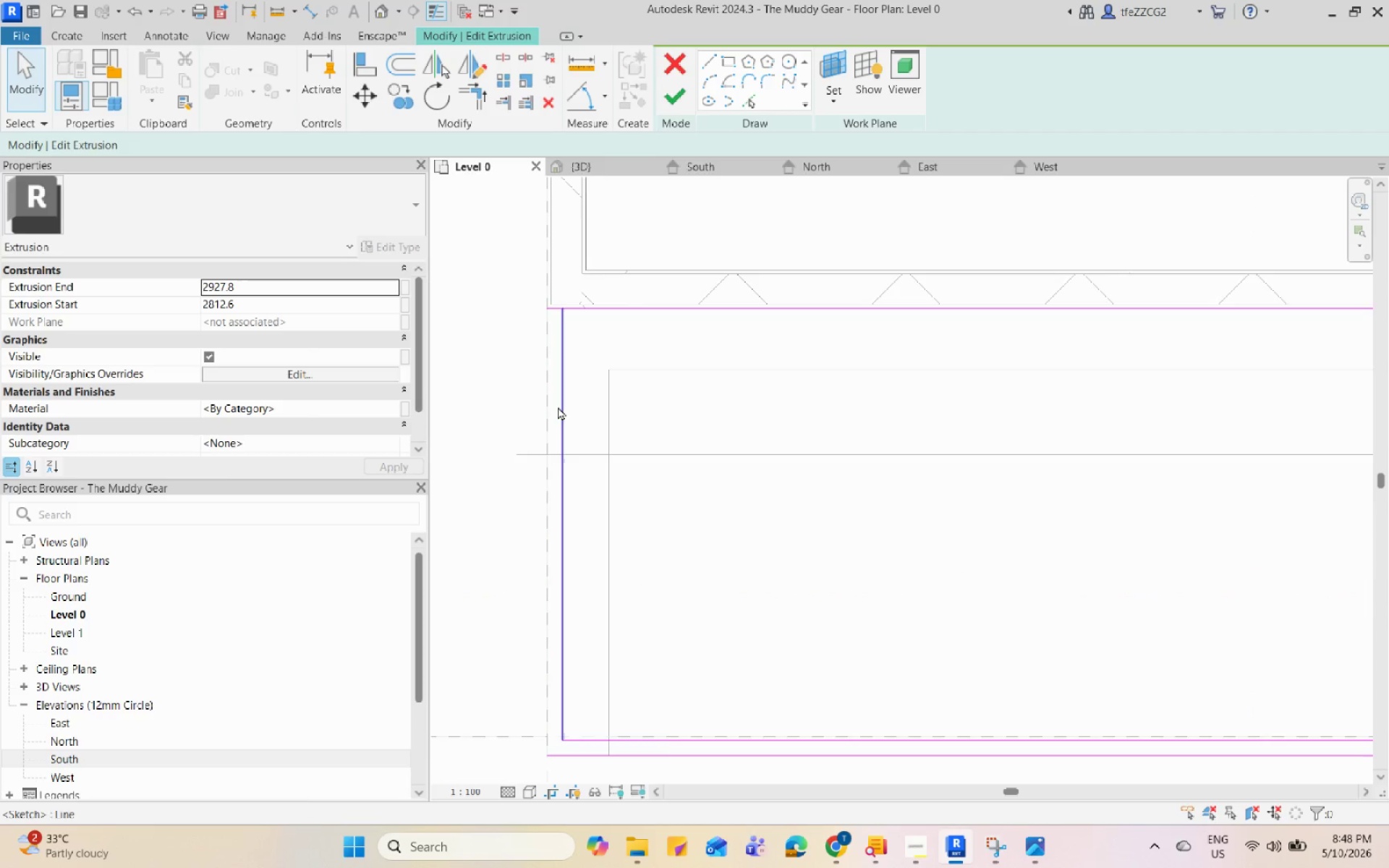 
double_click([569, 339])
 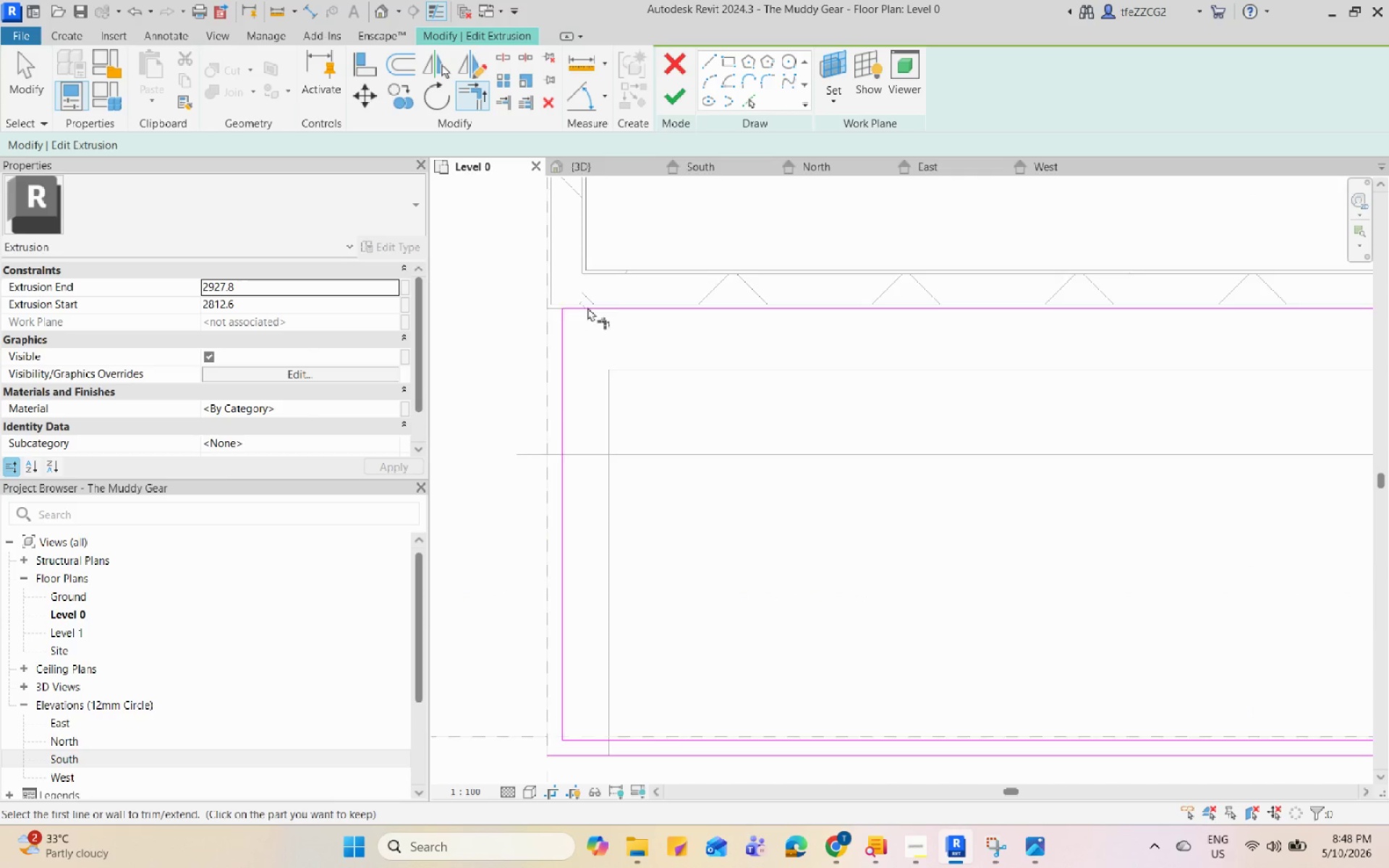 
key(Escape)
 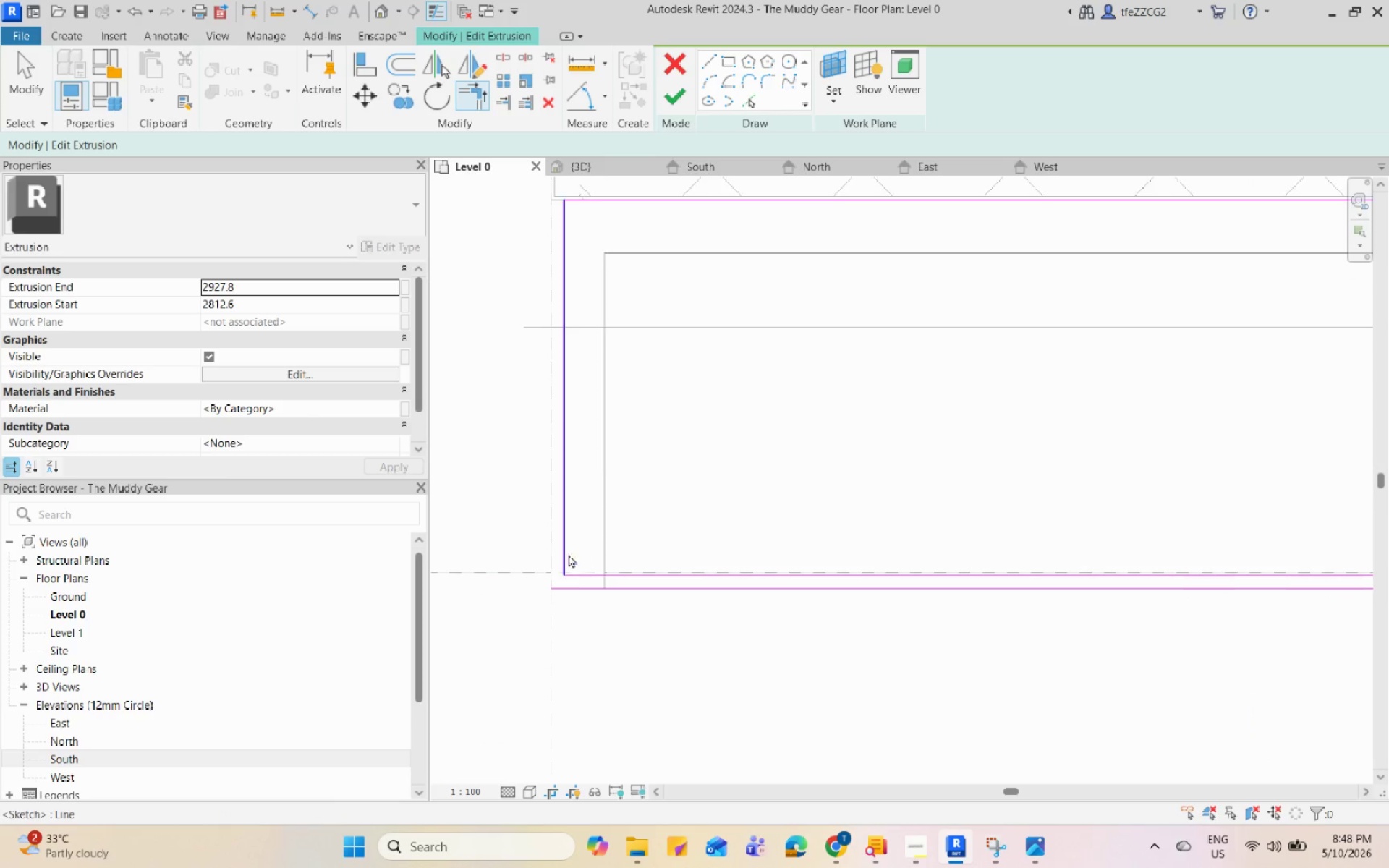 
scroll: coordinate [598, 437], scroll_direction: down, amount: 1.0
 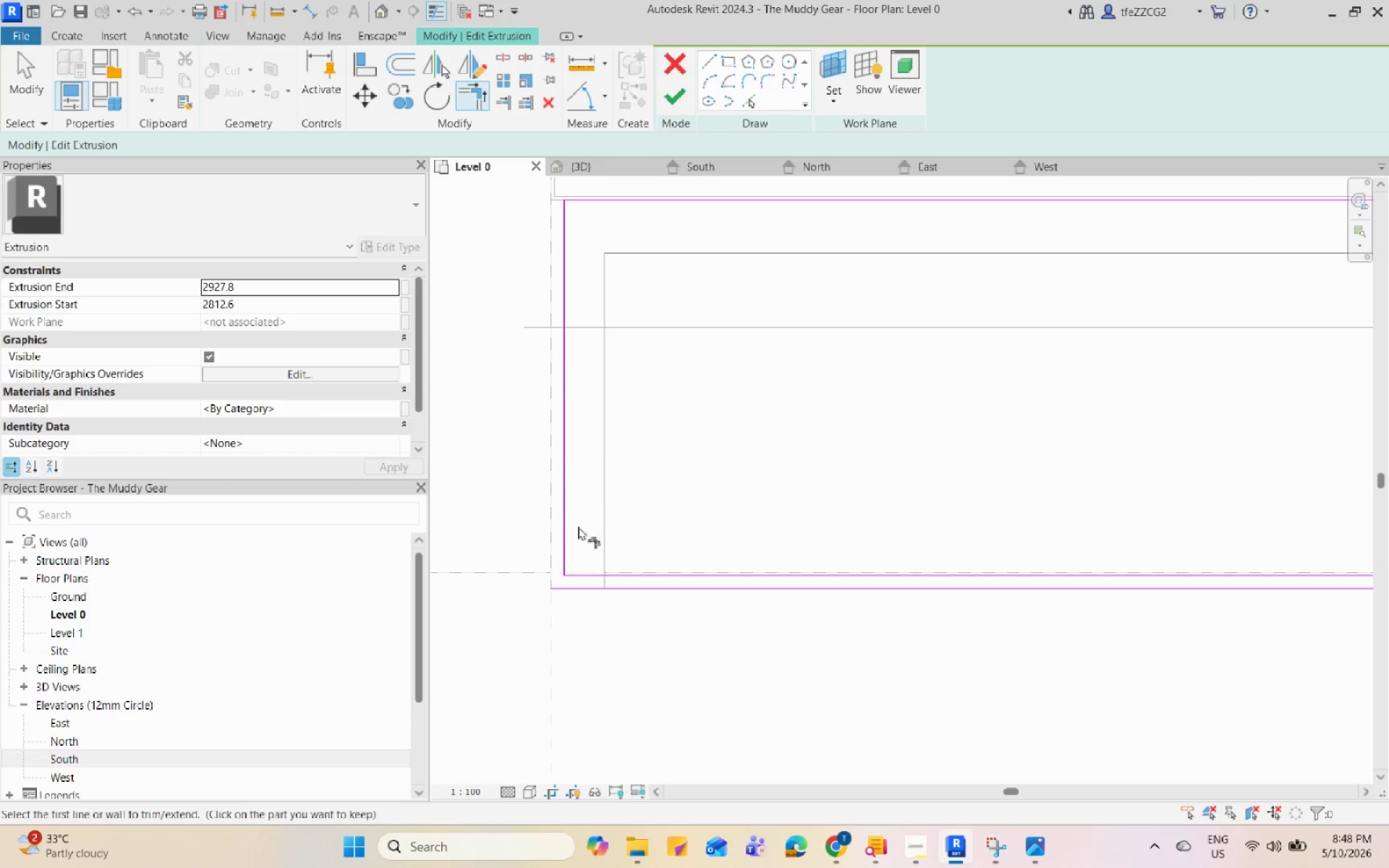 
key(Escape)
 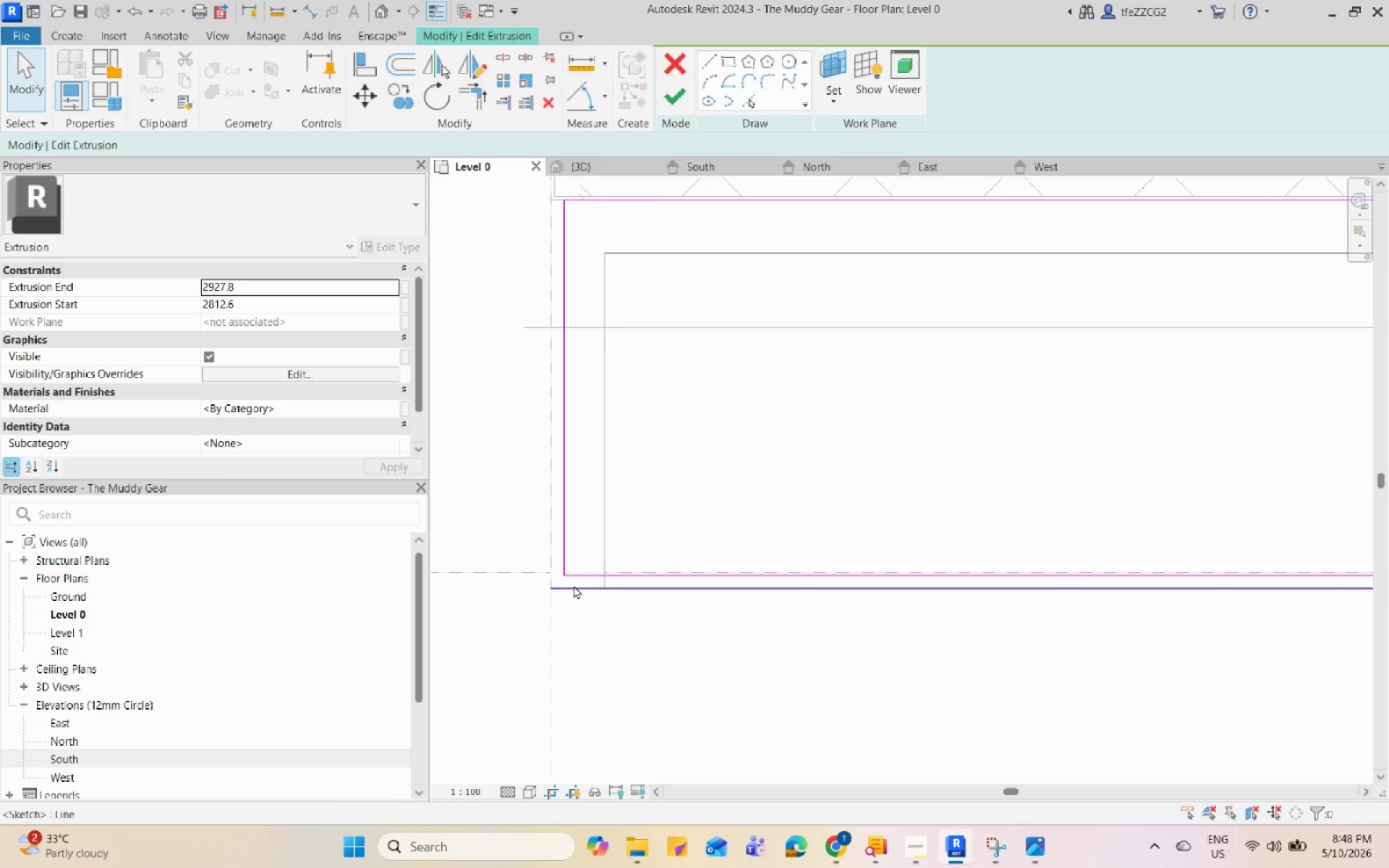 
left_click([574, 587])
 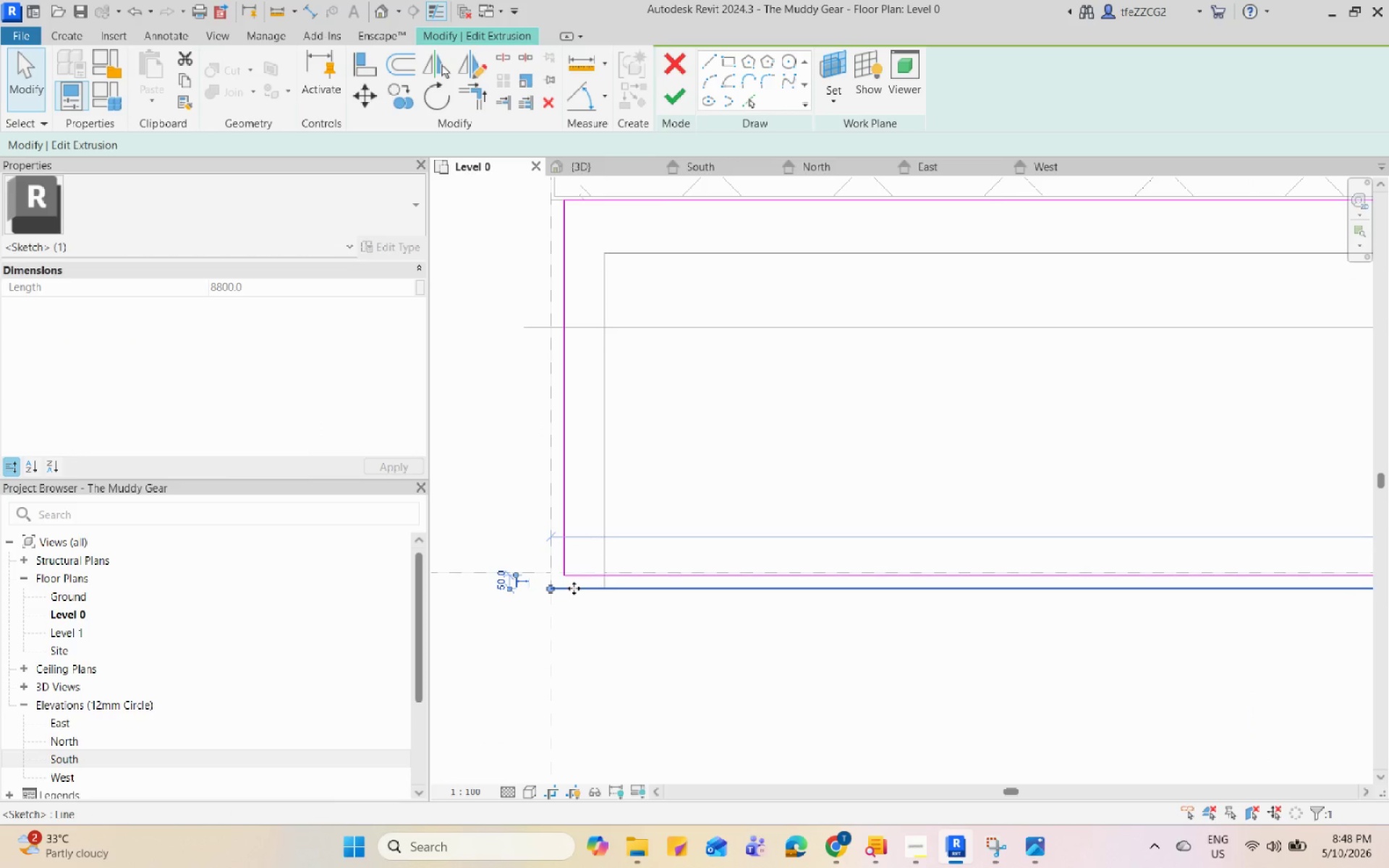 
type(DE)
 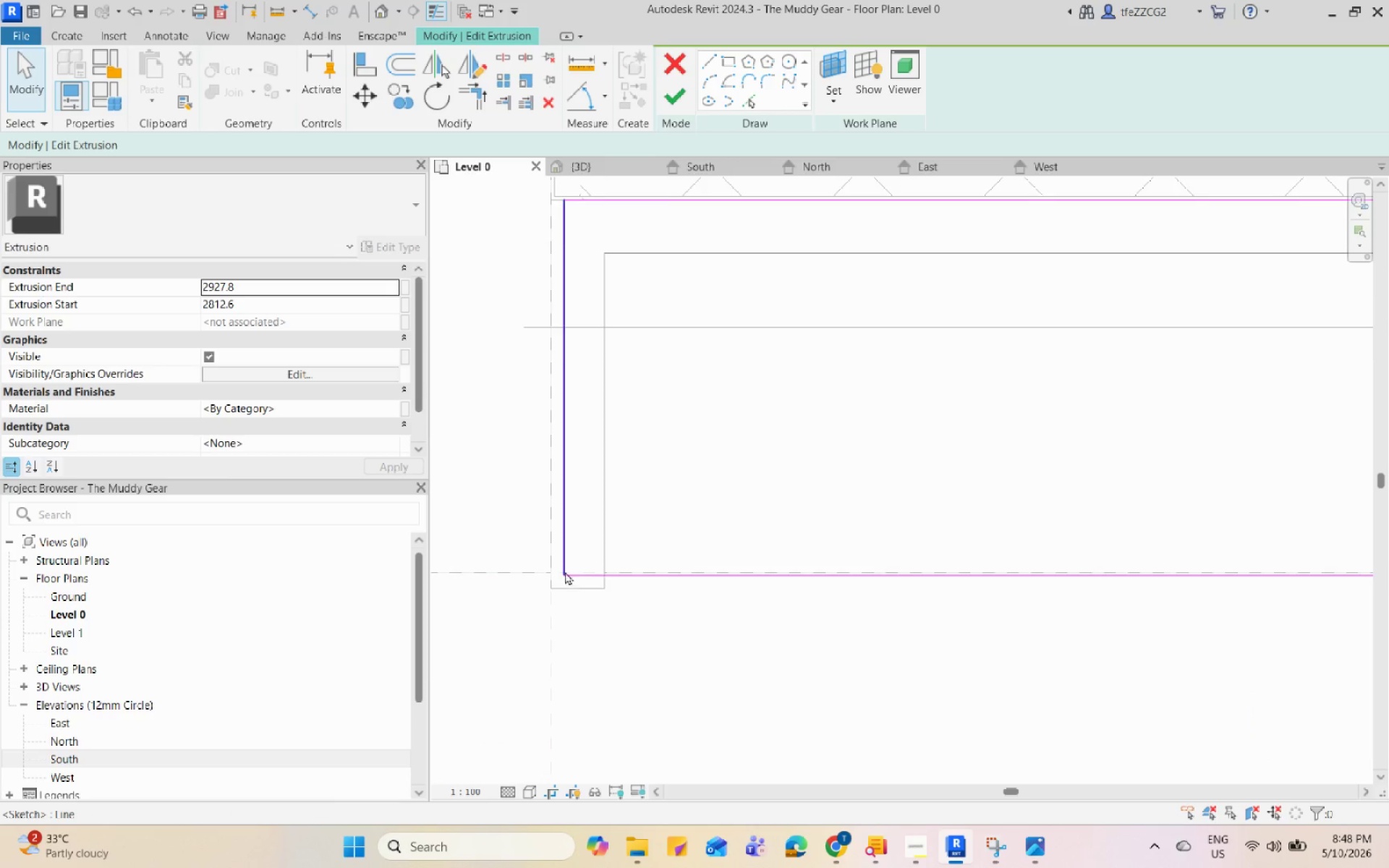 
scroll: coordinate [1151, 427], scroll_direction: down, amount: 10.0
 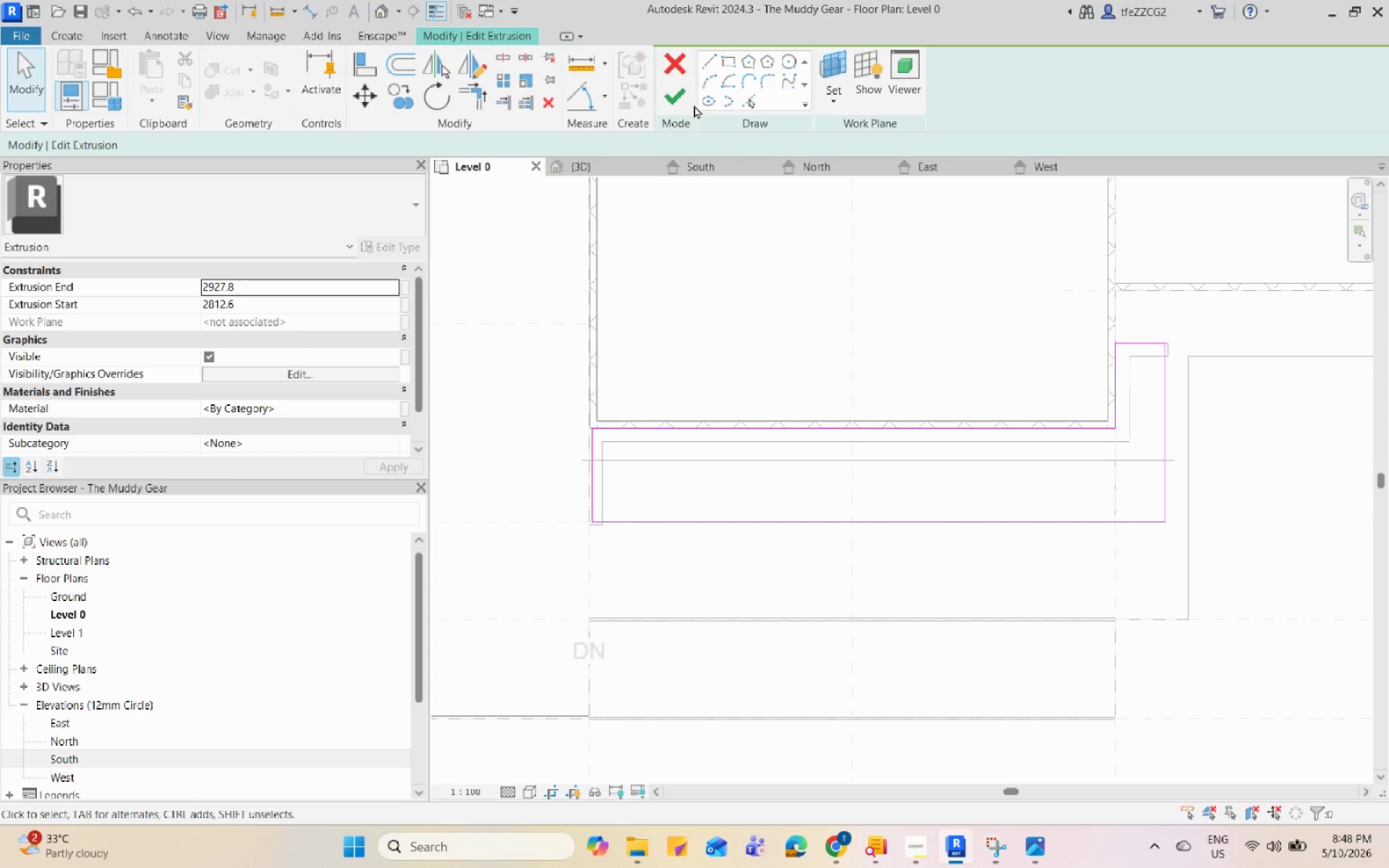 
left_click([685, 98])
 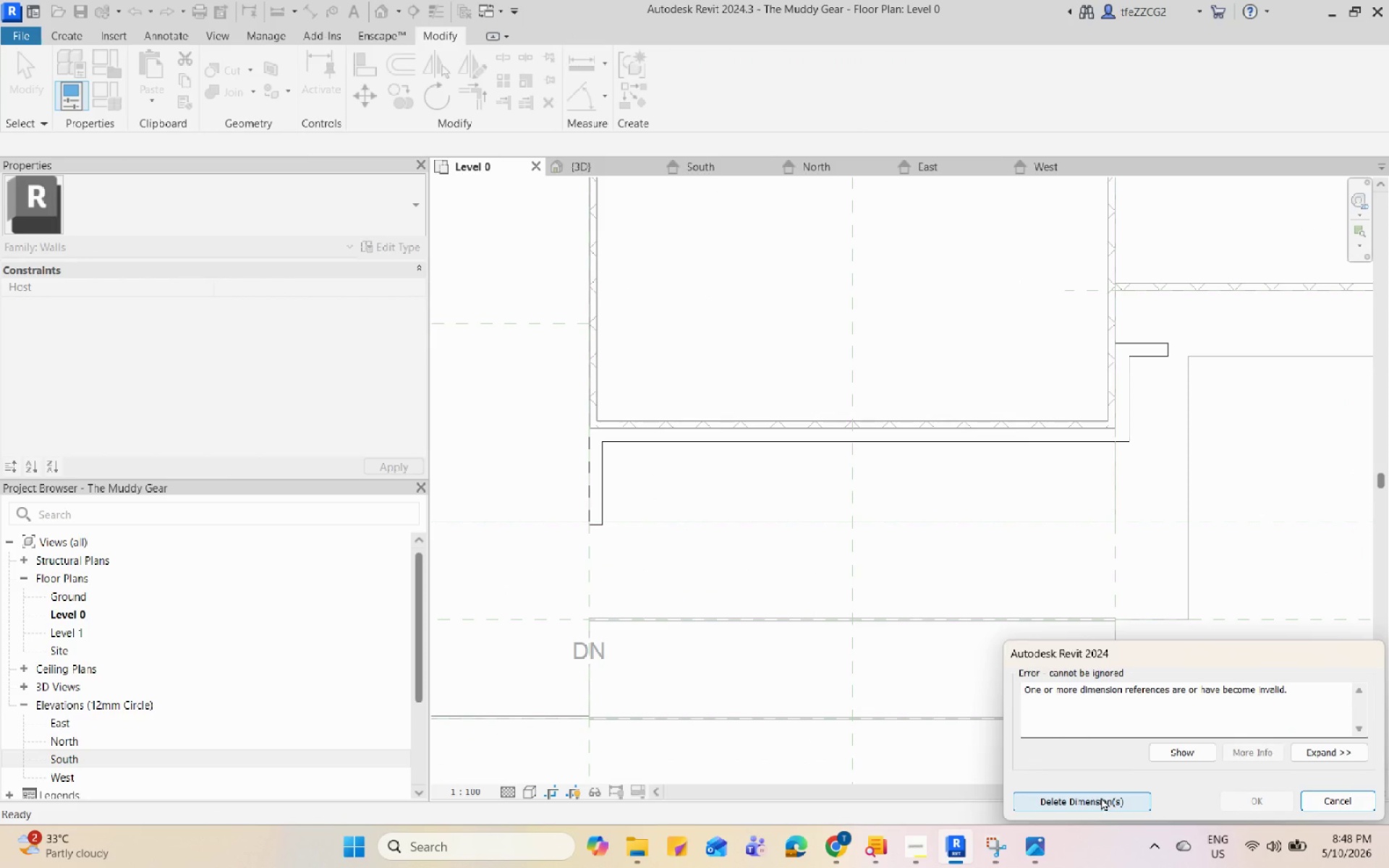 
left_click([1101, 797])
 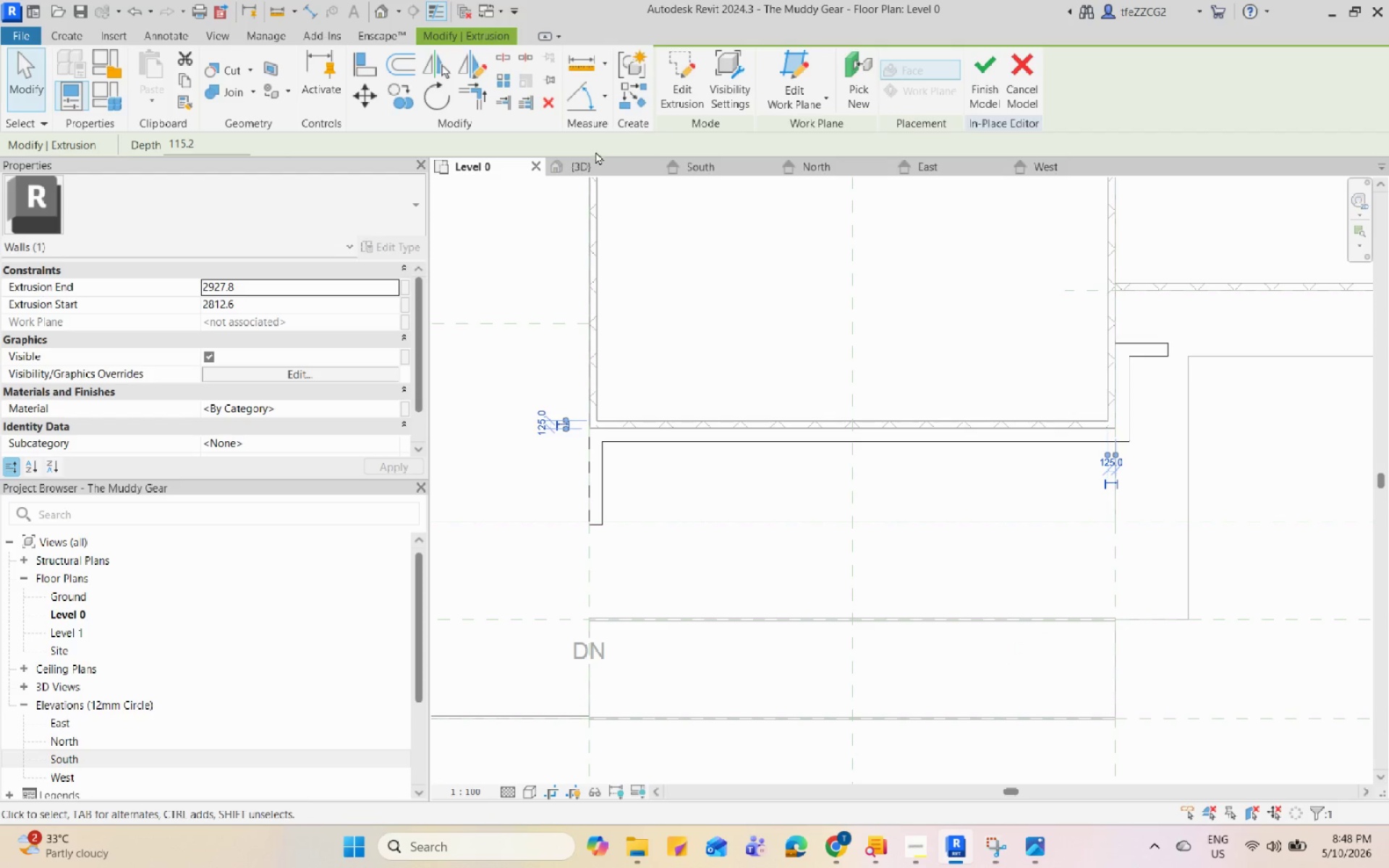 
left_click([594, 166])
 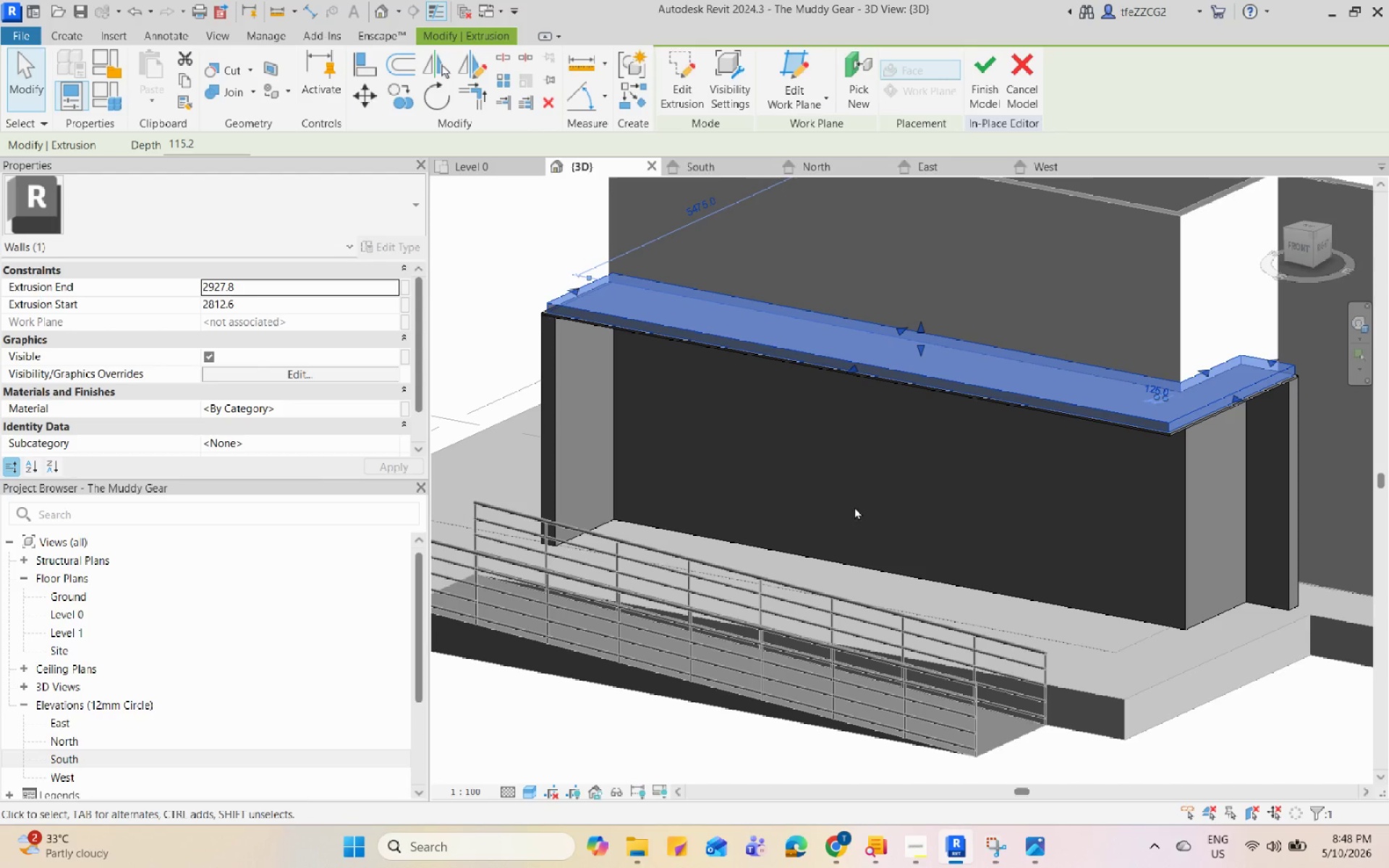 
left_click([870, 510])
 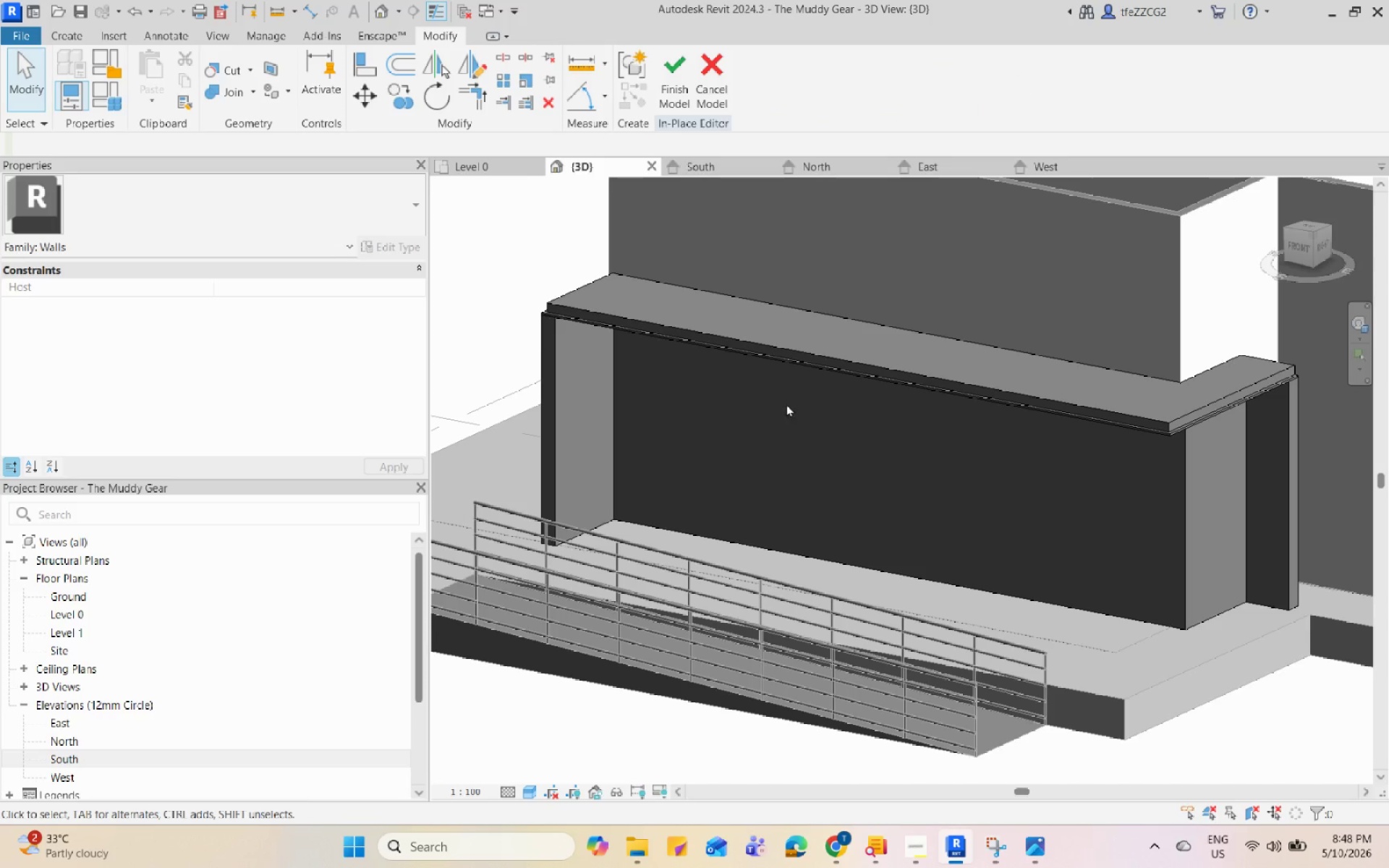 
hold_key(key=ShiftLeft, duration=1.01)
scroll: coordinate [595, 268], scroll_direction: up, amount: 4.0
 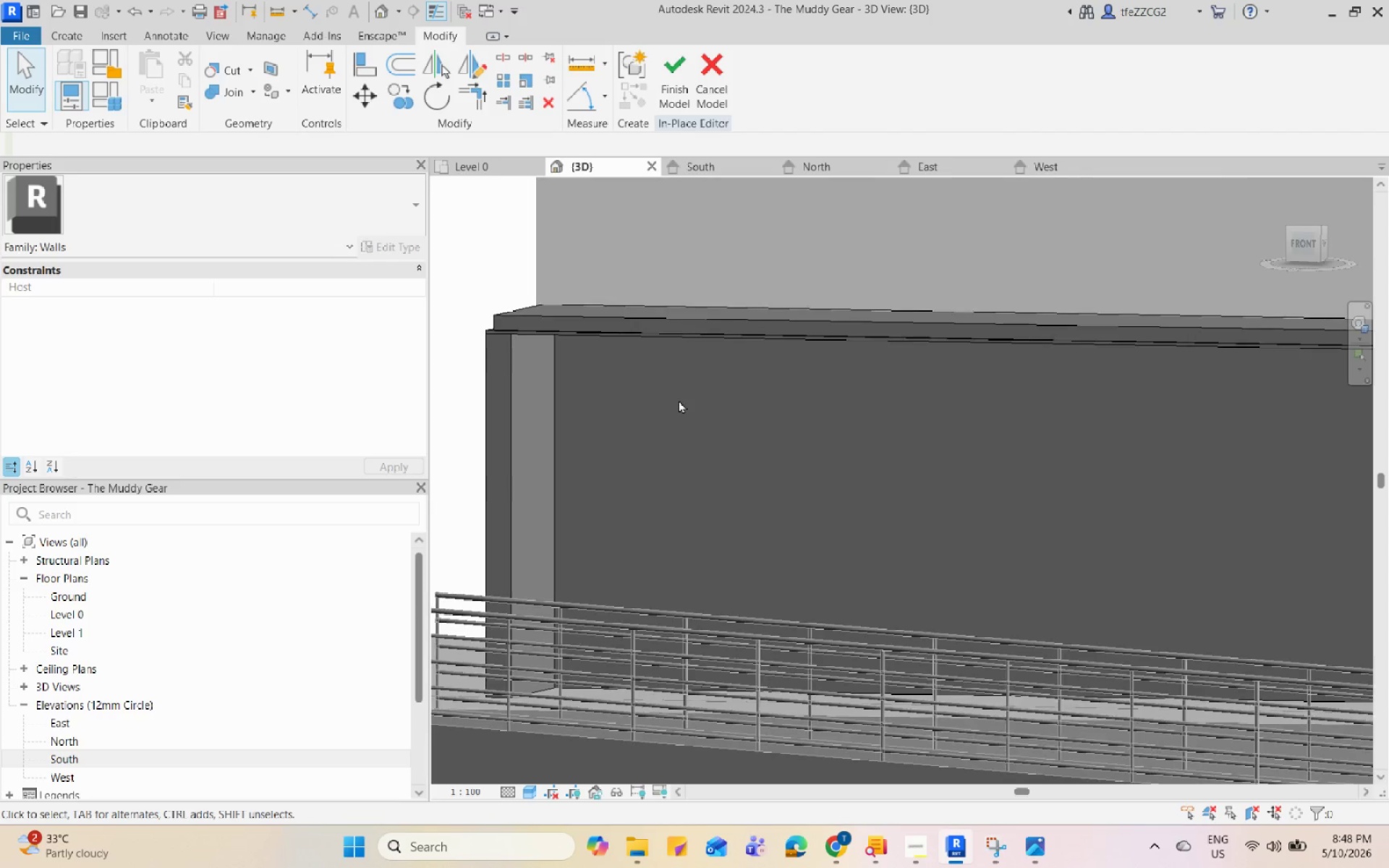 
hold_key(key=ShiftLeft, duration=1.06)
 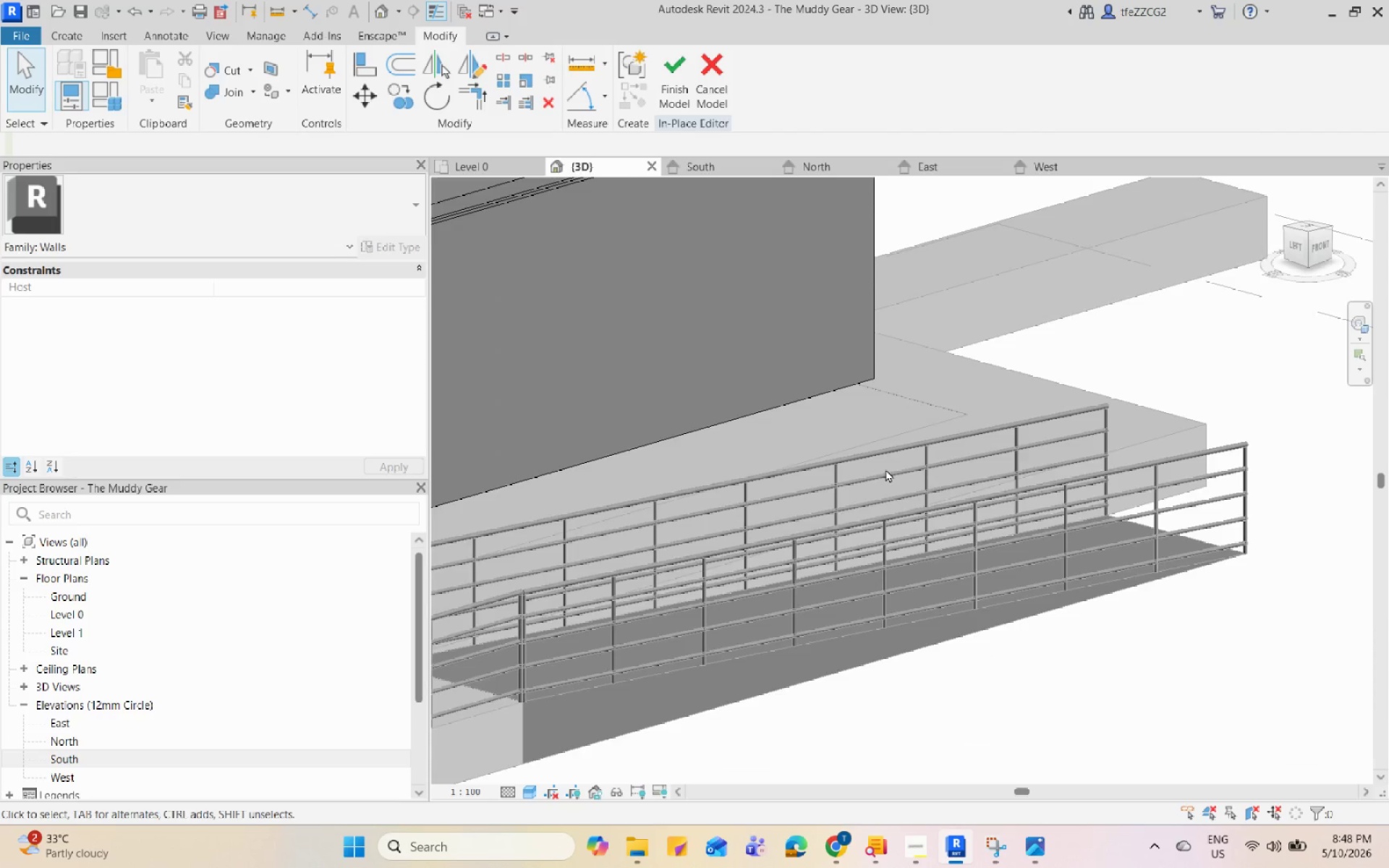 
scroll: coordinate [889, 485], scroll_direction: down, amount: 9.0
 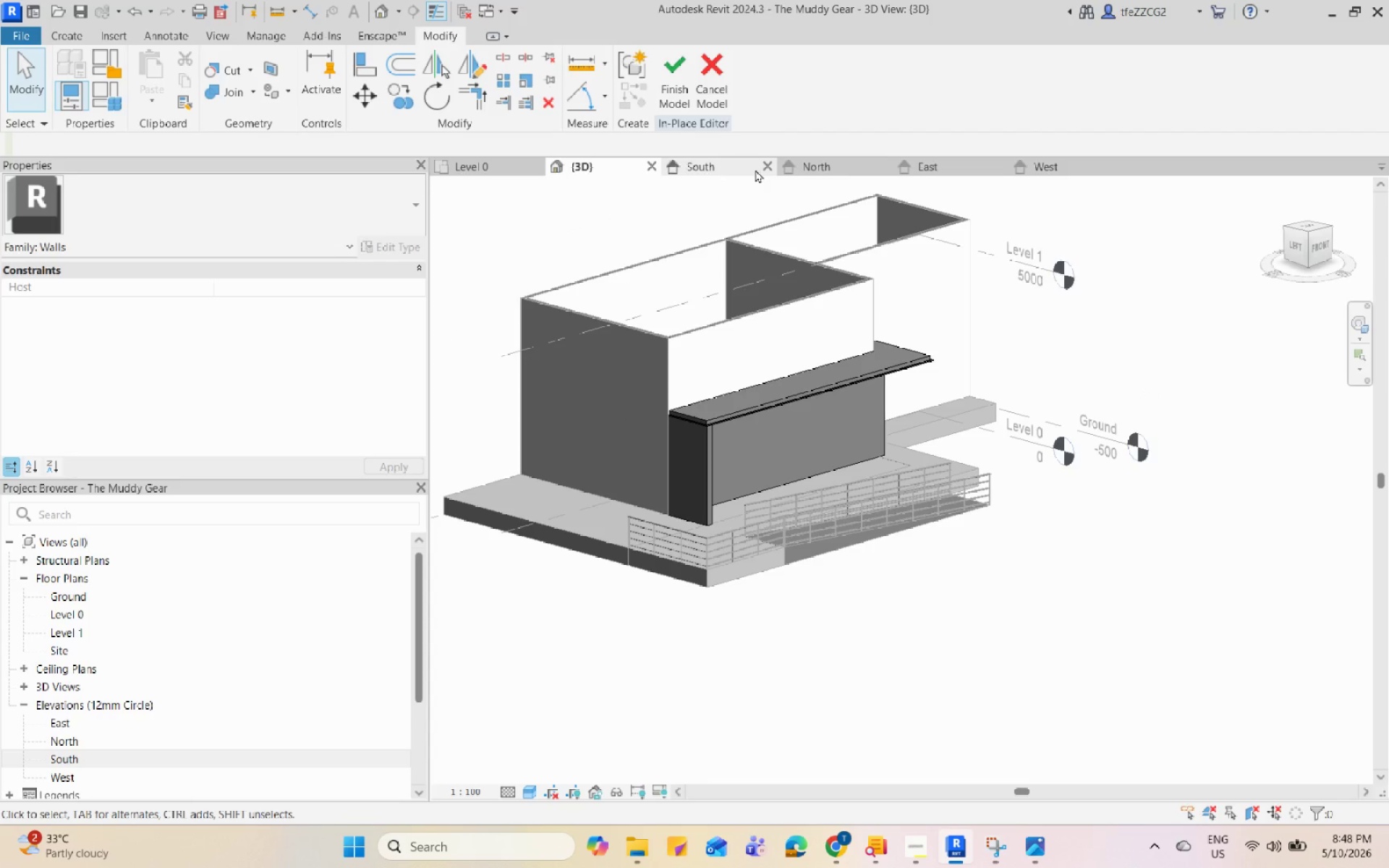 
scroll: coordinate [696, 464], scroll_direction: up, amount: 13.0
 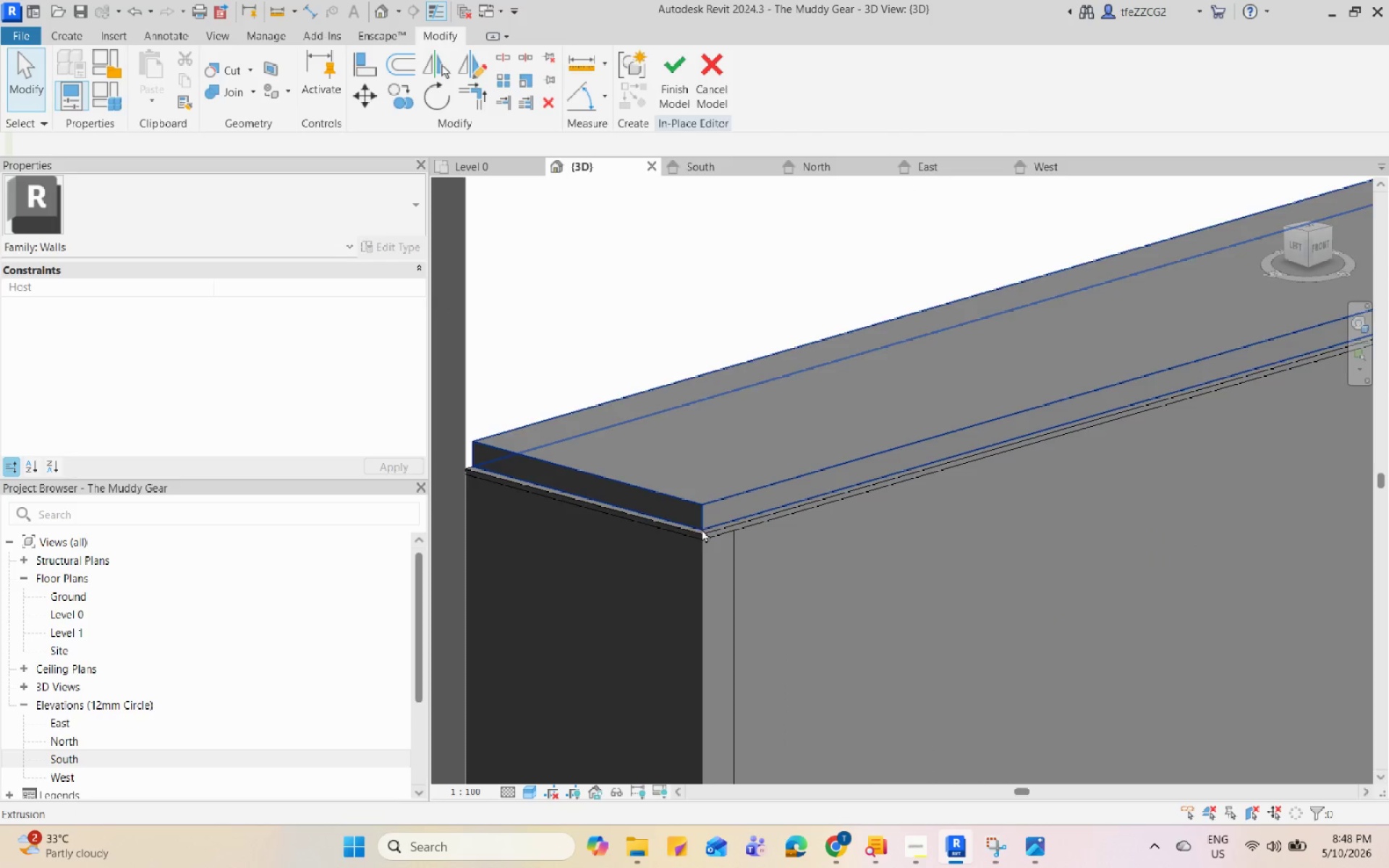 
left_click([703, 535])
 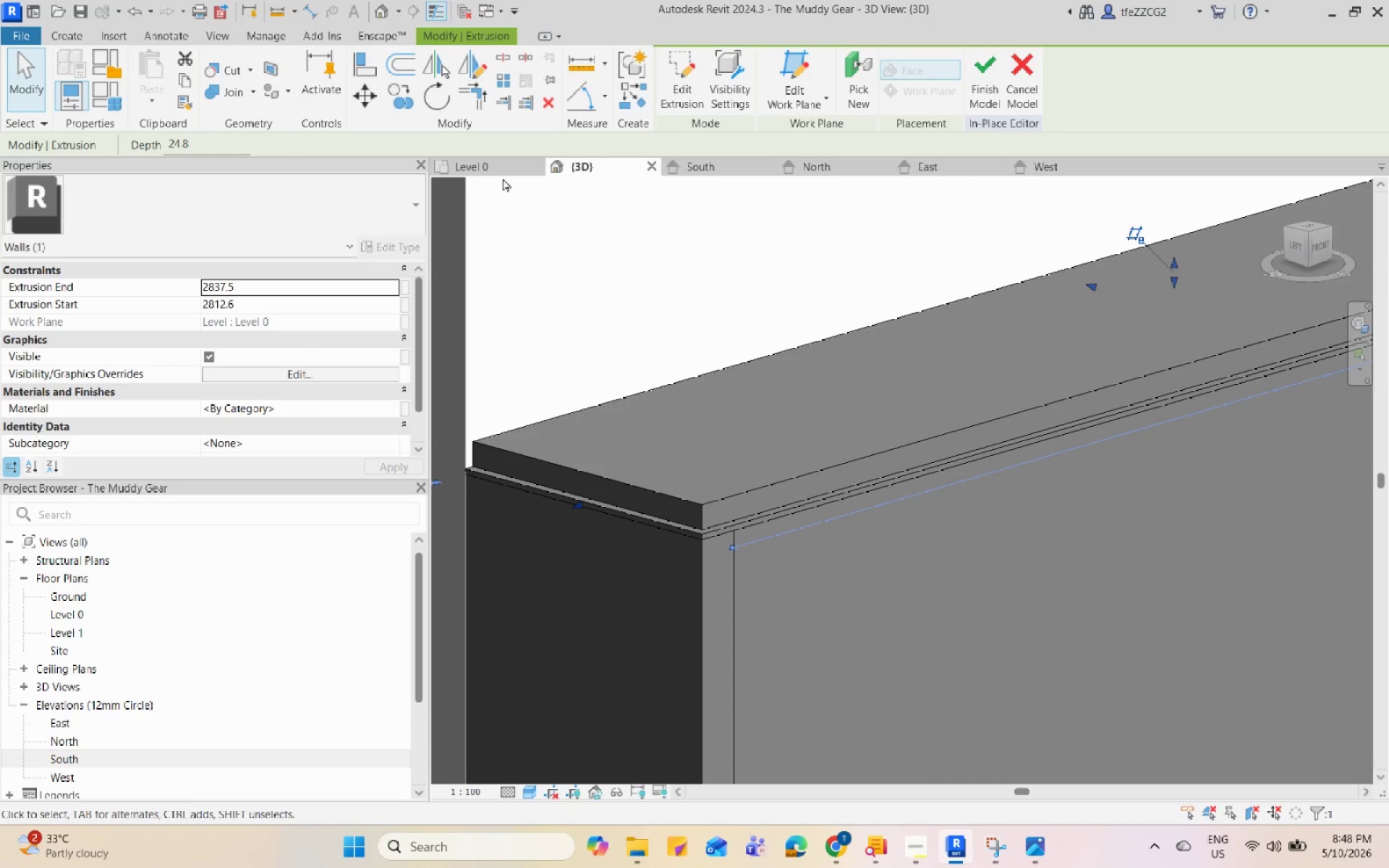 
left_click([498, 170])
 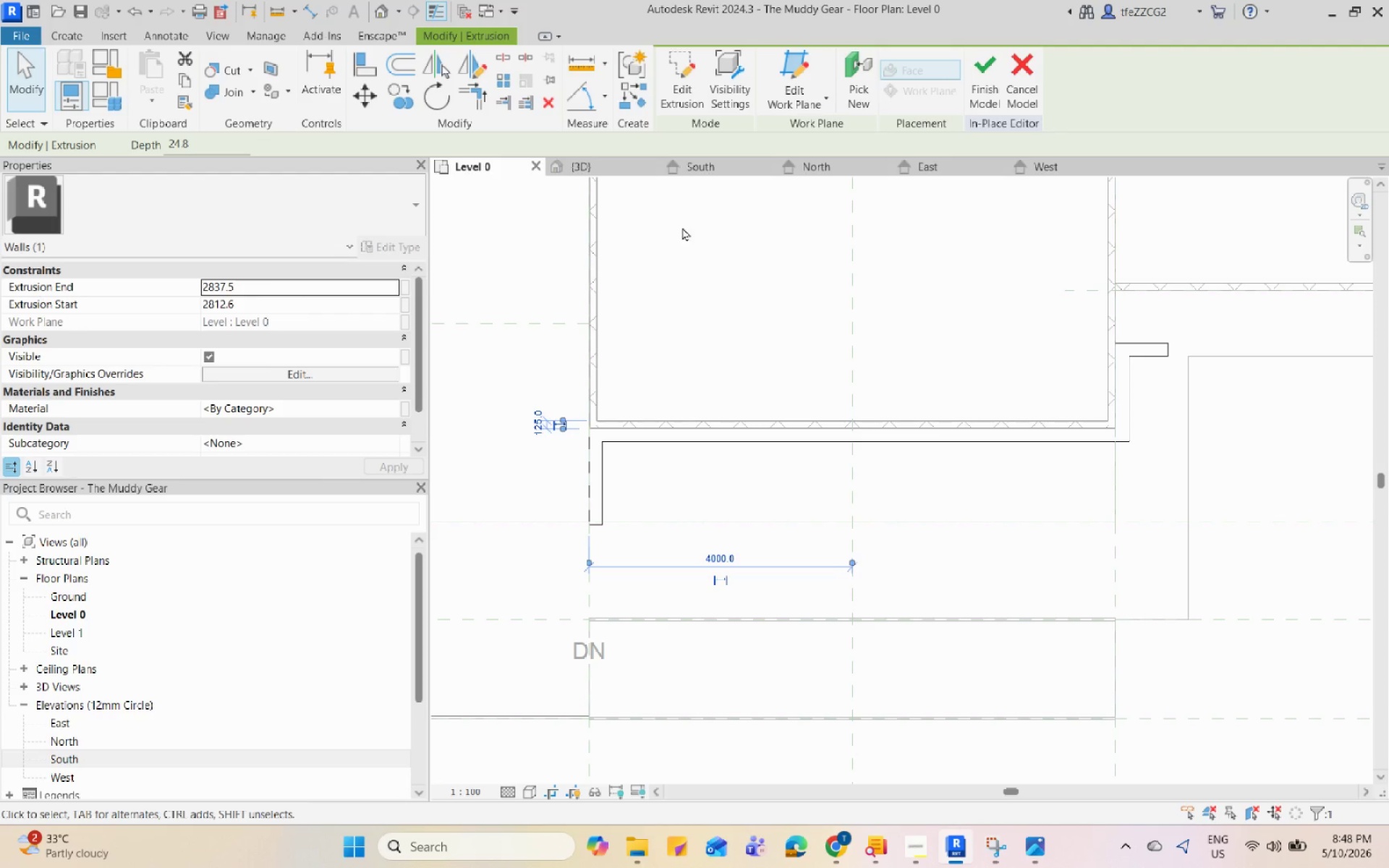 
left_click([708, 163])
 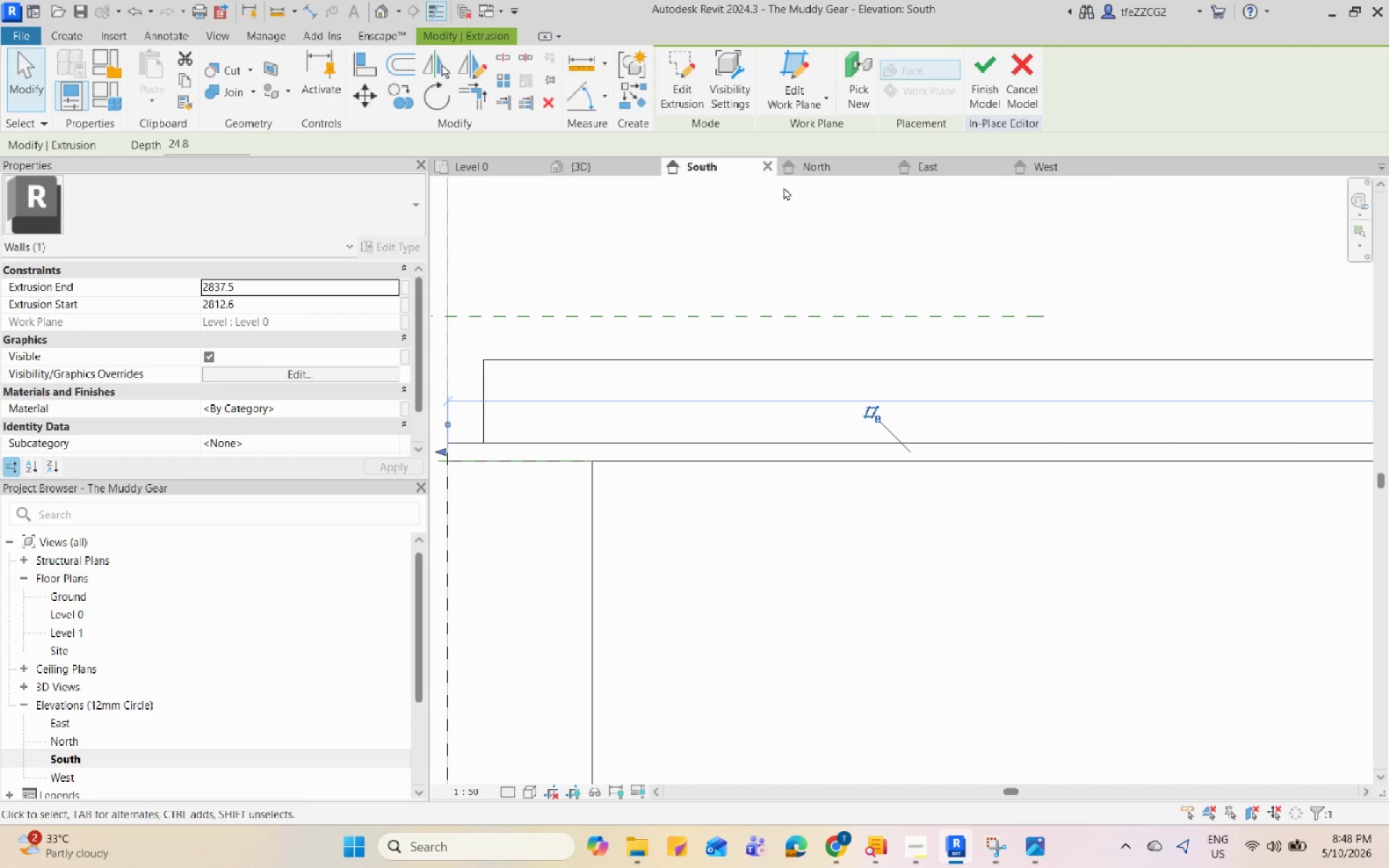 
scroll: coordinate [794, 362], scroll_direction: down, amount: 12.0
 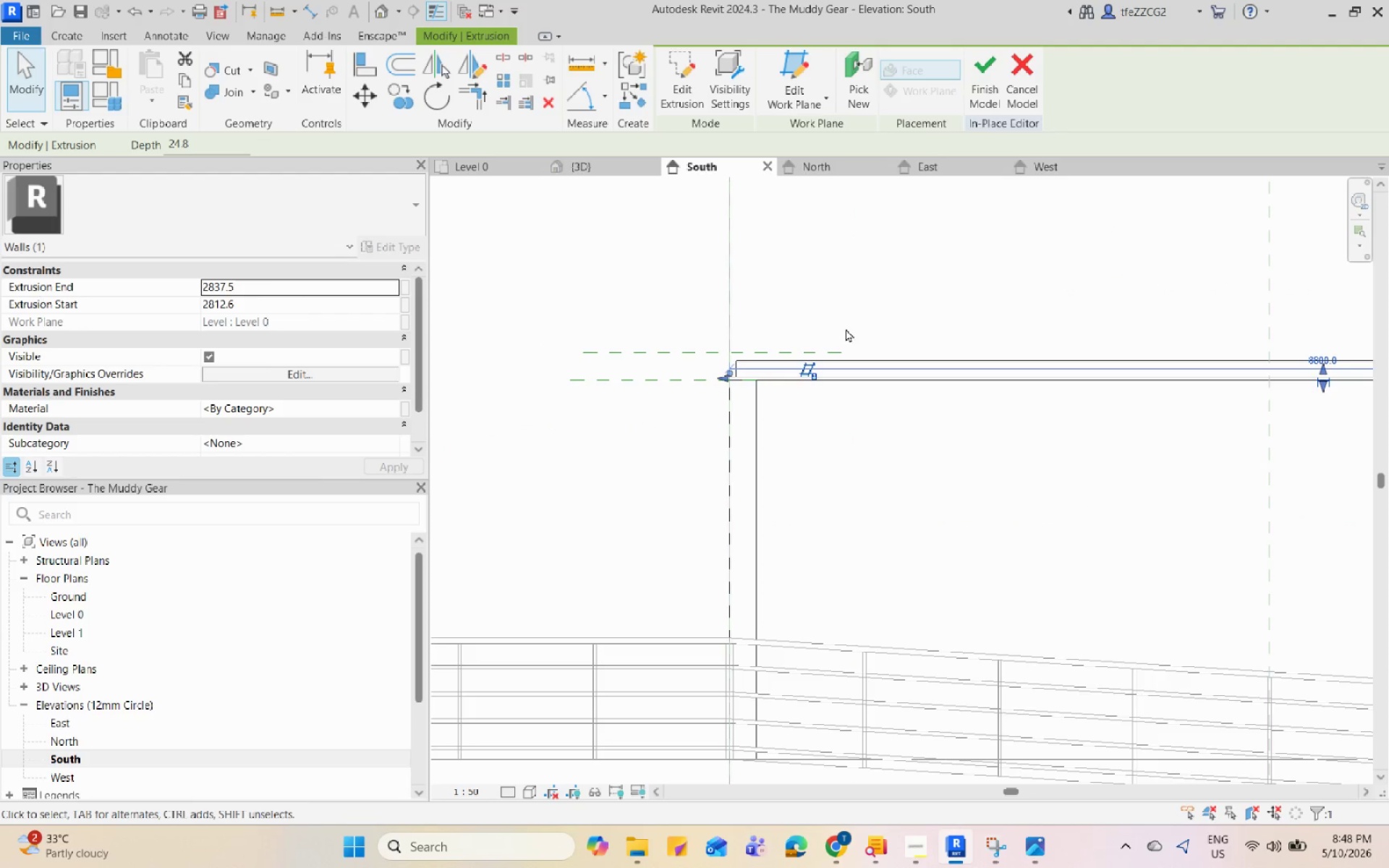 
left_click([1211, 359])
 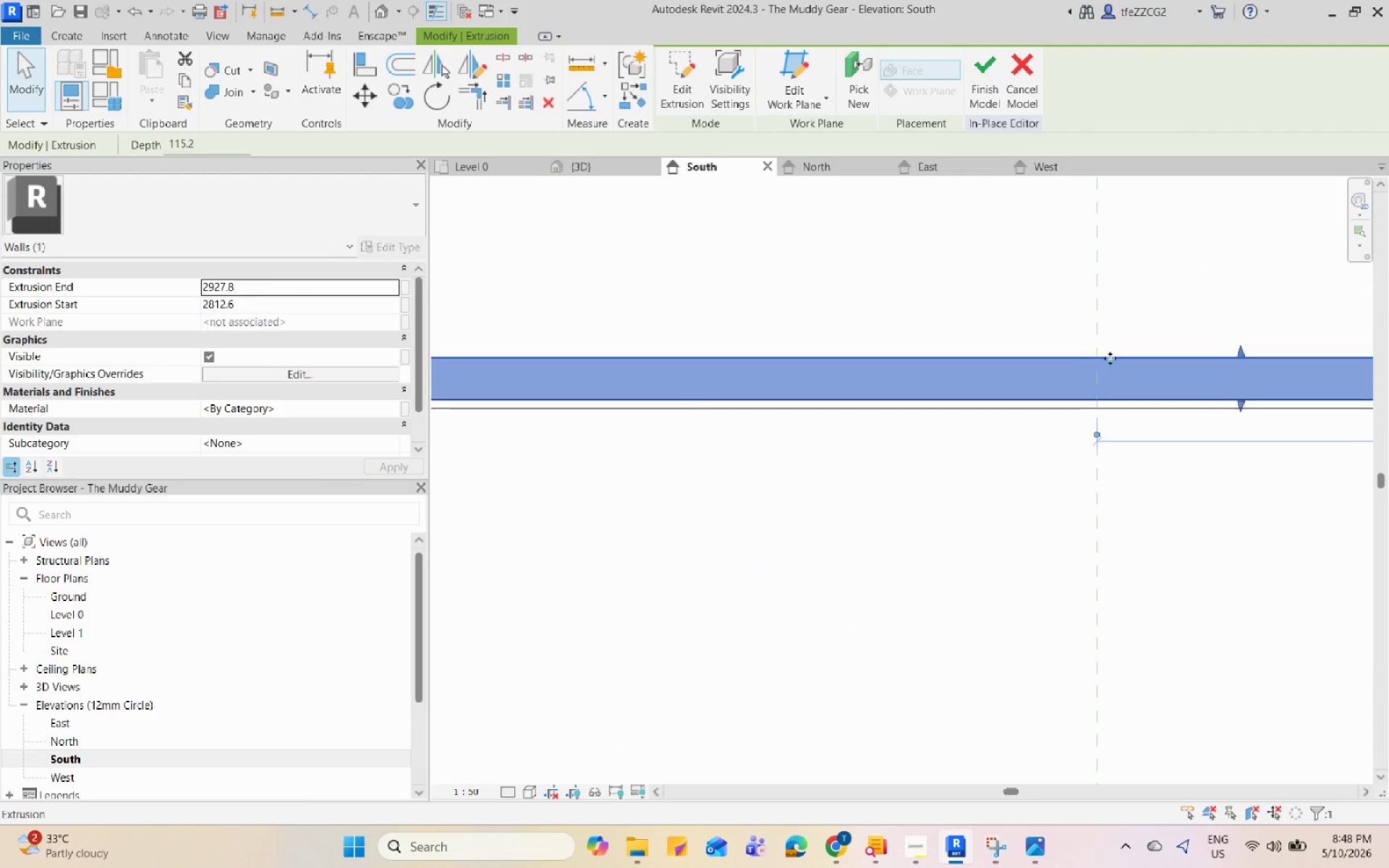 
scroll: coordinate [1110, 392], scroll_direction: up, amount: 14.0
 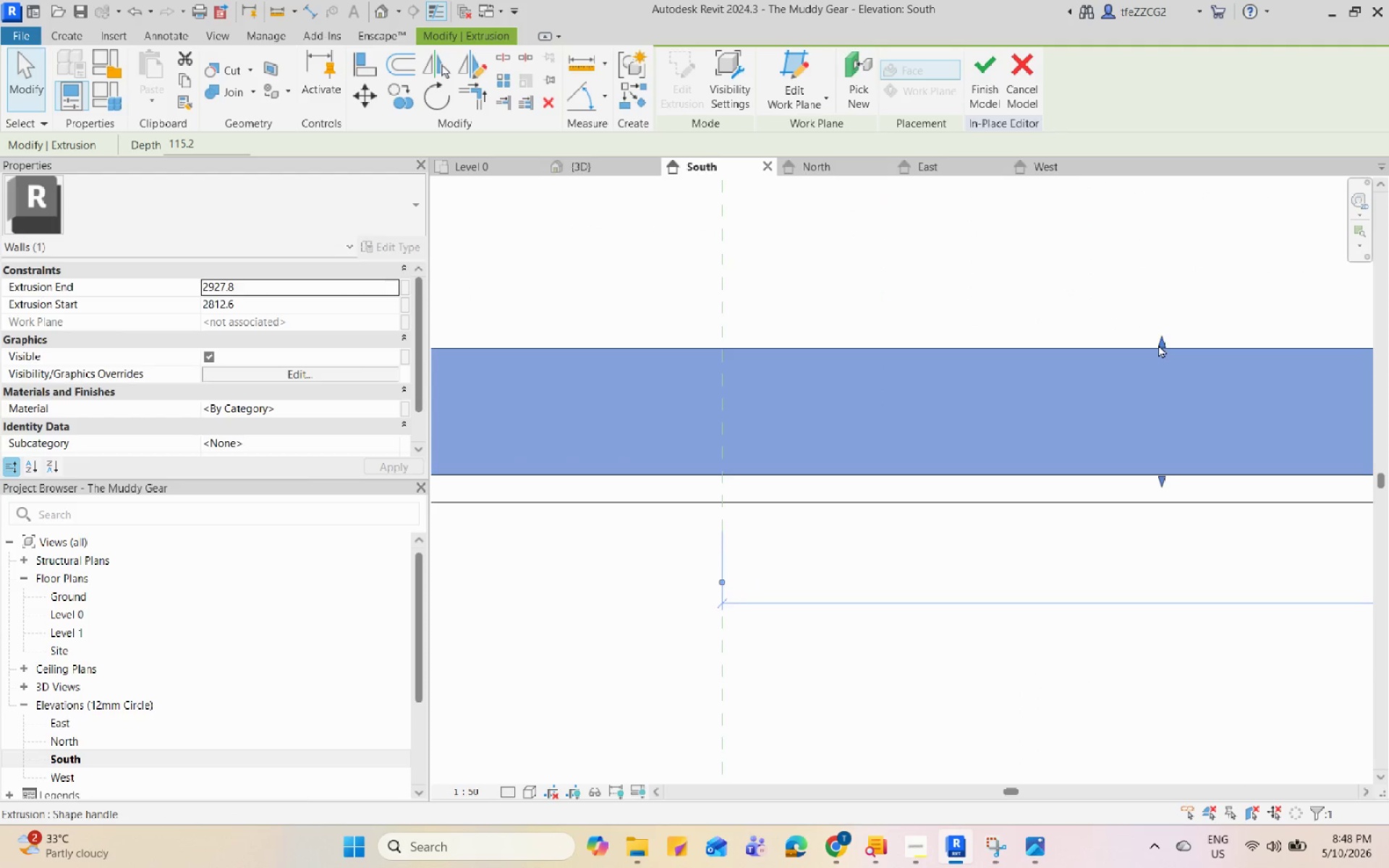 
double_click([1158, 344])
 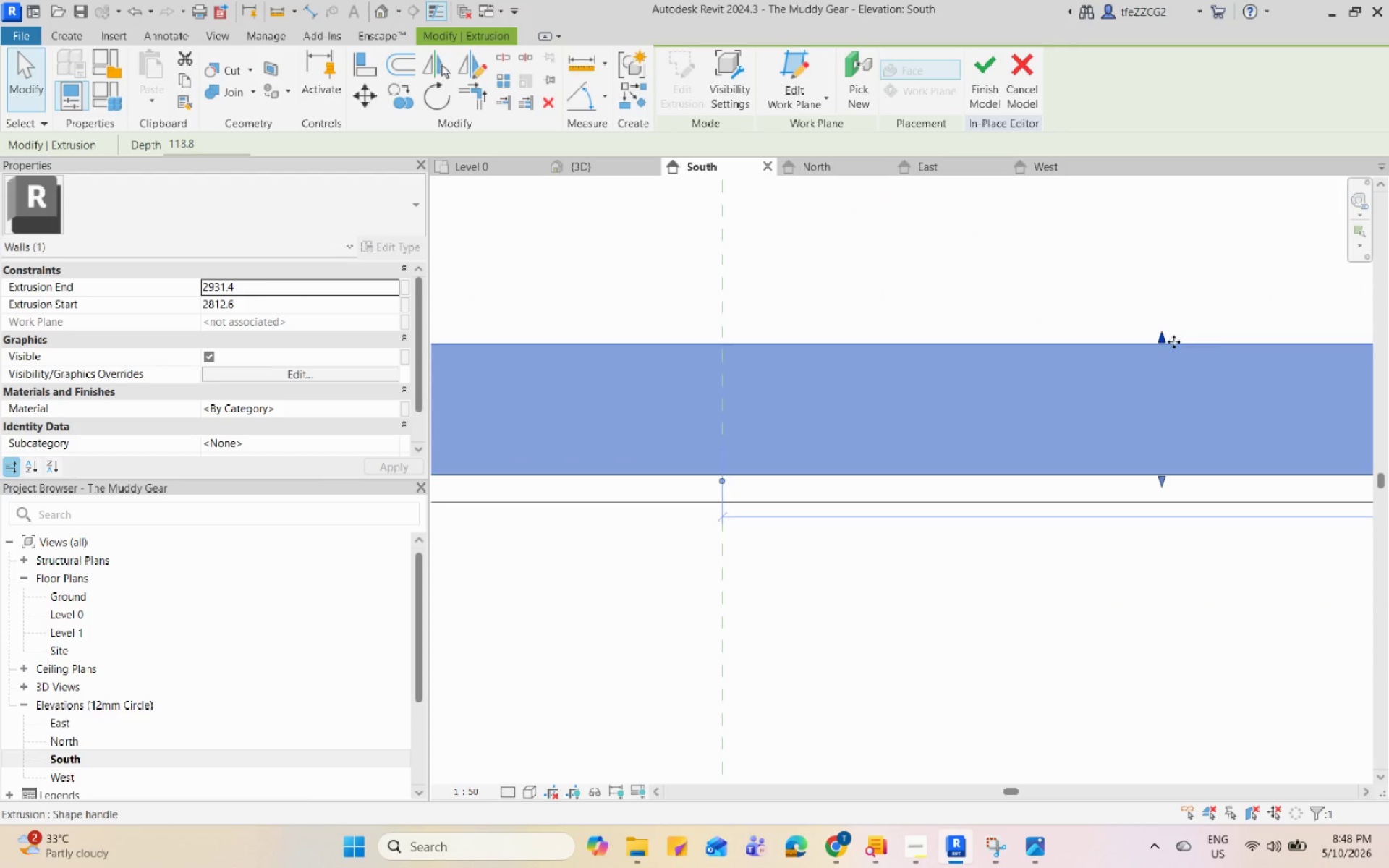 
key(Escape)
 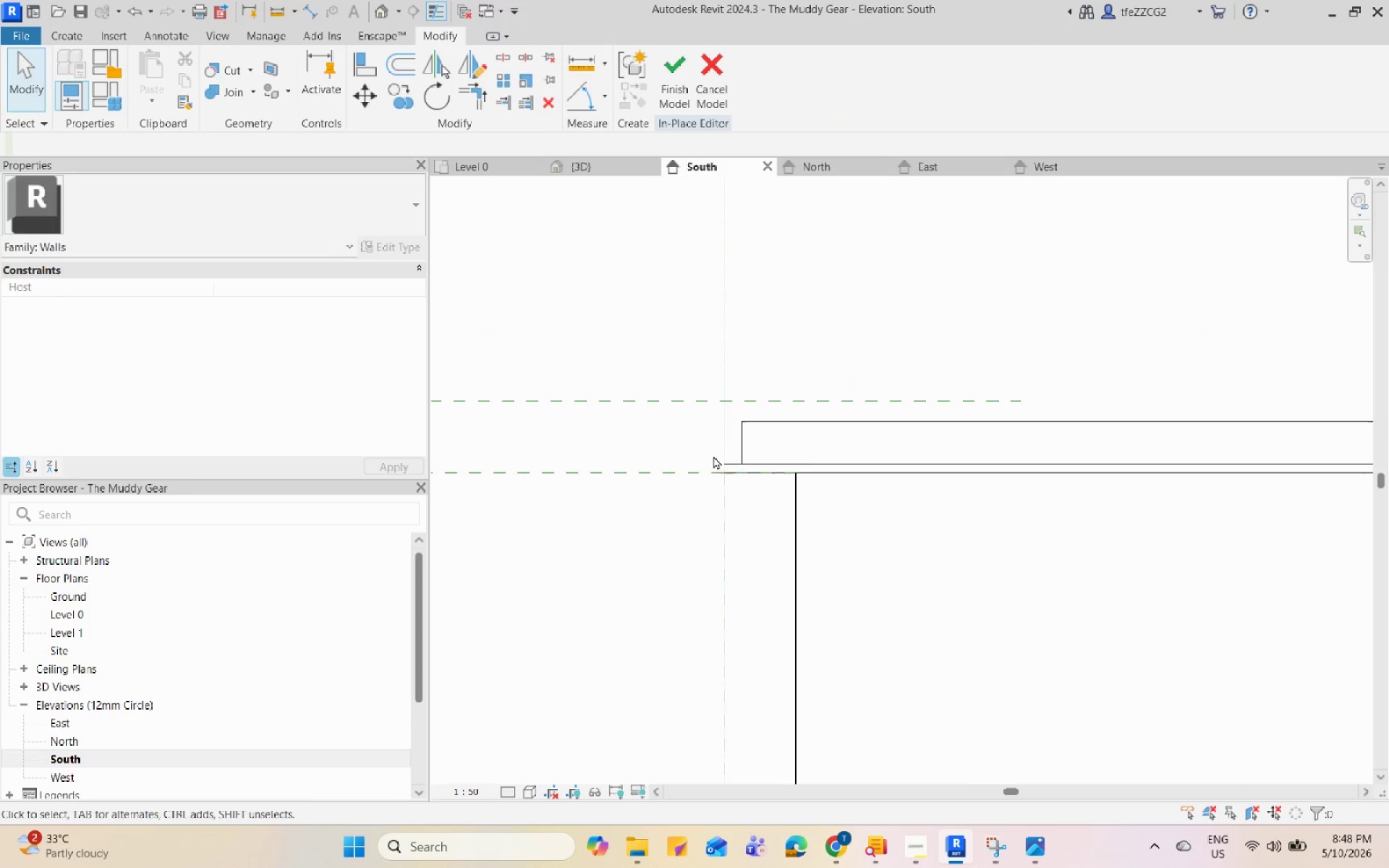 
scroll: coordinate [802, 401], scroll_direction: down, amount: 8.0
 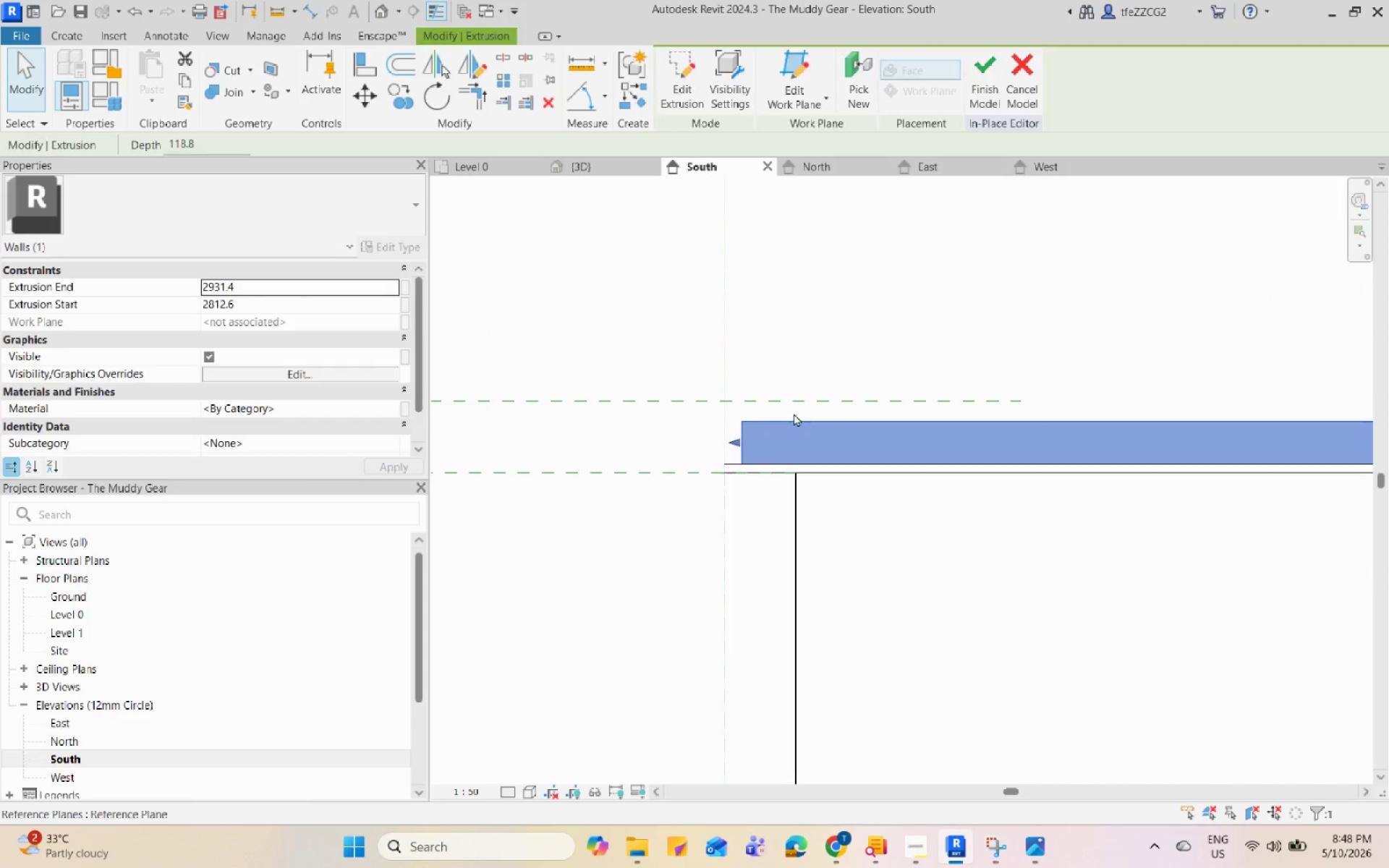 
left_click([728, 461])
 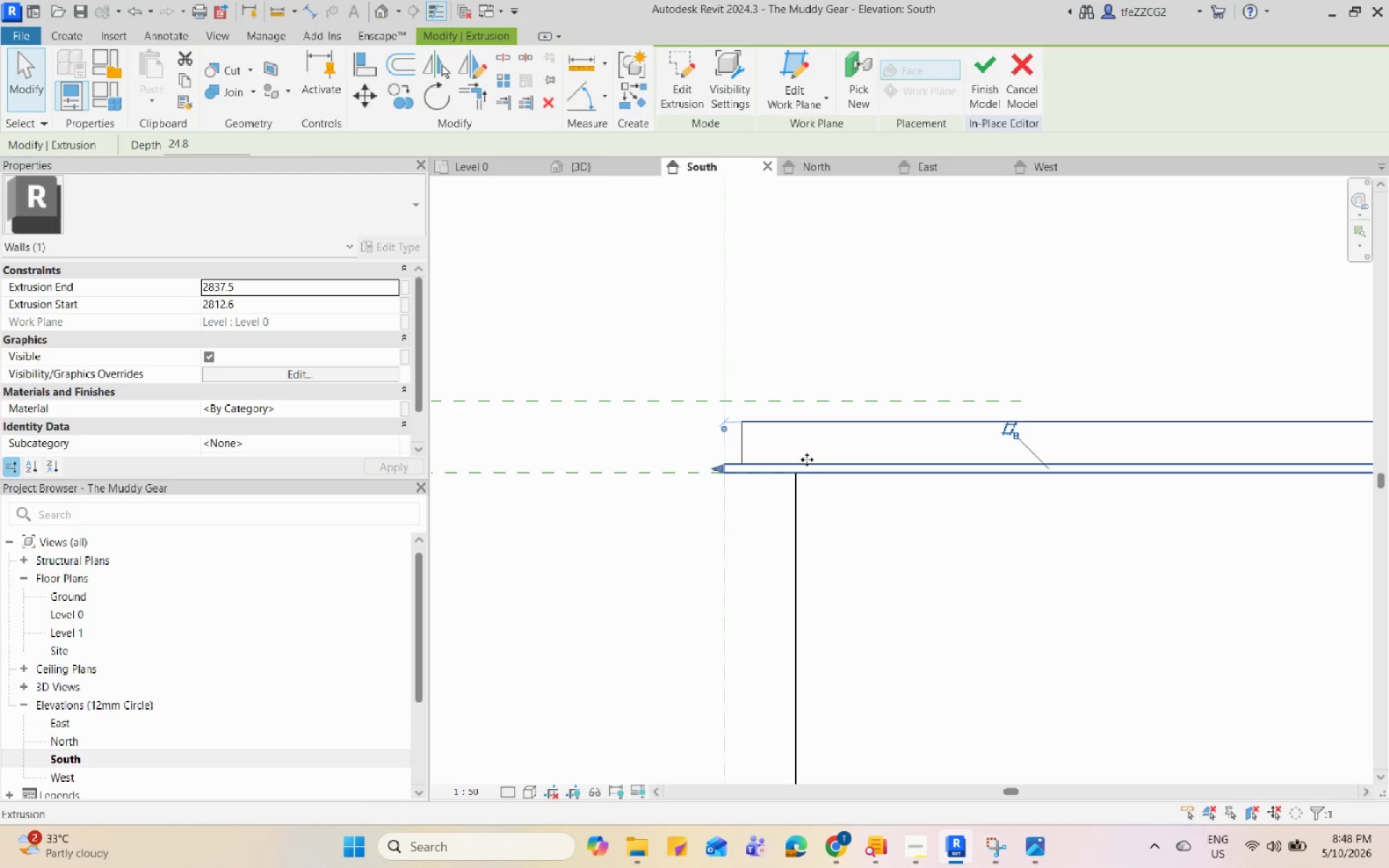 
type(CO)
 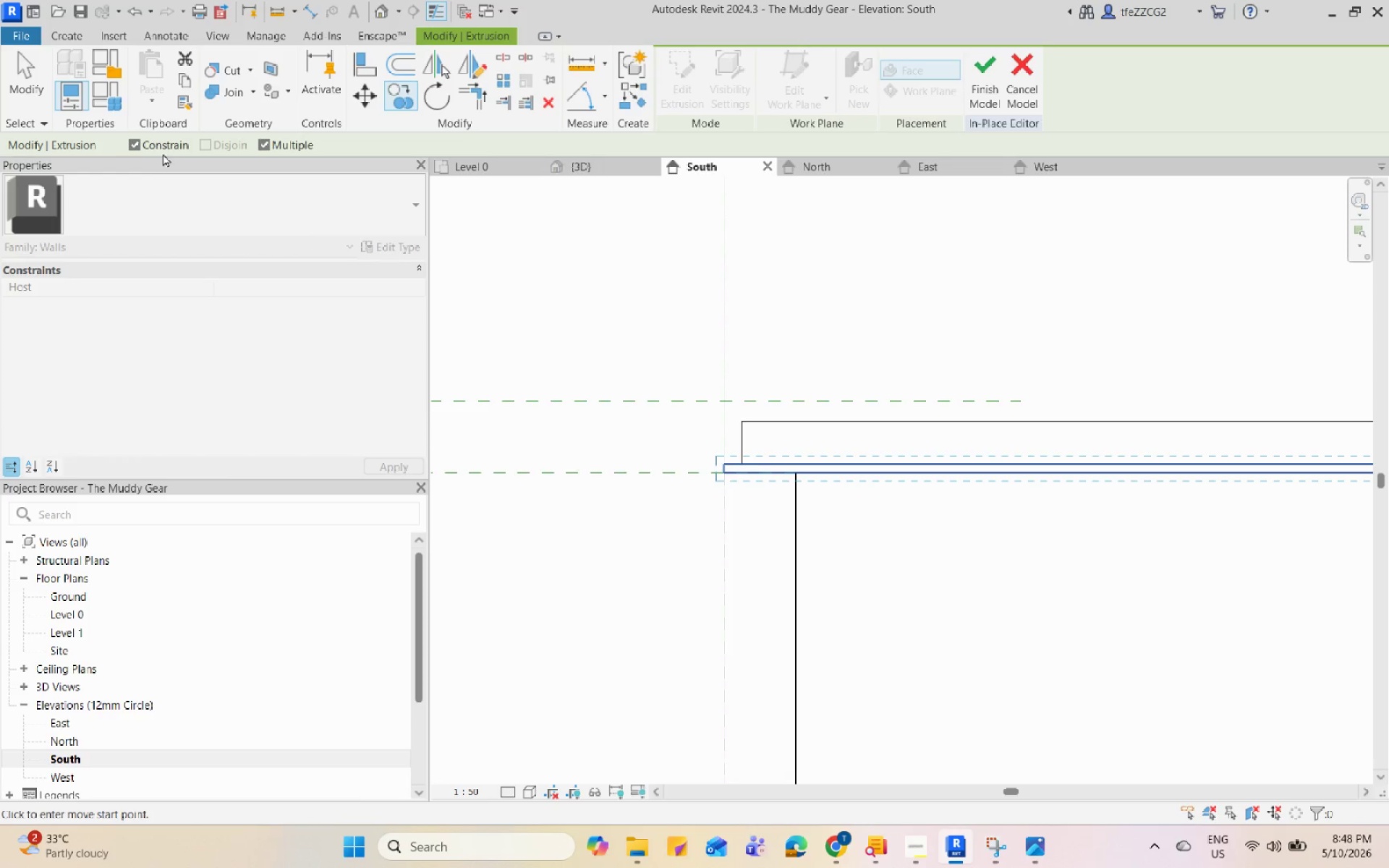 
left_click([140, 148])
 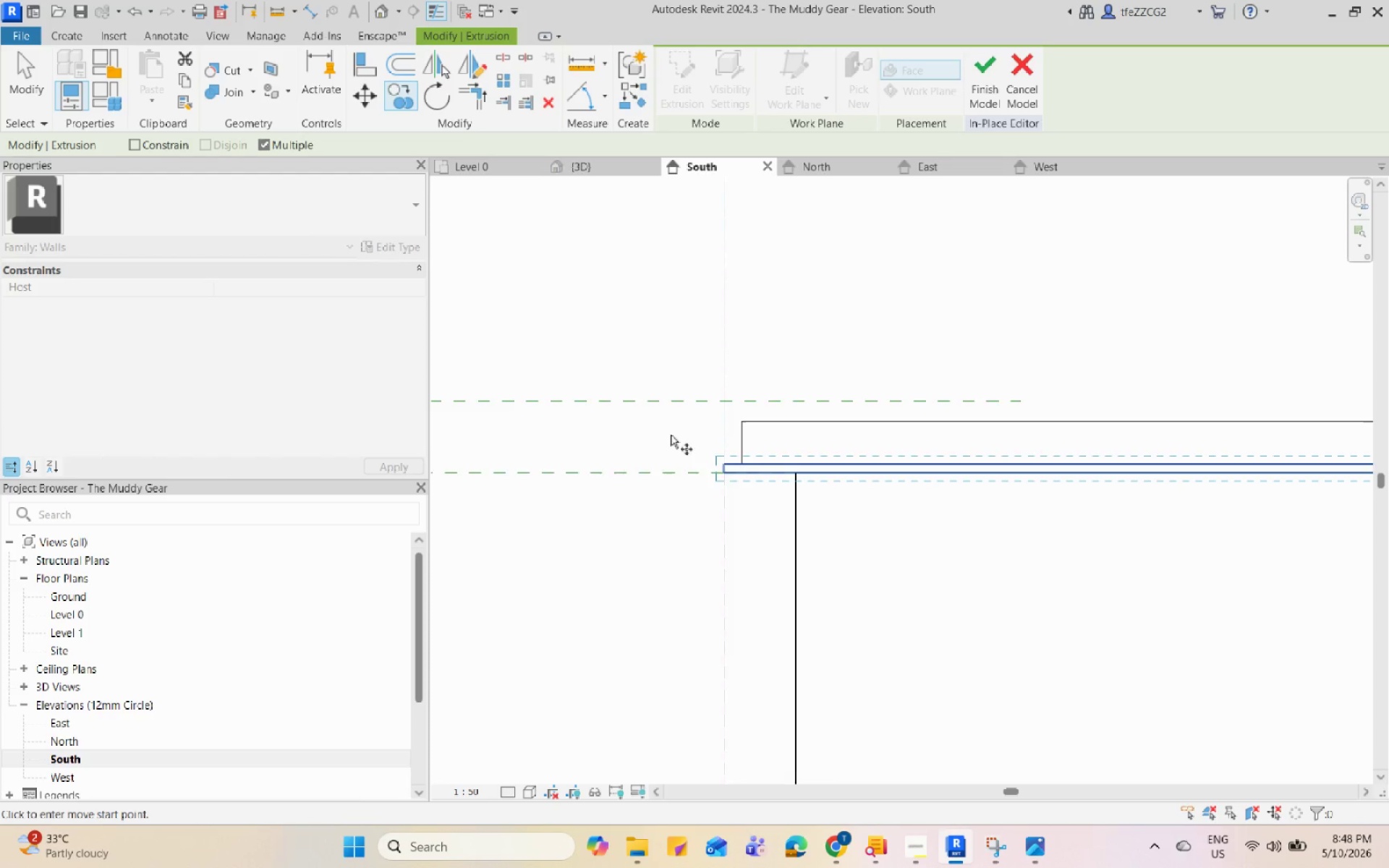 
scroll: coordinate [673, 433], scroll_direction: up, amount: 4.0
 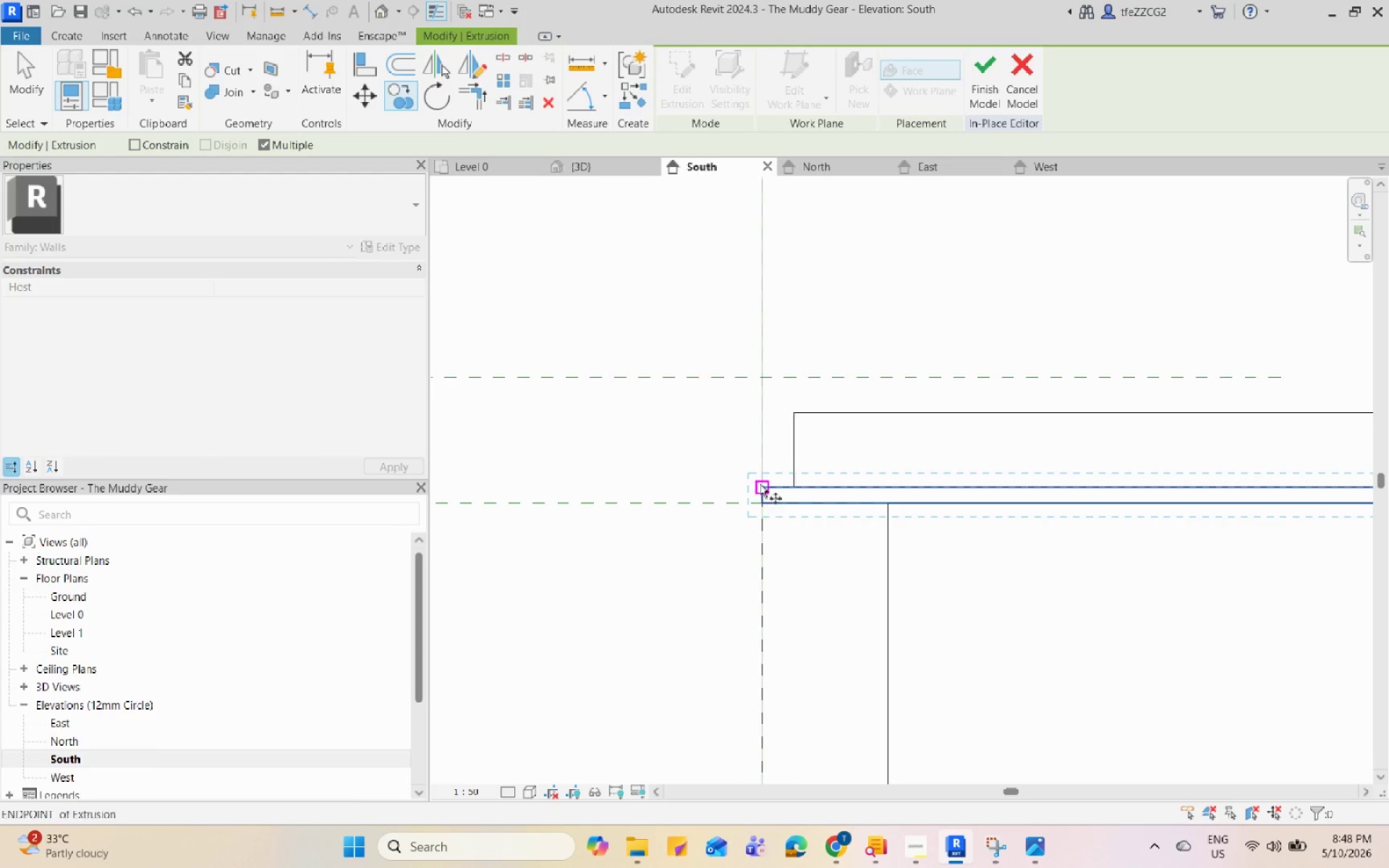 
left_click([761, 484])
 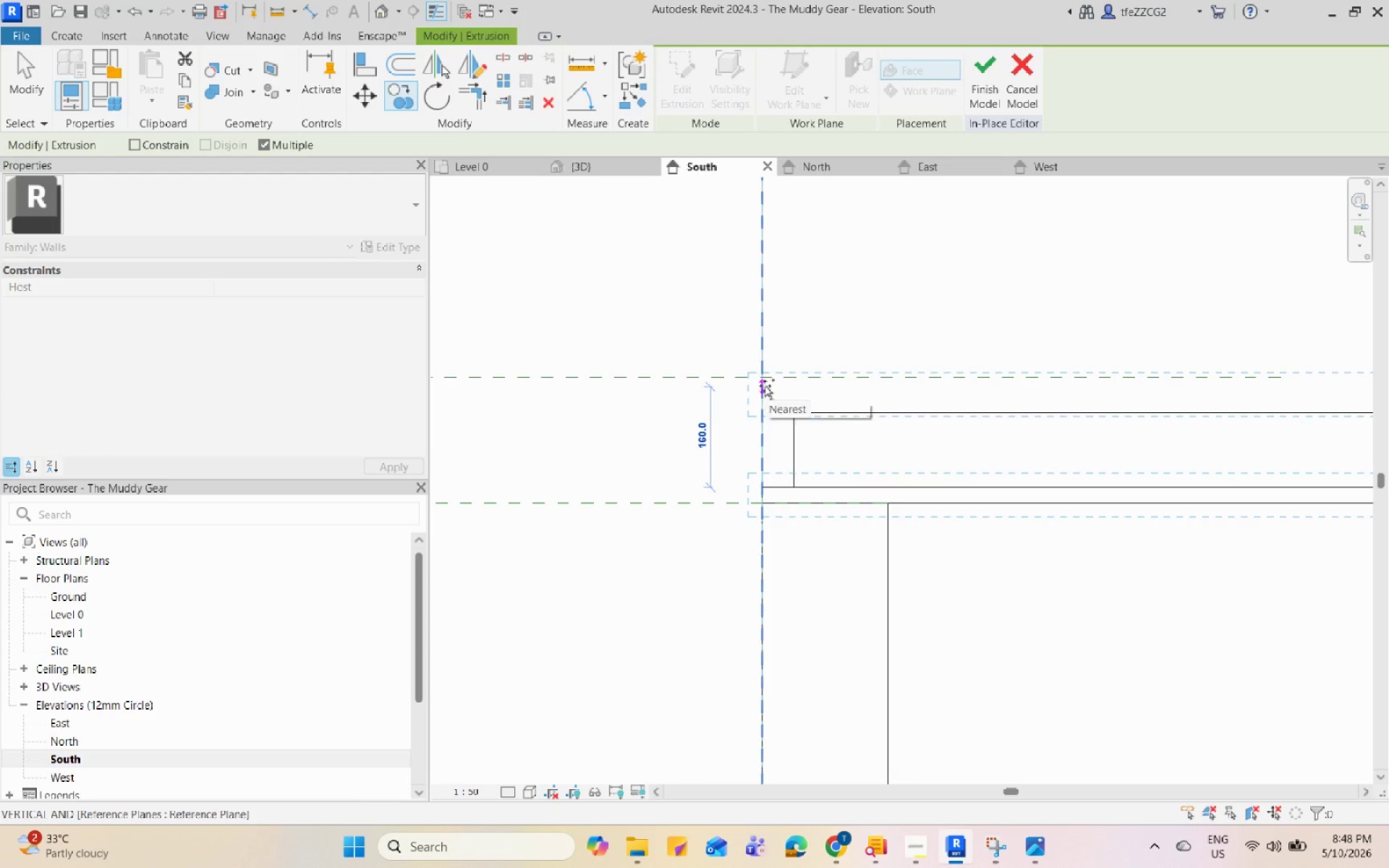 
left_click([765, 383])
 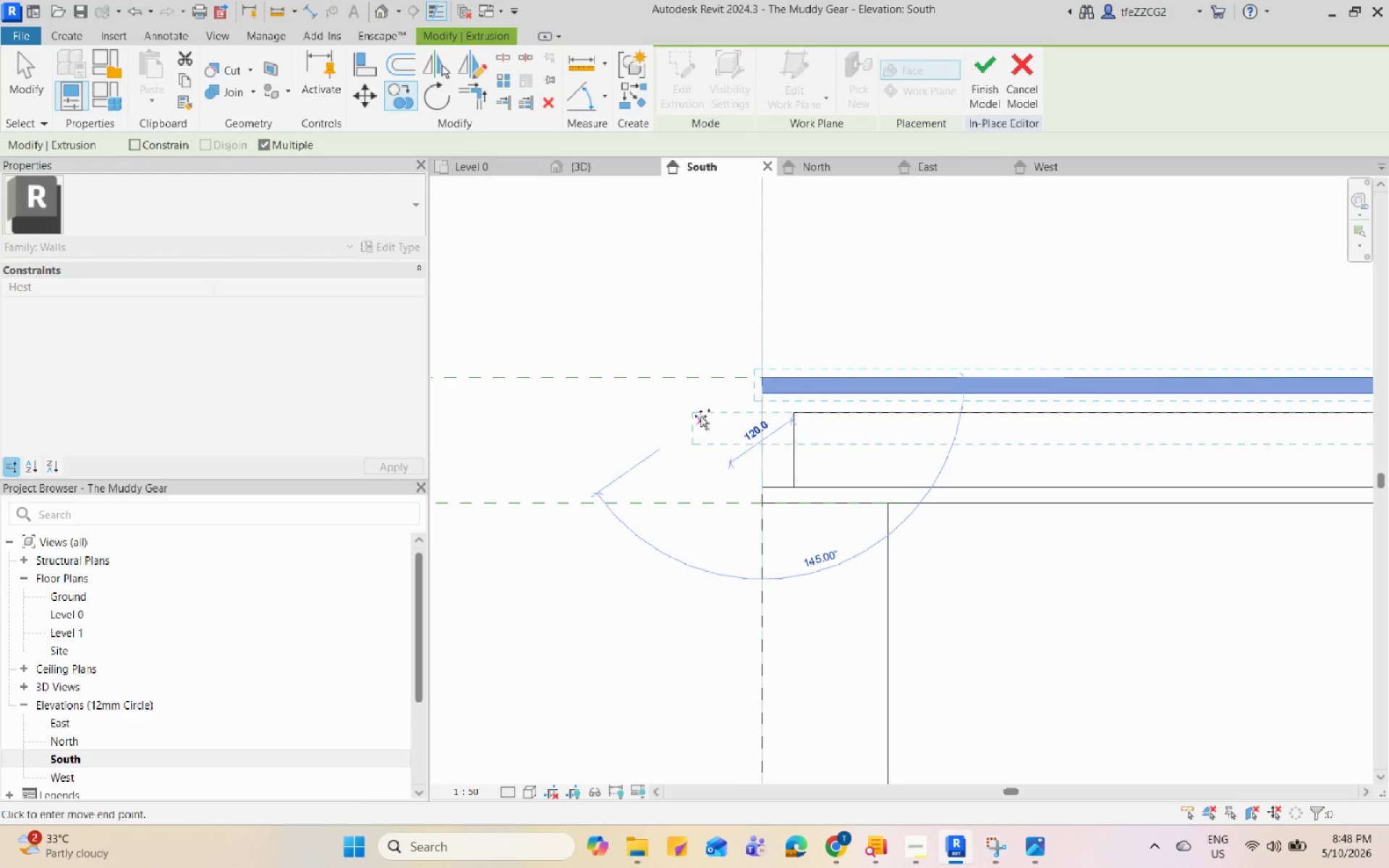 
scroll: coordinate [981, 393], scroll_direction: down, amount: 10.0
 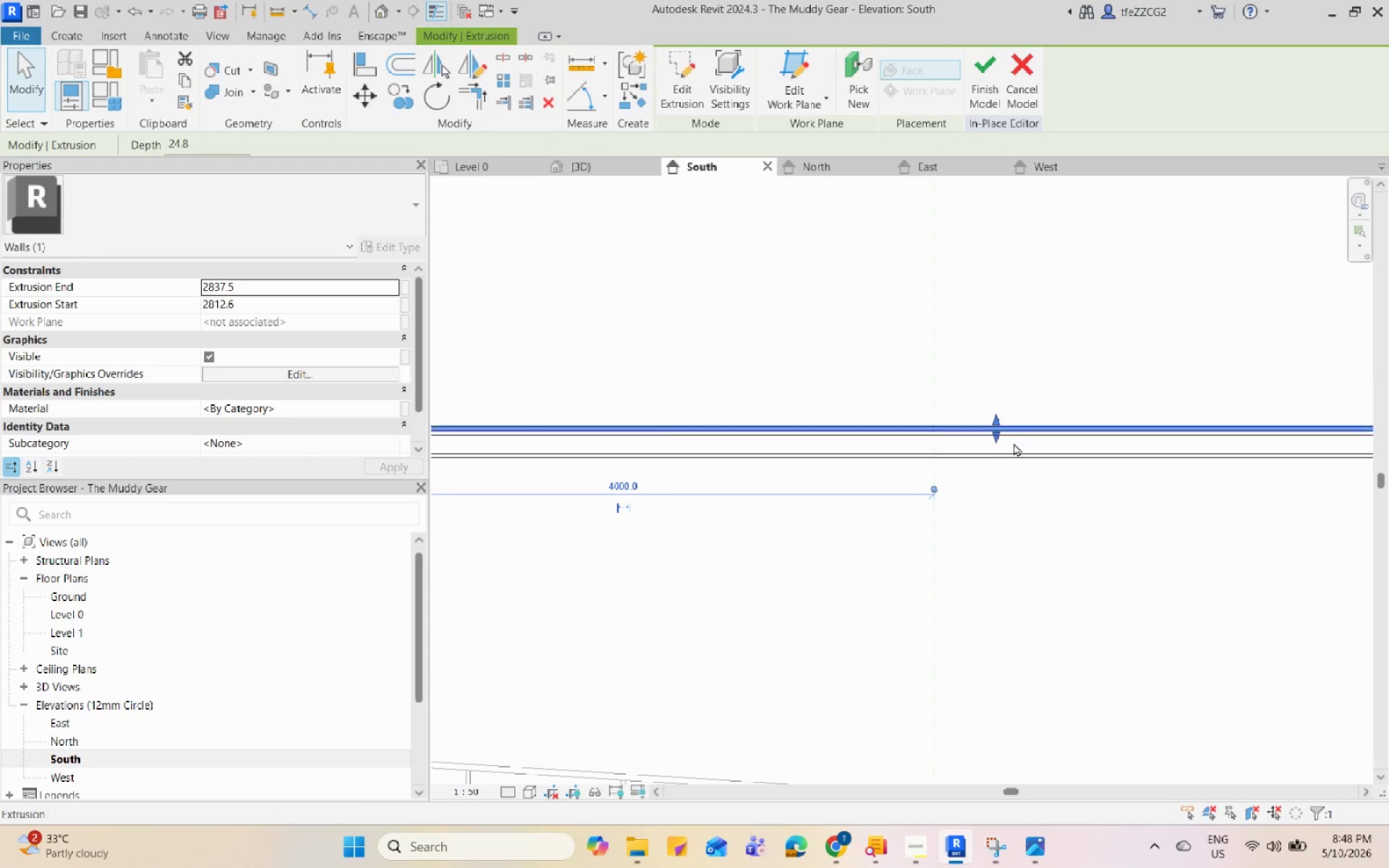 
left_click([1022, 440])
 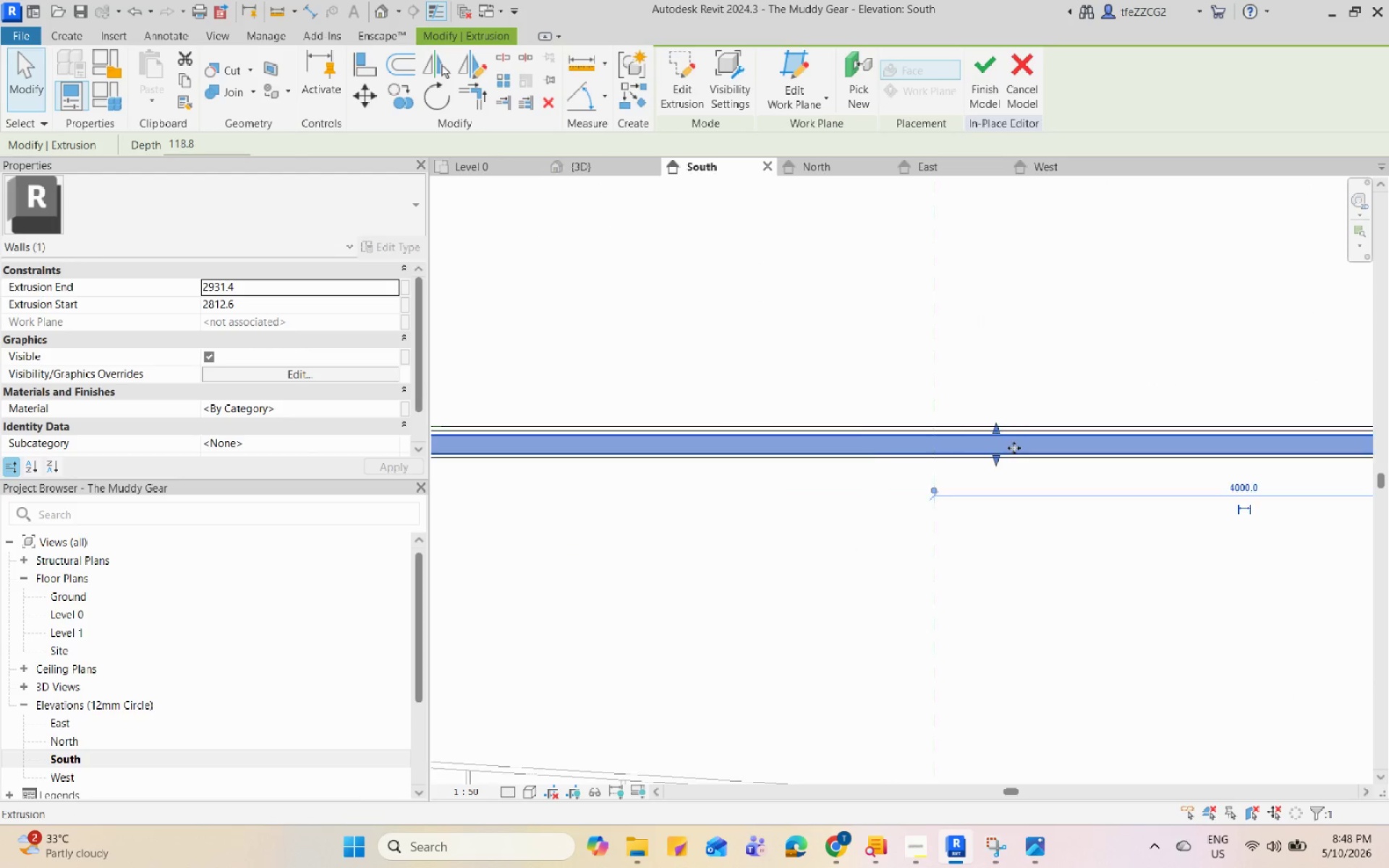 
scroll: coordinate [1000, 439], scroll_direction: up, amount: 10.0
 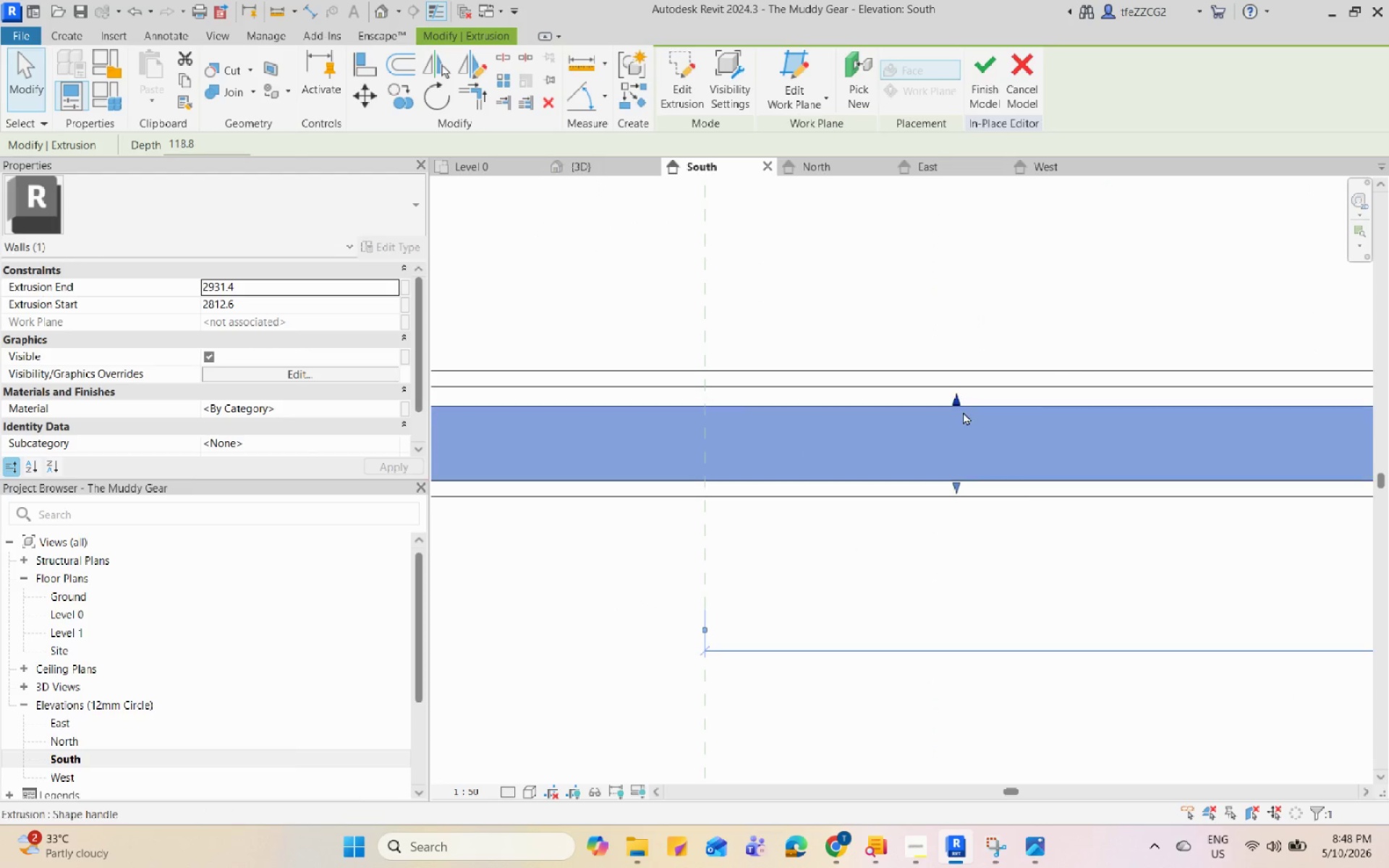 
left_click_drag(start_coordinate=[963, 412], to_coordinate=[962, 393])
 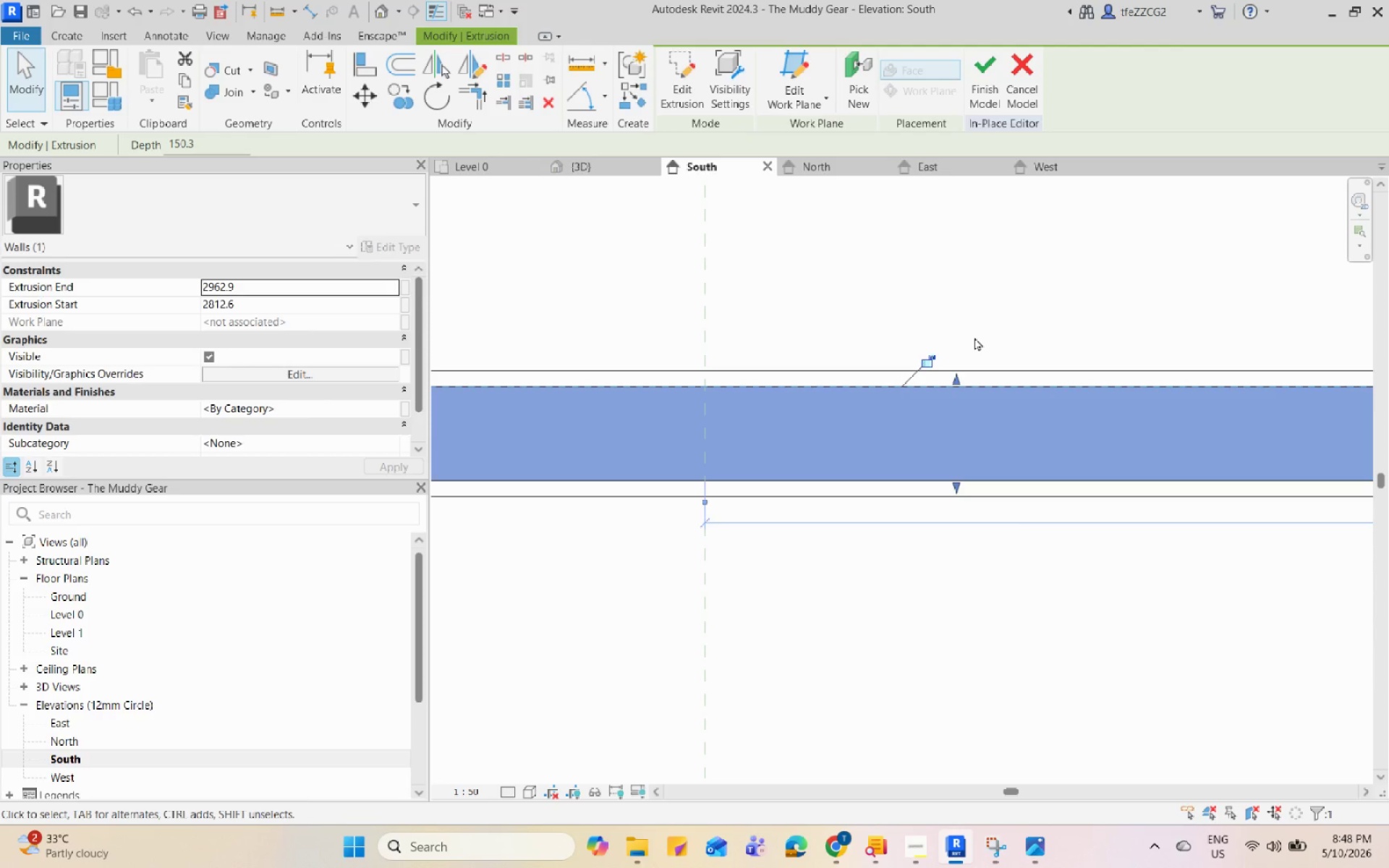 
left_click([974, 337])
 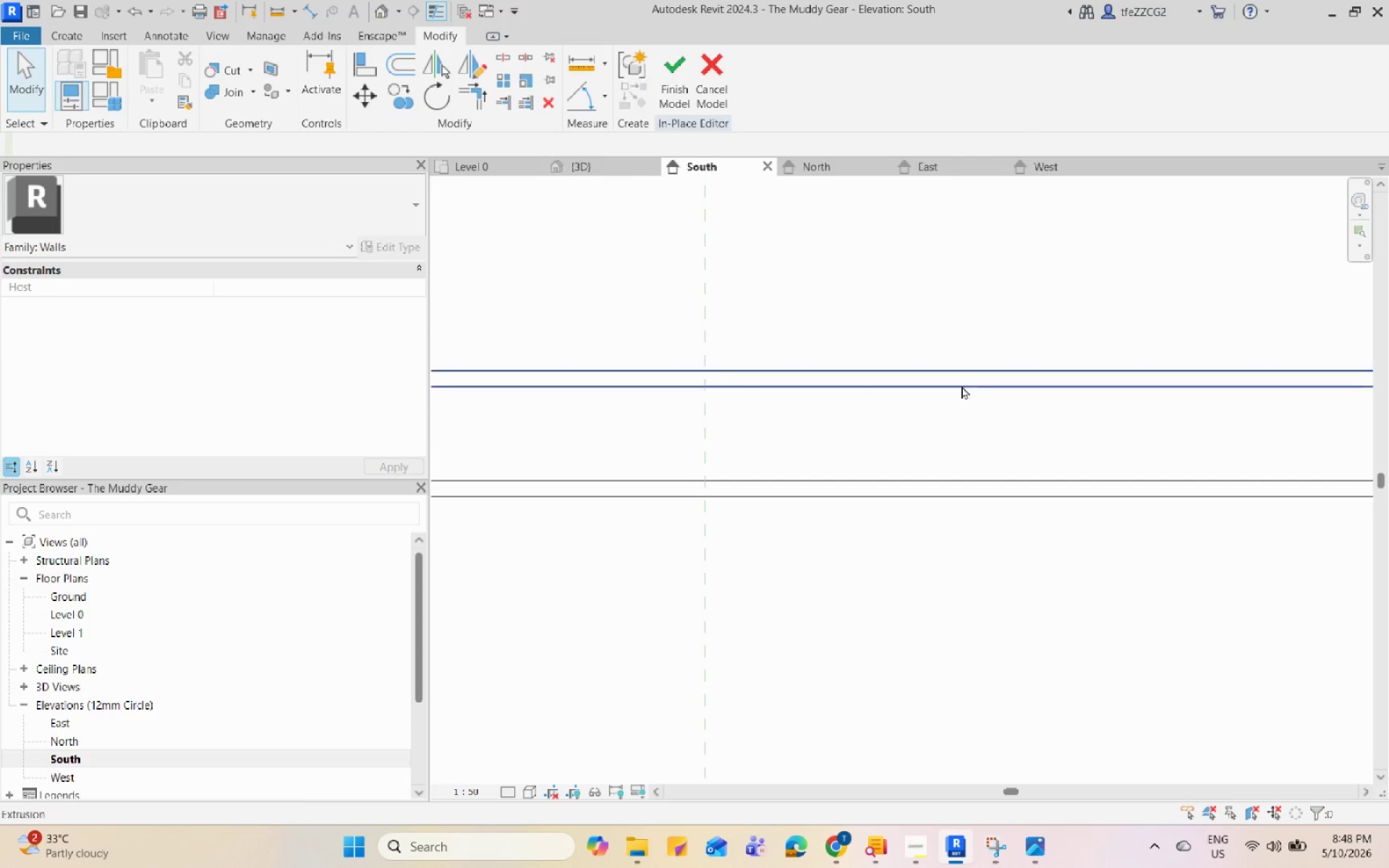 
scroll: coordinate [930, 475], scroll_direction: down, amount: 14.0
 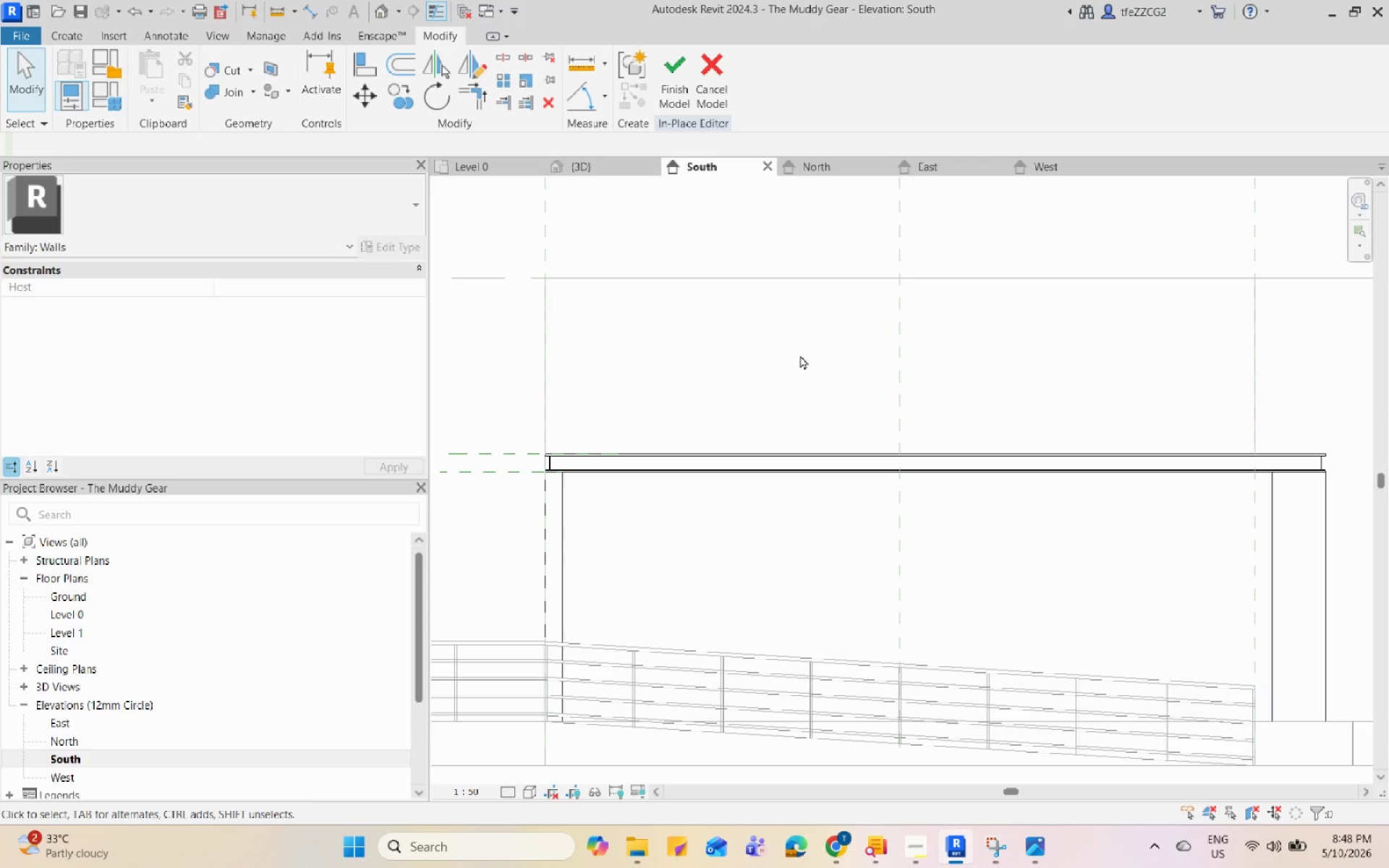 
left_click([598, 165])
 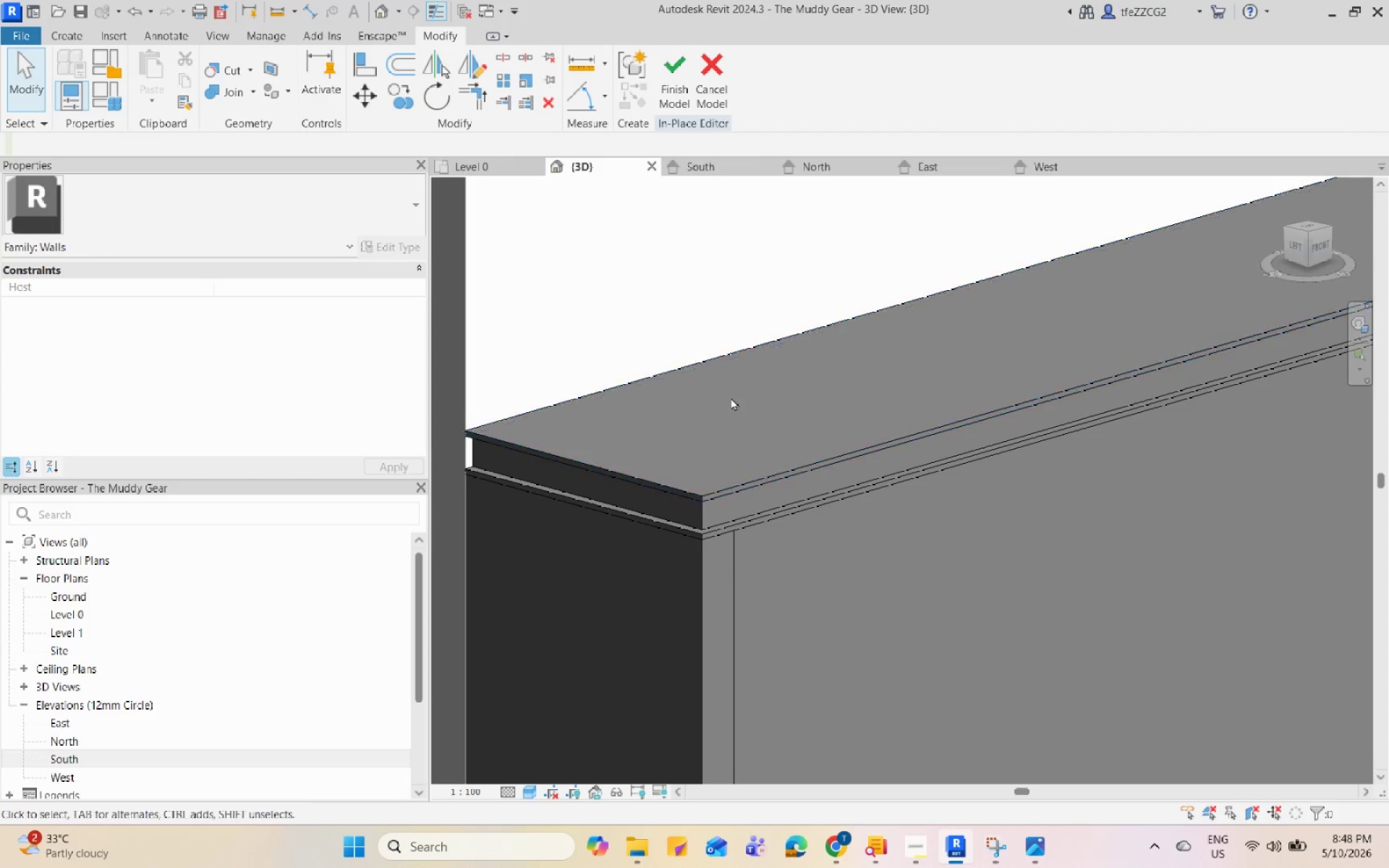 
key(Shift+ShiftLeft)
 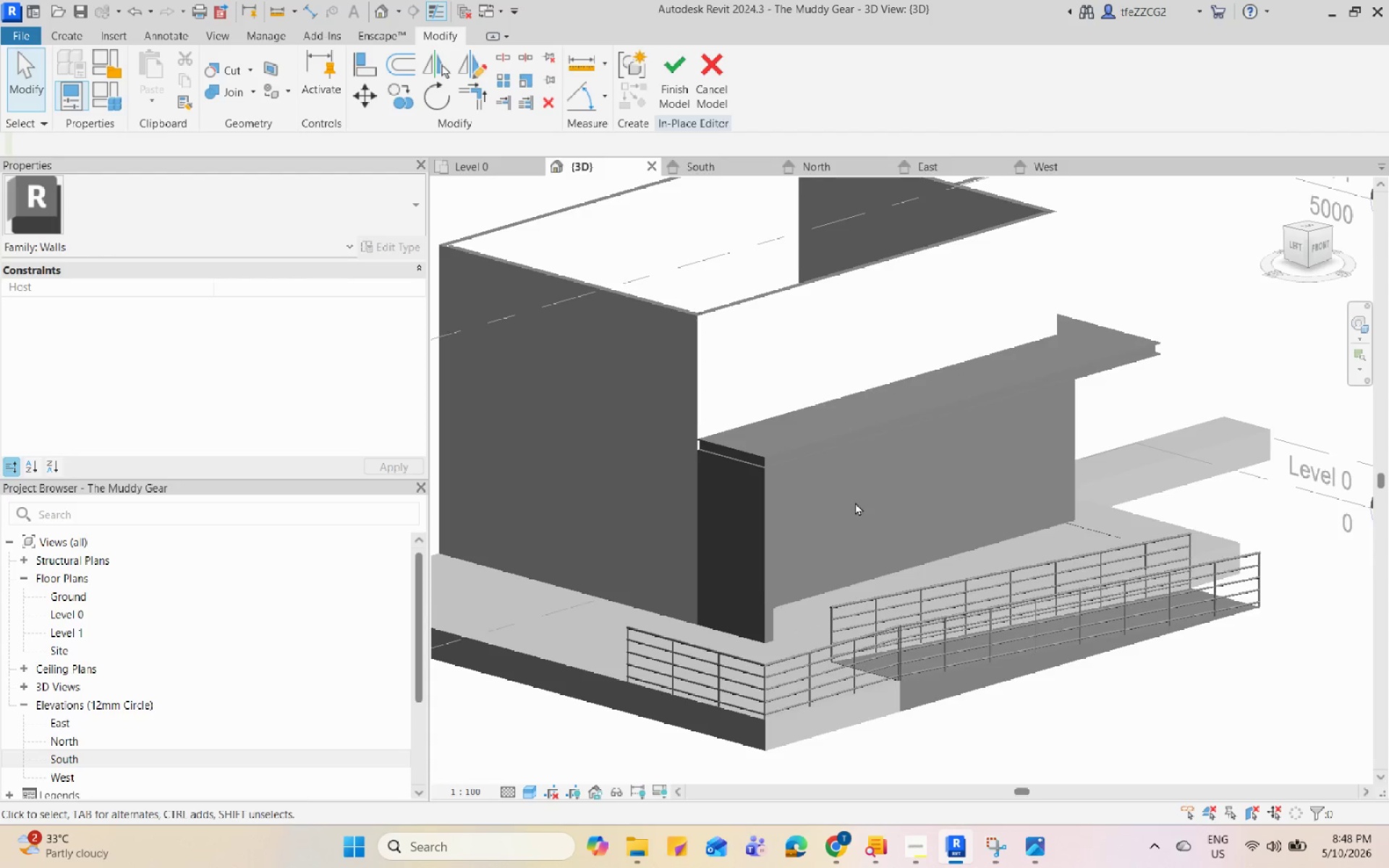 
hold_key(key=ShiftLeft, duration=1.92)
 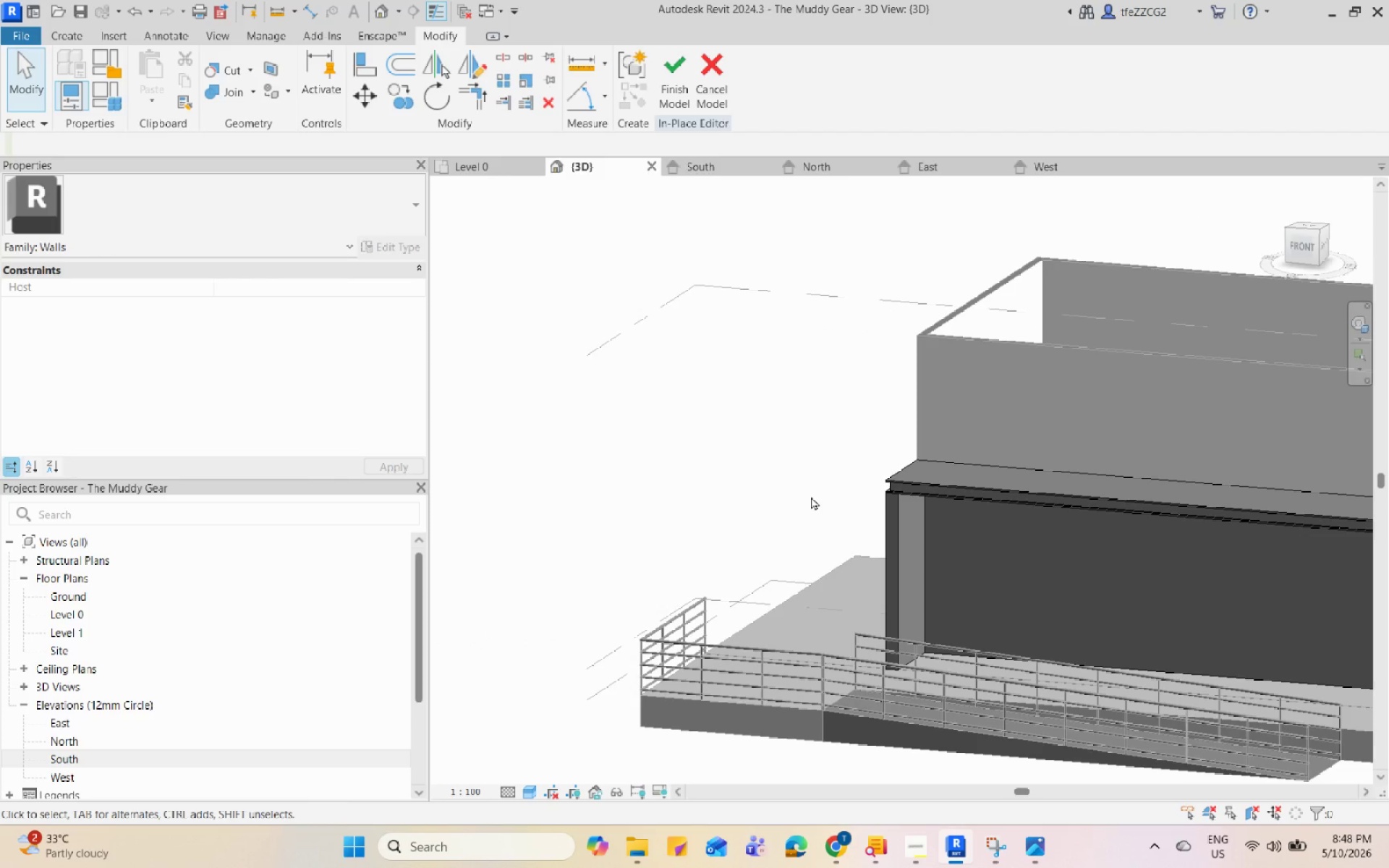 
scroll: coordinate [932, 477], scroll_direction: down, amount: 11.0
 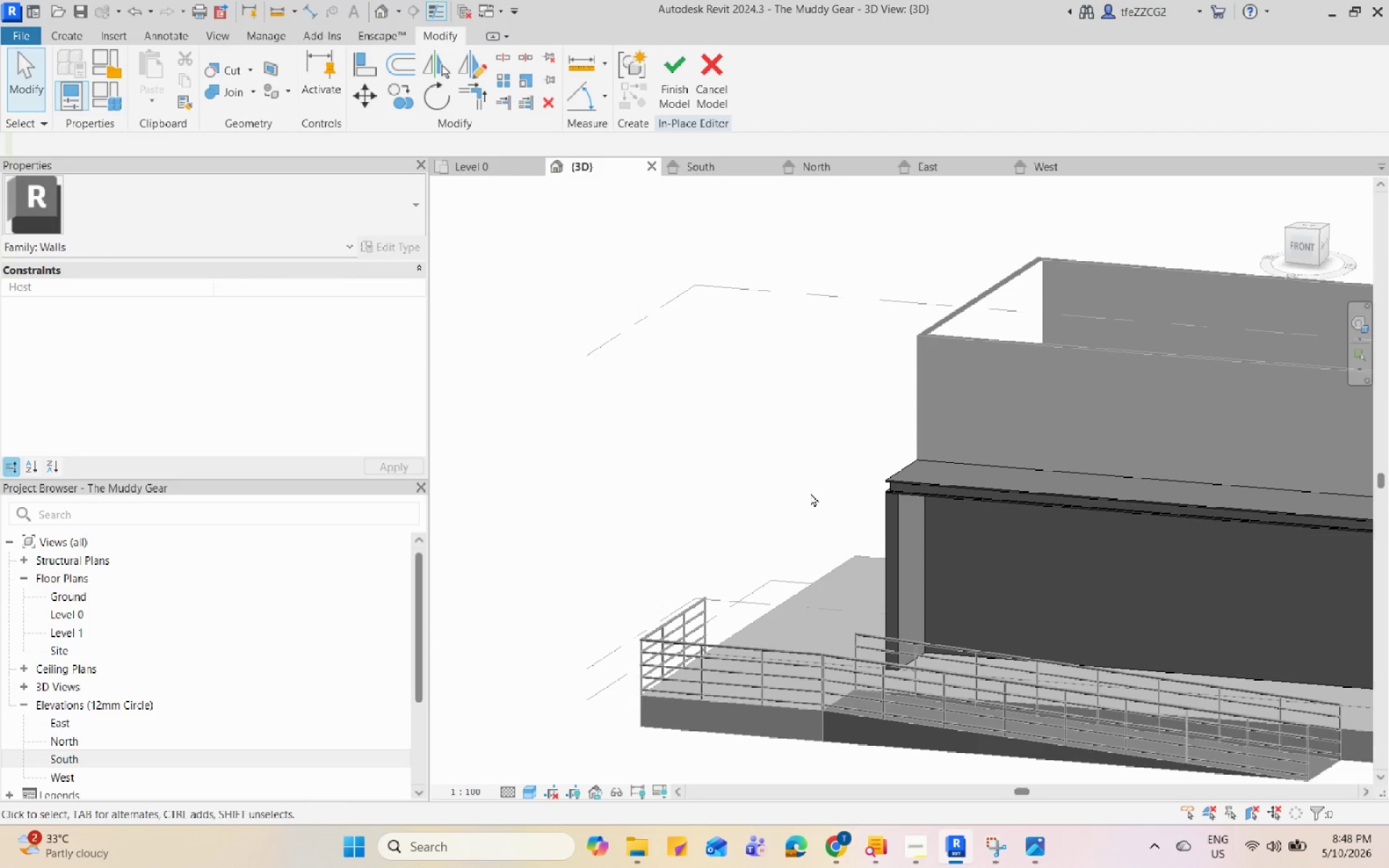 
left_click([1027, 849])
 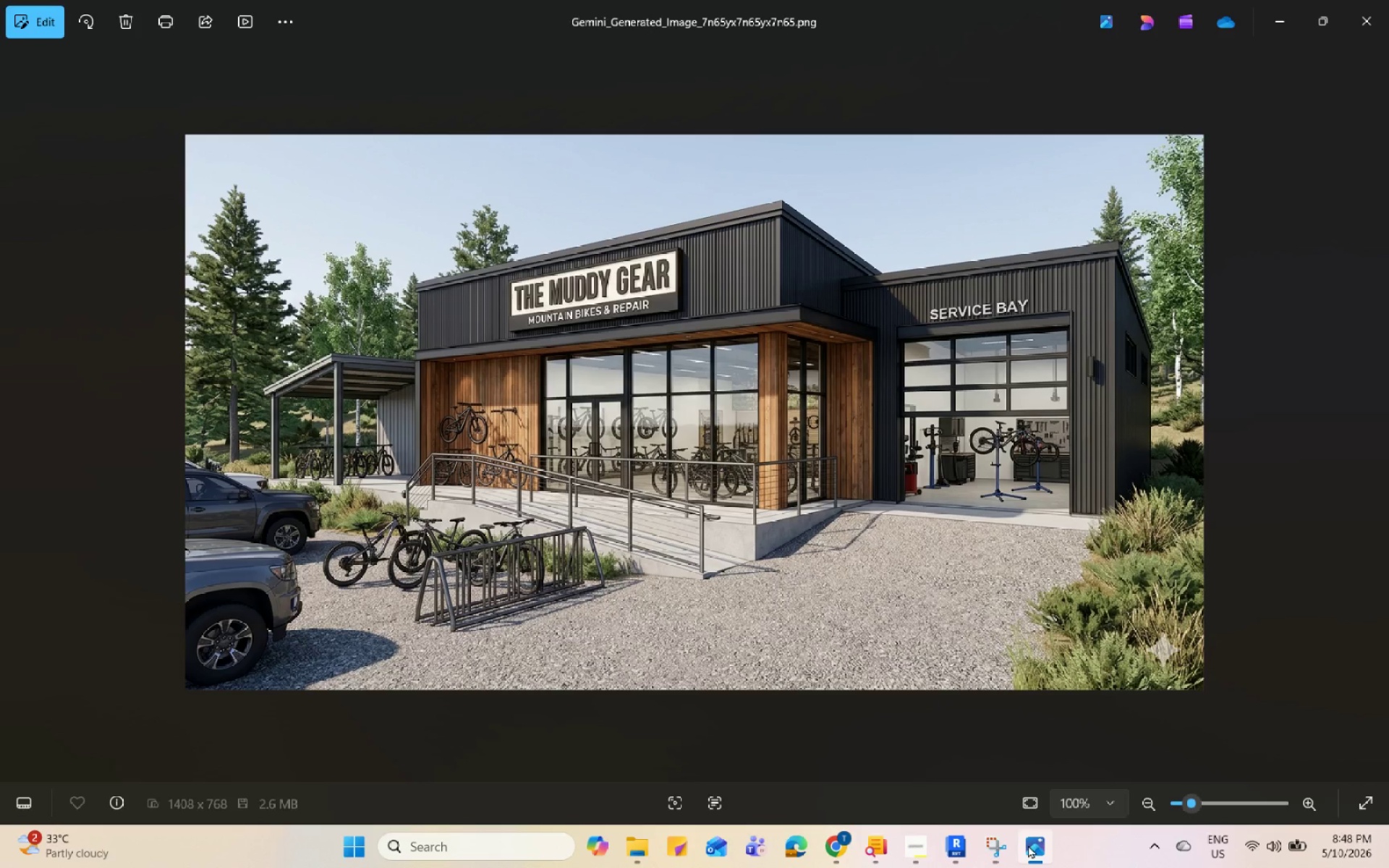 
wait(5.19)
 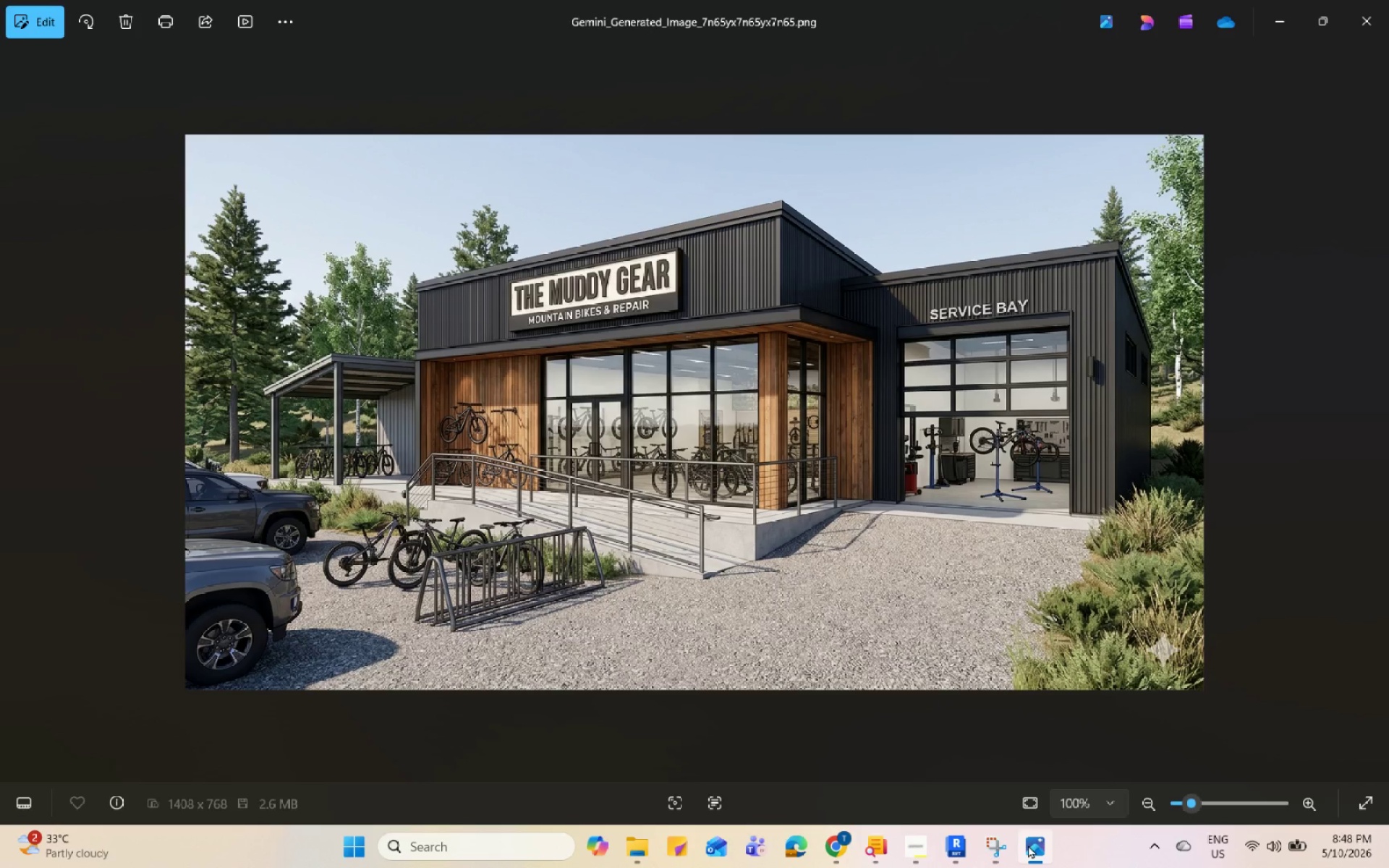 
left_click([1028, 845])
 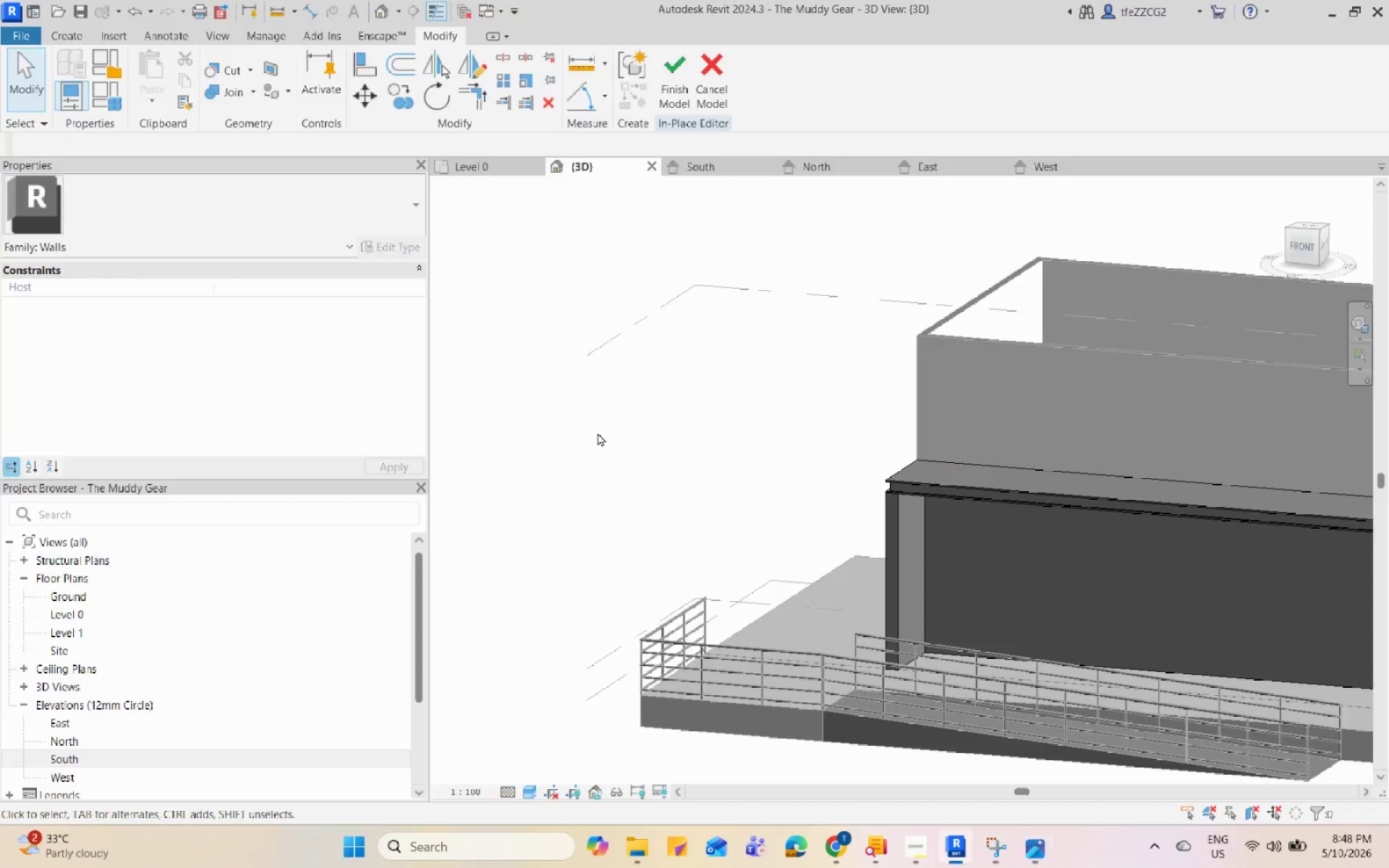 
scroll: coordinate [862, 539], scroll_direction: up, amount: 2.0
 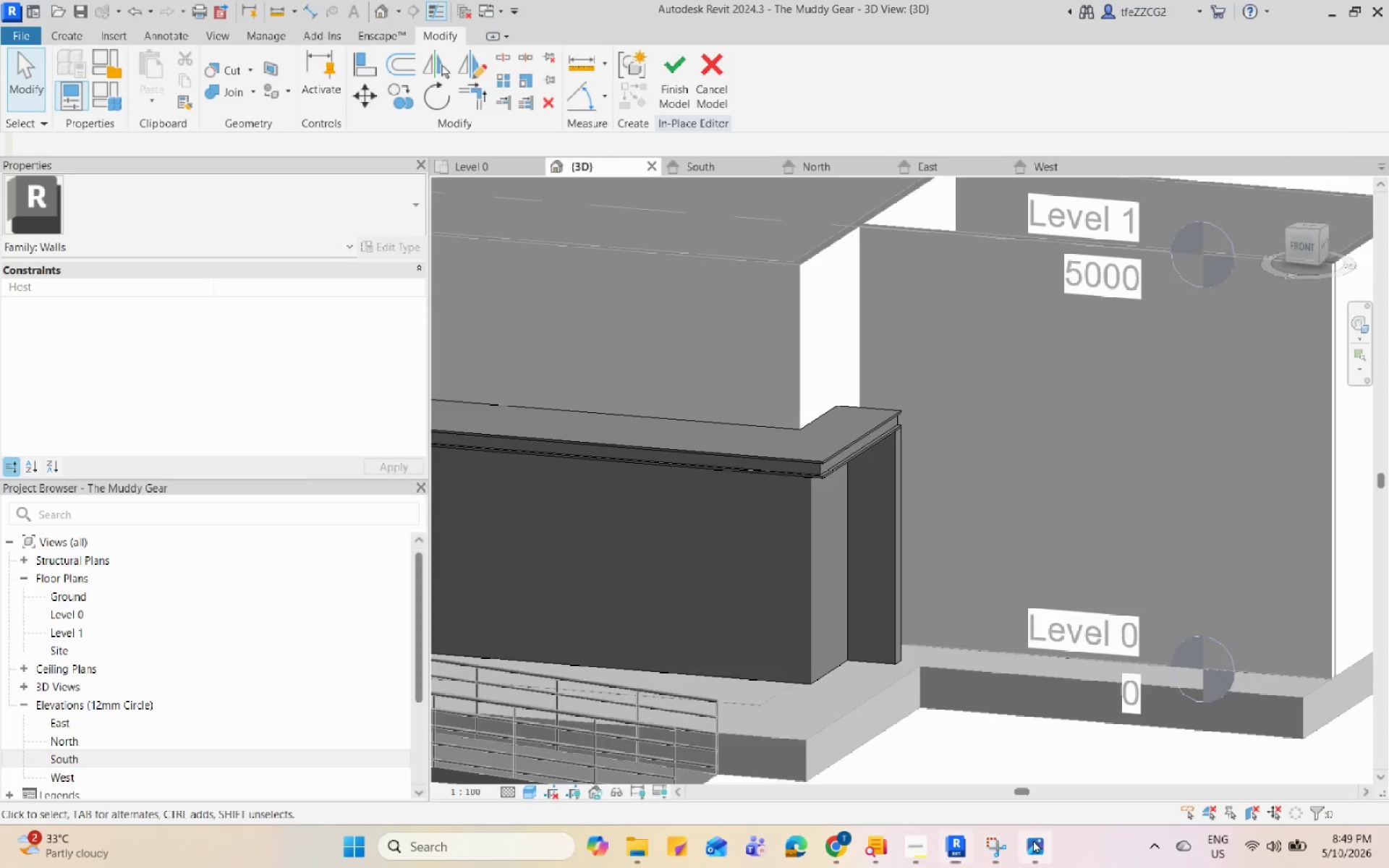 
wait(6.43)
 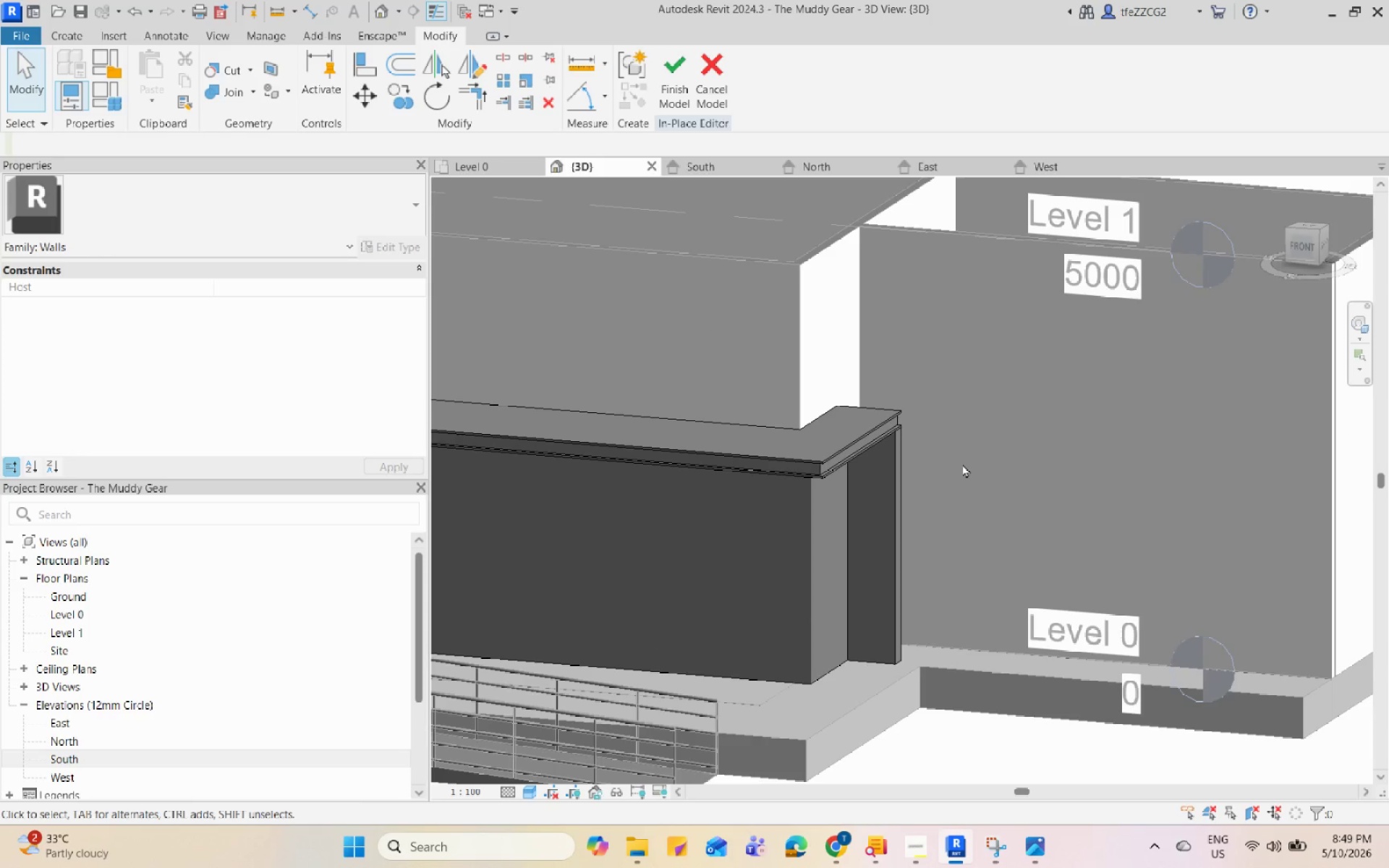 
left_click([1033, 840])
 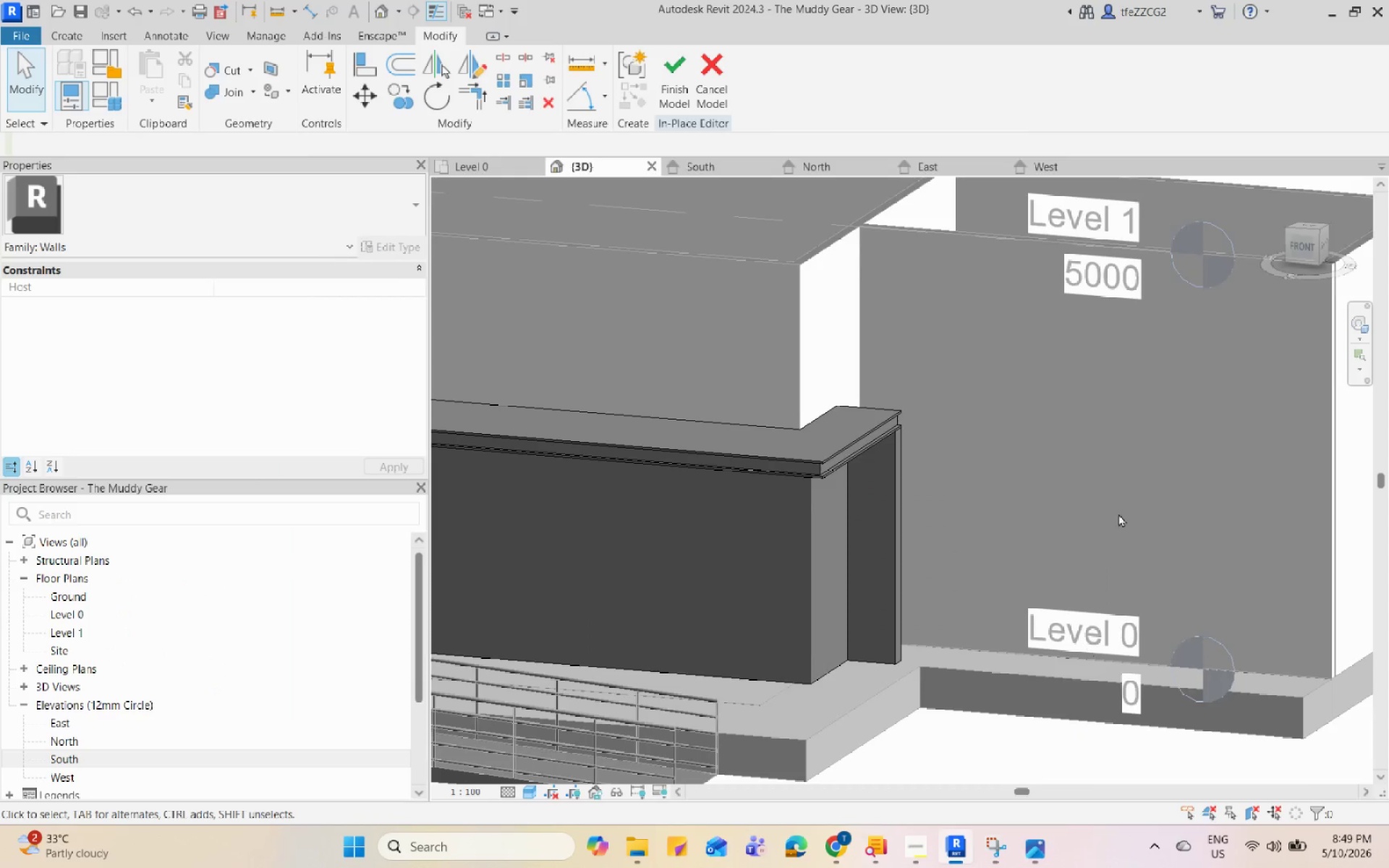 
scroll: coordinate [629, 519], scroll_direction: up, amount: 3.0
 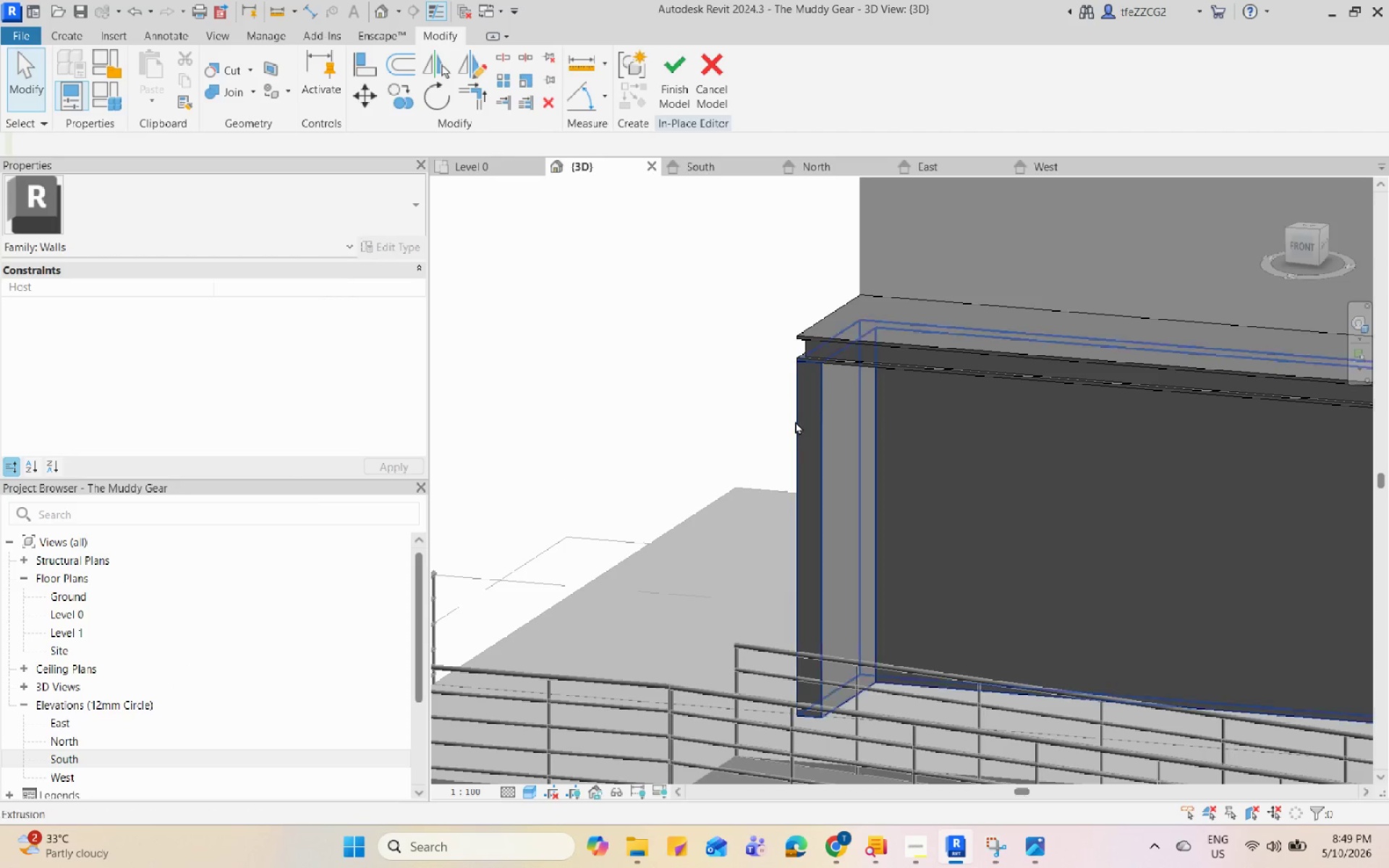 
left_click([815, 412])
 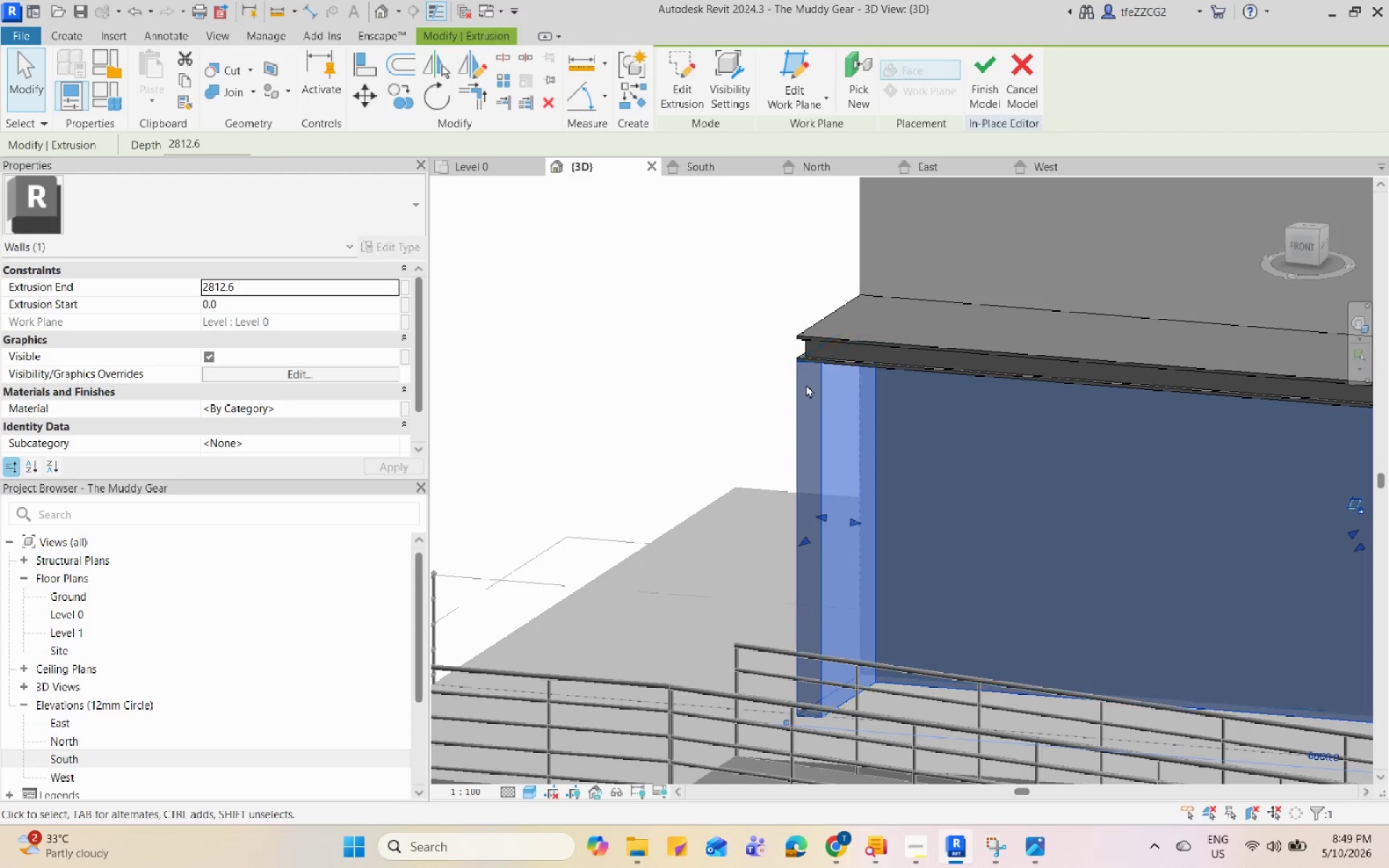 
scroll: coordinate [801, 372], scroll_direction: none, amount: 0.0
 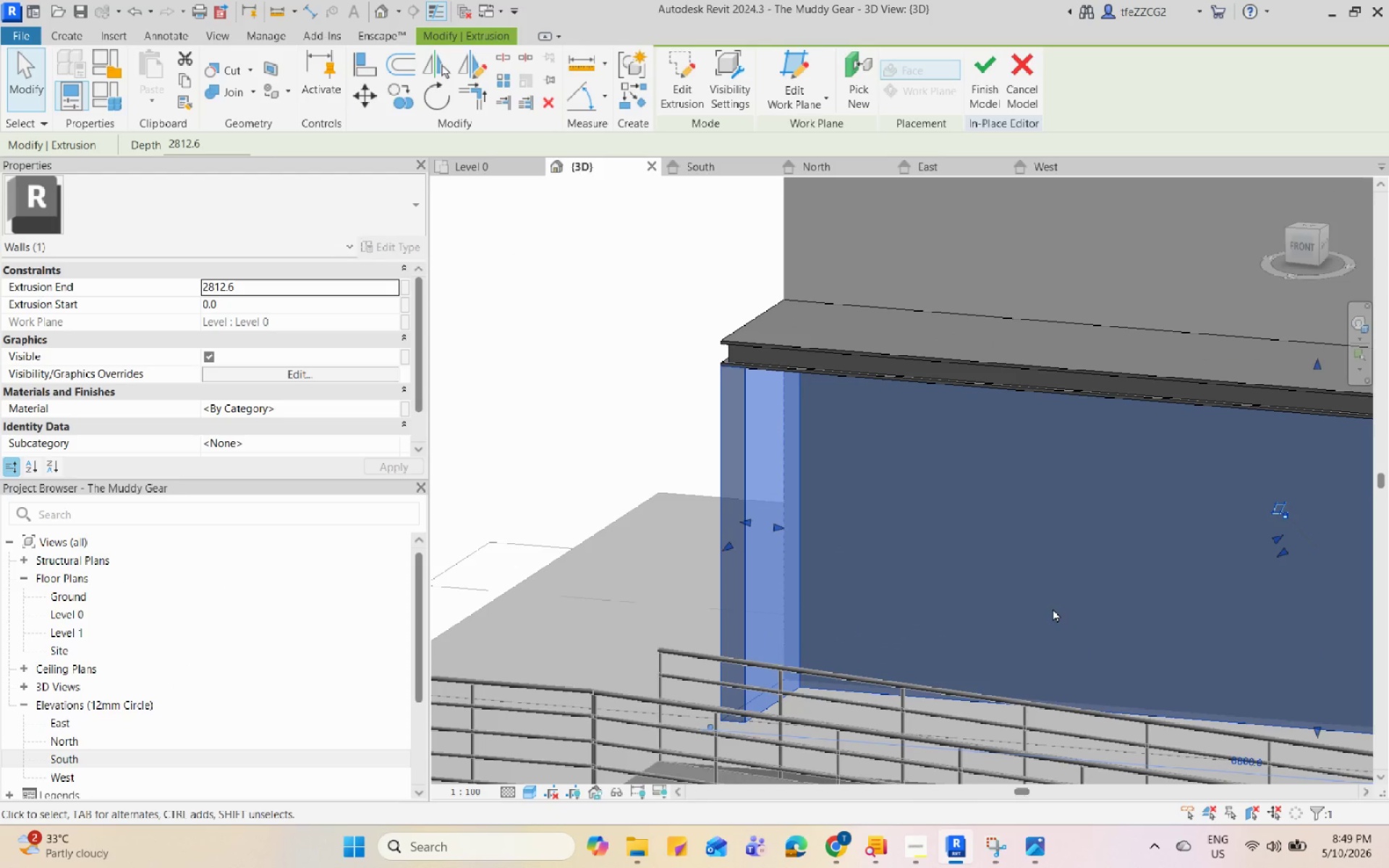 
left_click([1050, 859])
 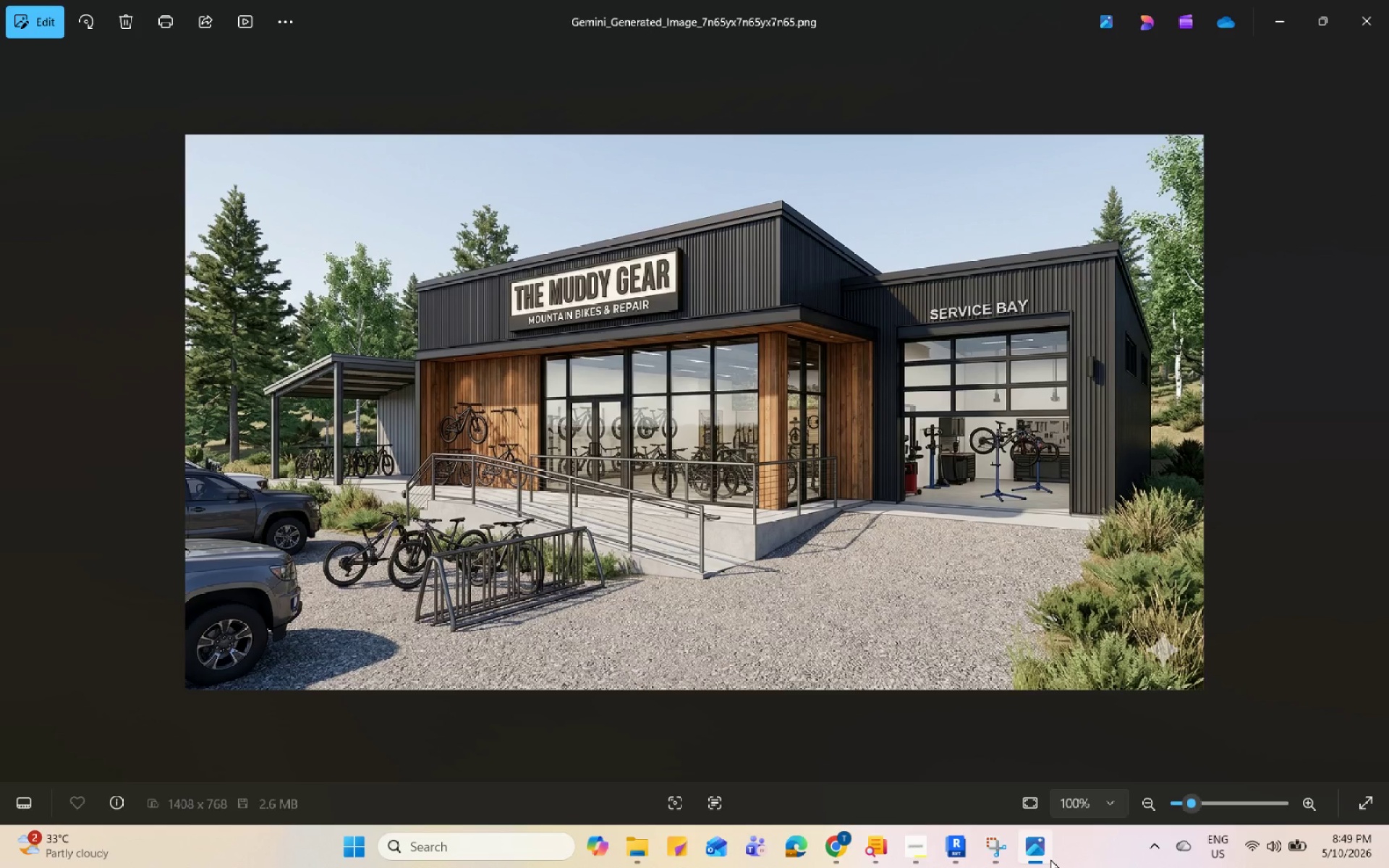 
left_click([1050, 859])
 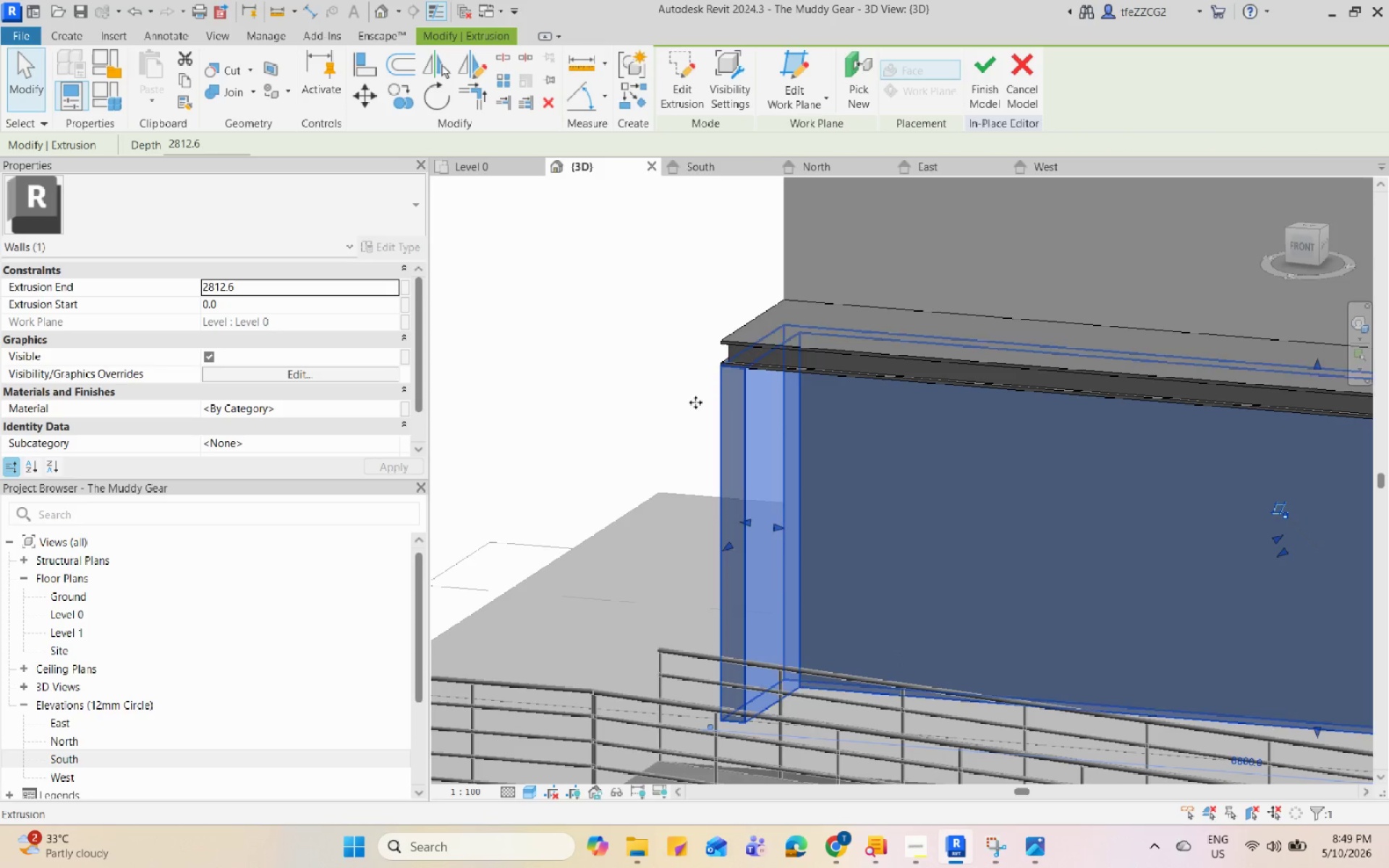 
mouse_move([770, 354])
 